 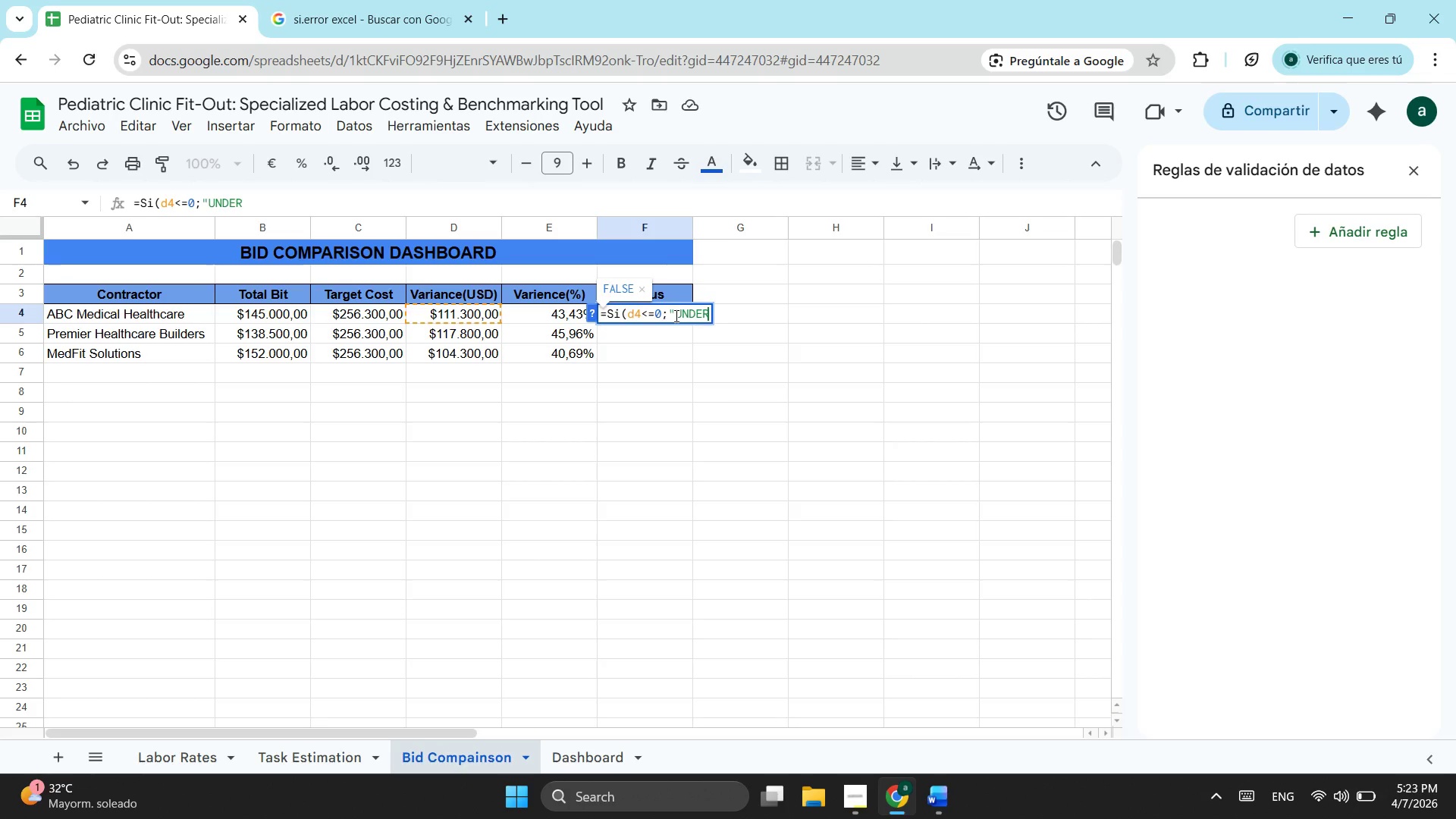 
type(UDGET)
 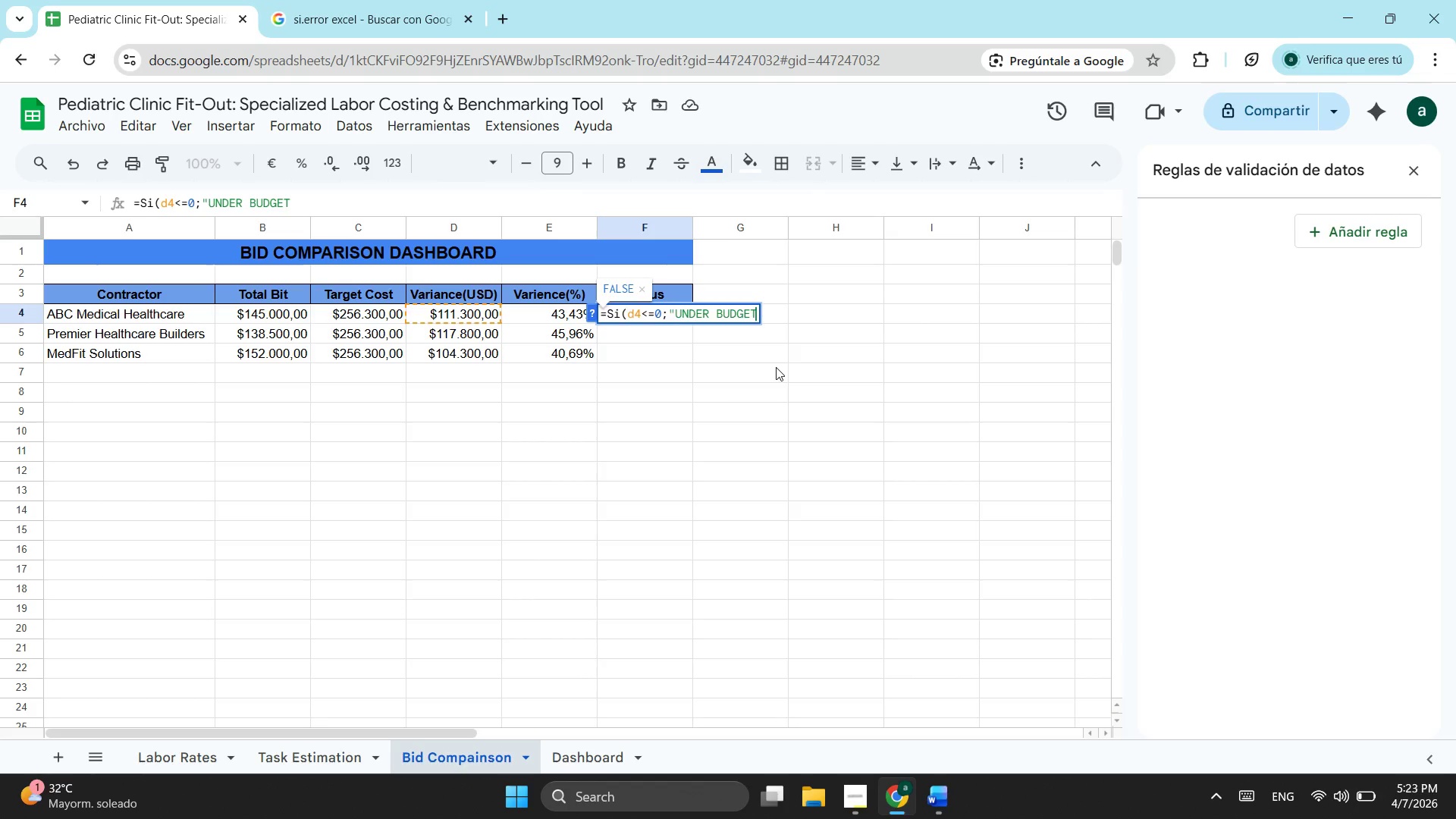 
key(Shift+Quote)
 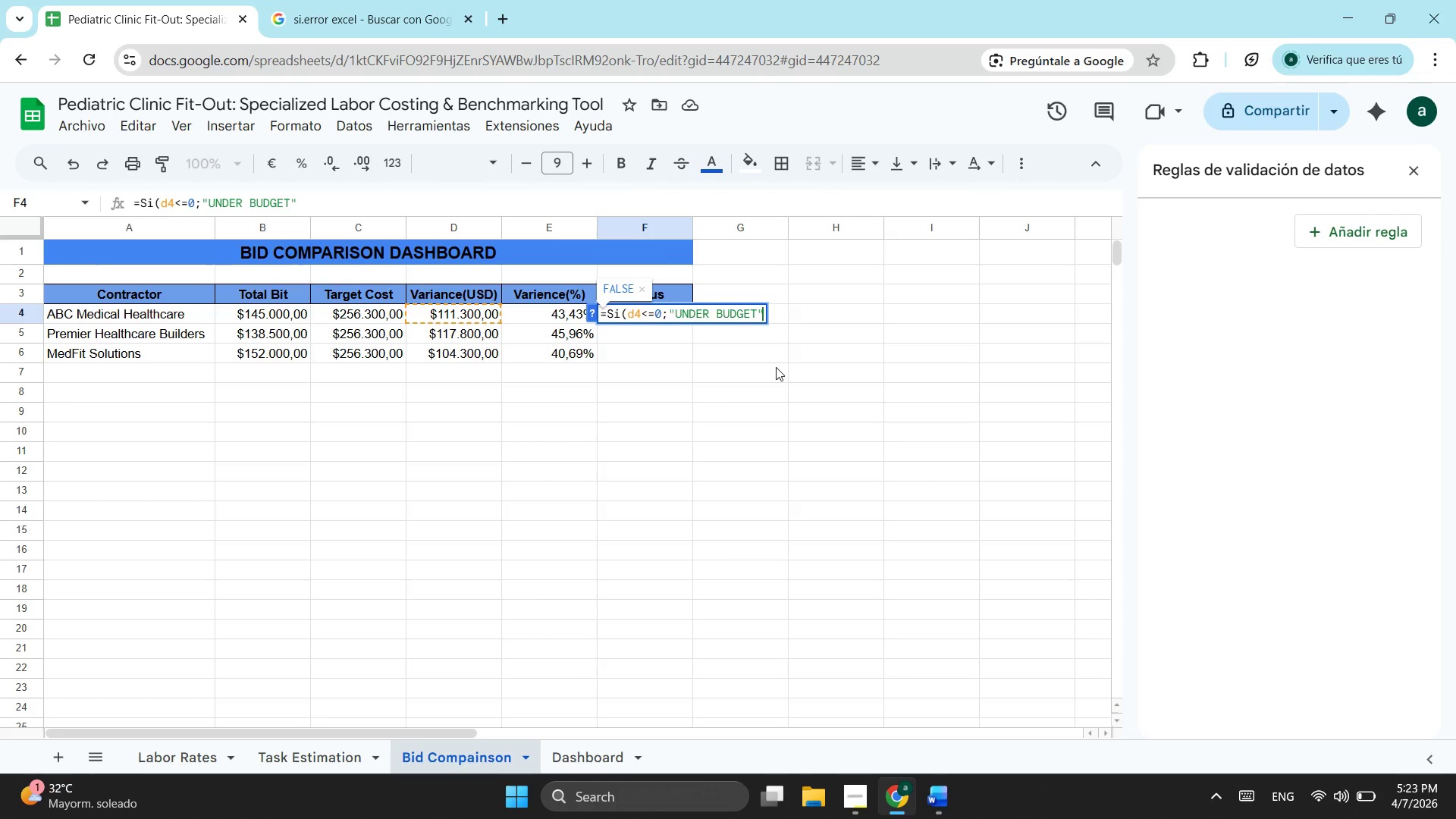 
key(Semicolon)
 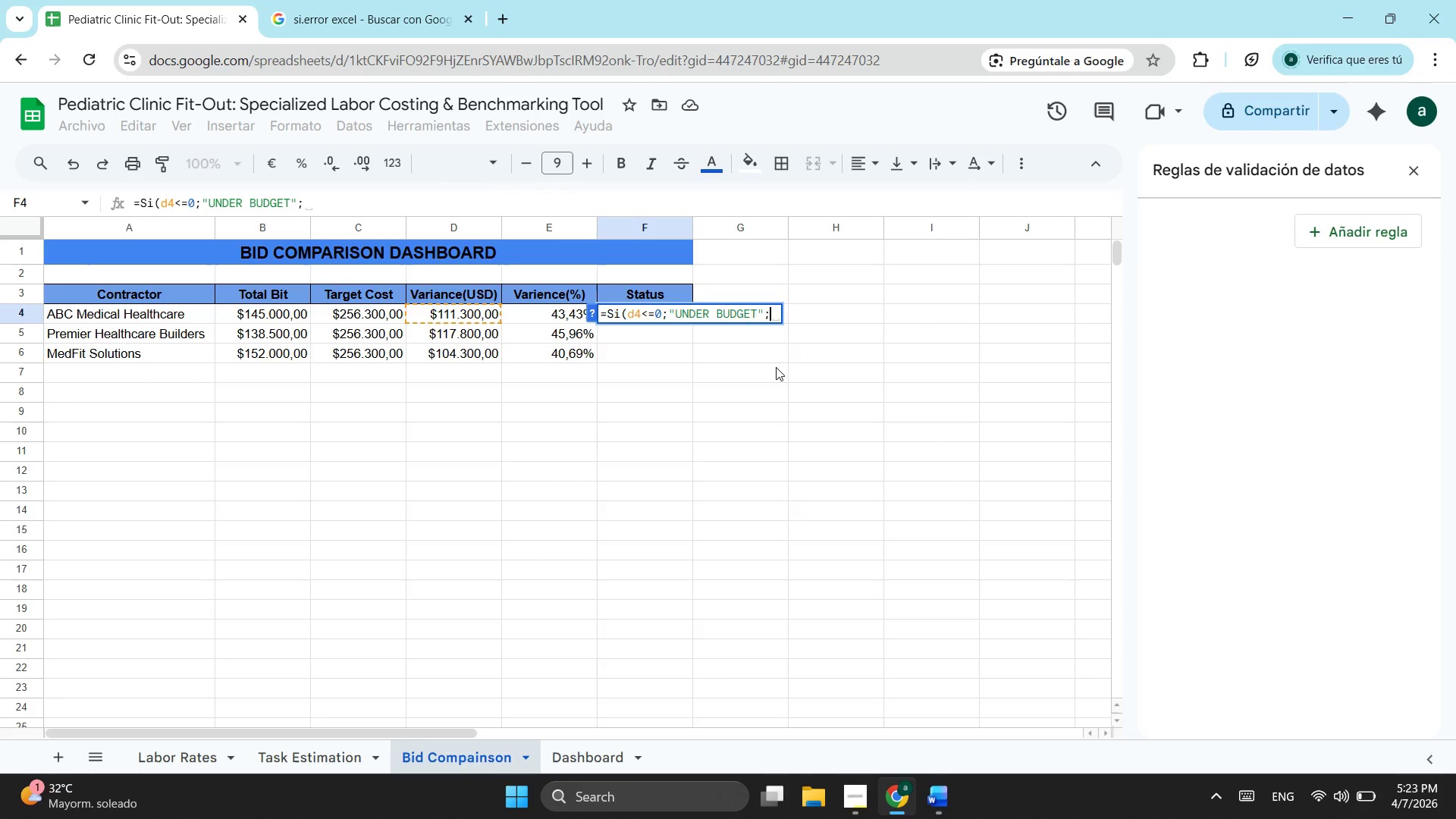 
type(SI(D$)
key(Backspace)
type(4)
 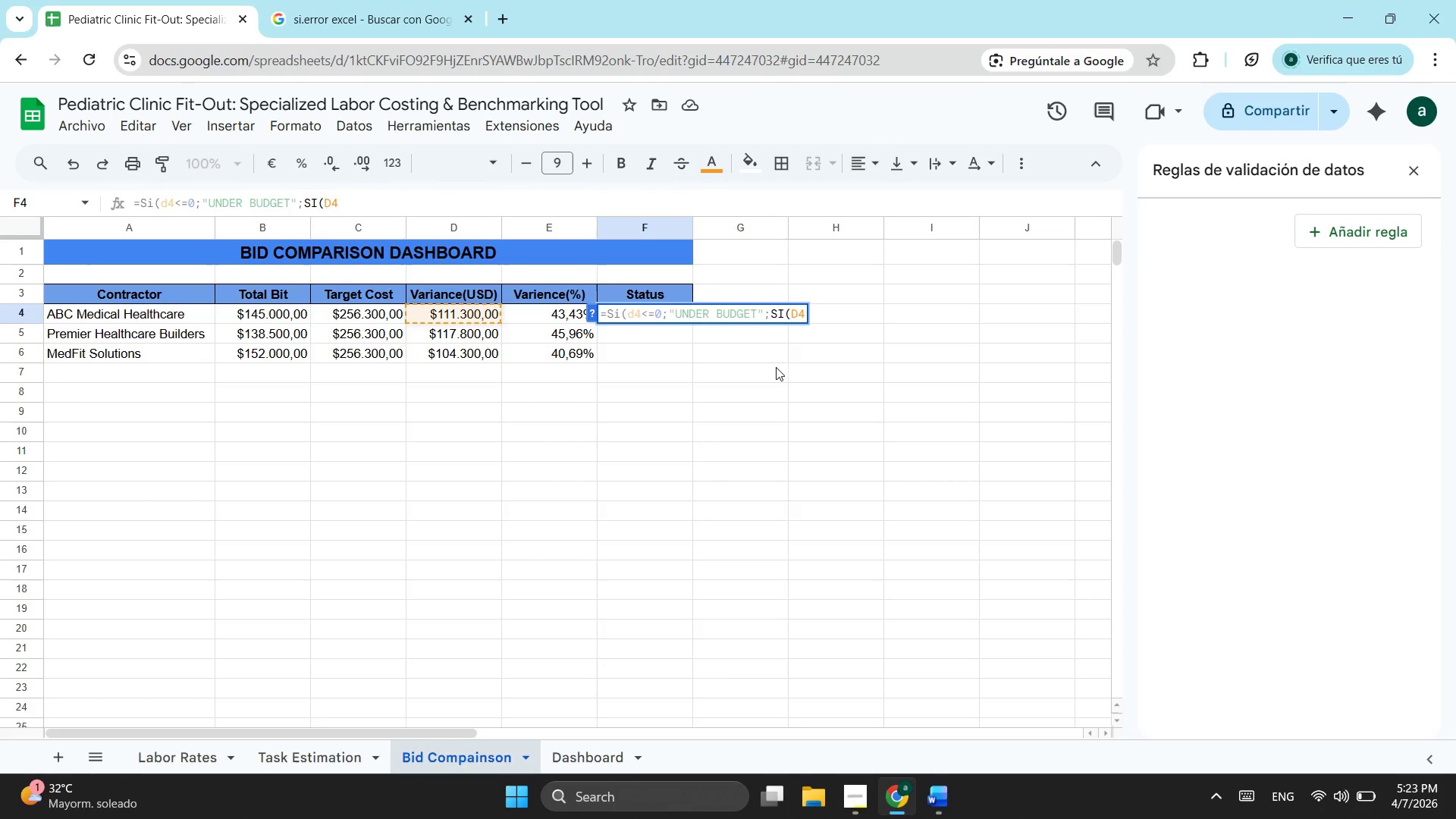 
key(Shift+Comma)
 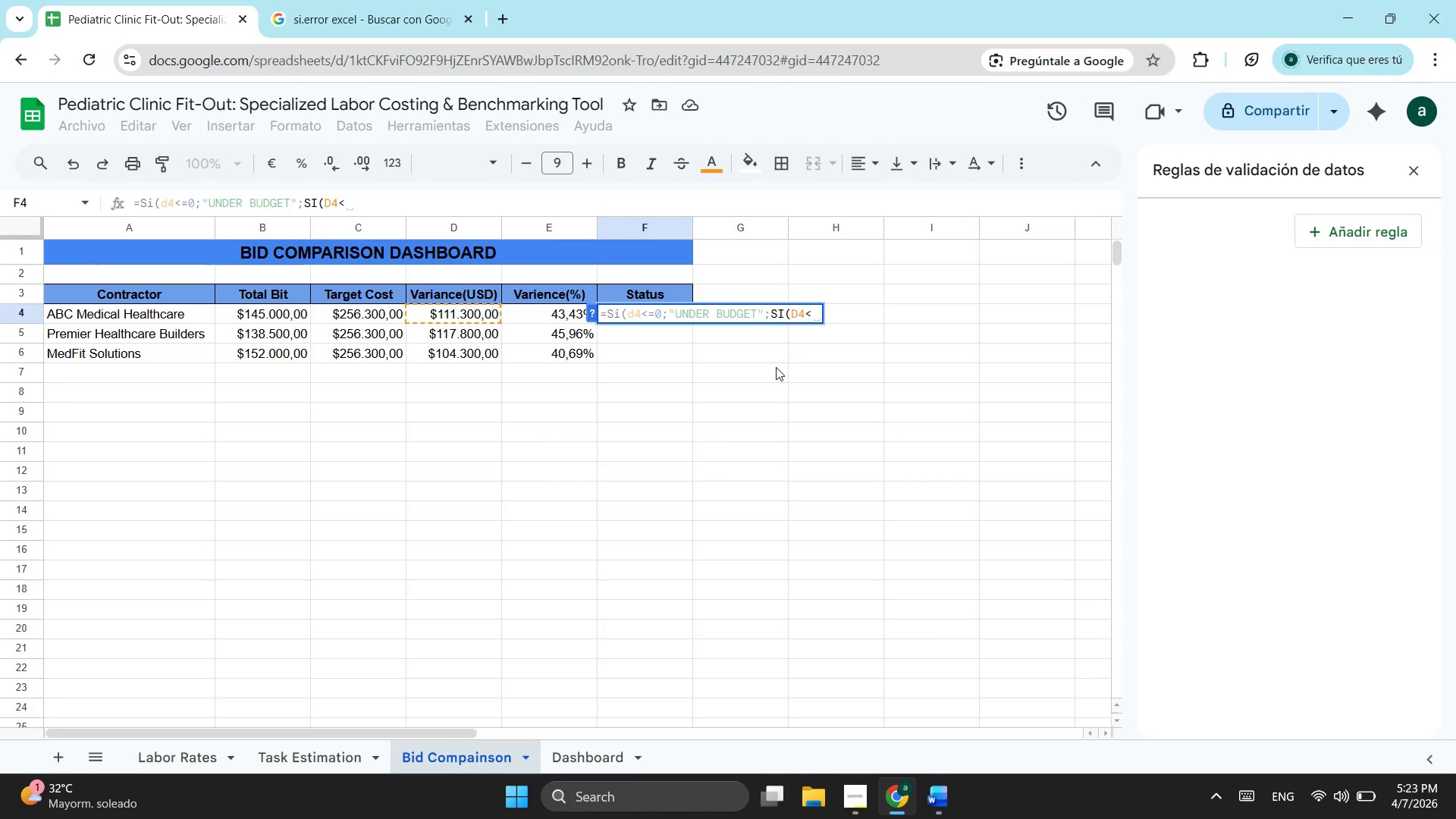 
key(Equal)
 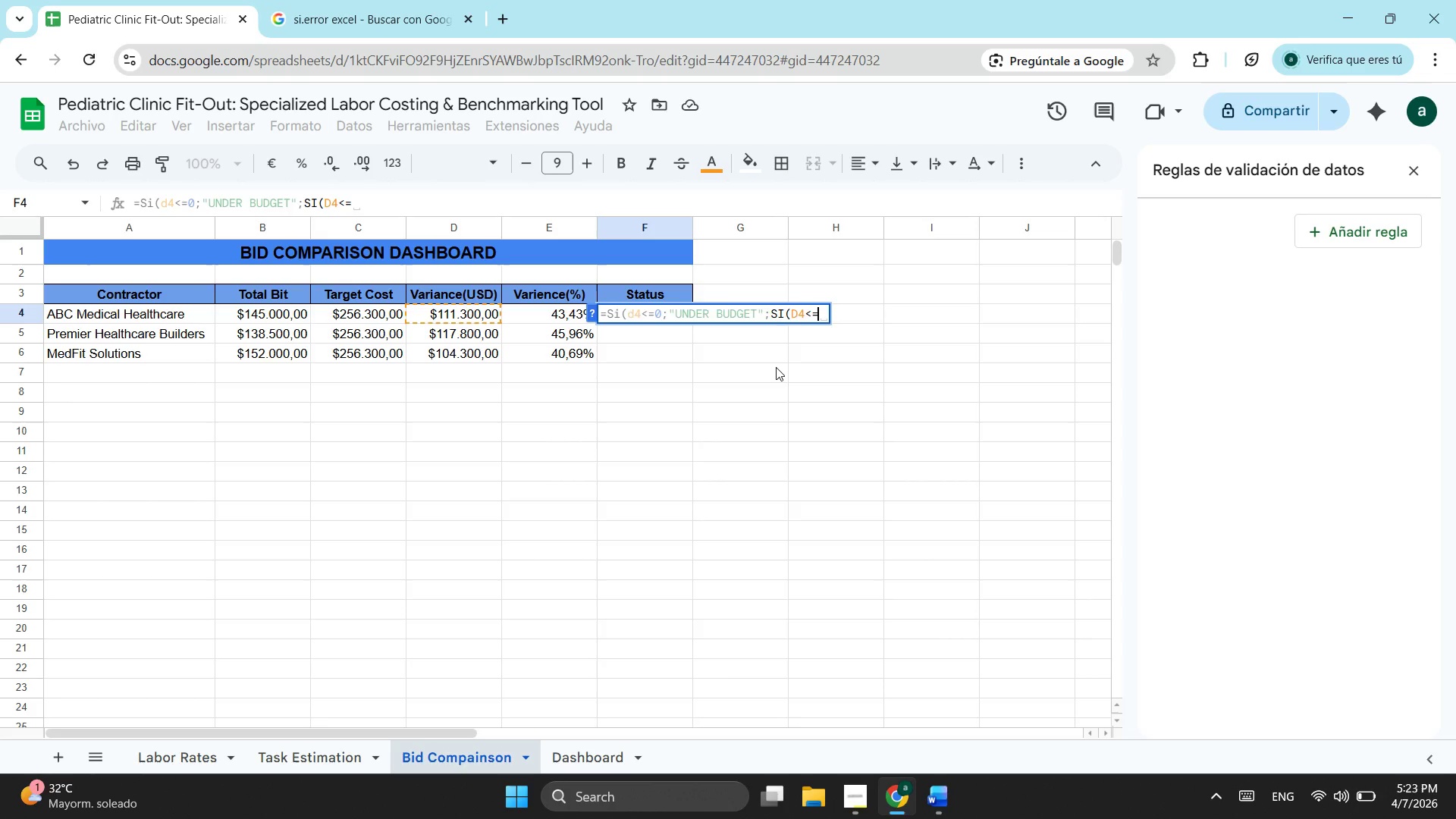 
key(0)
 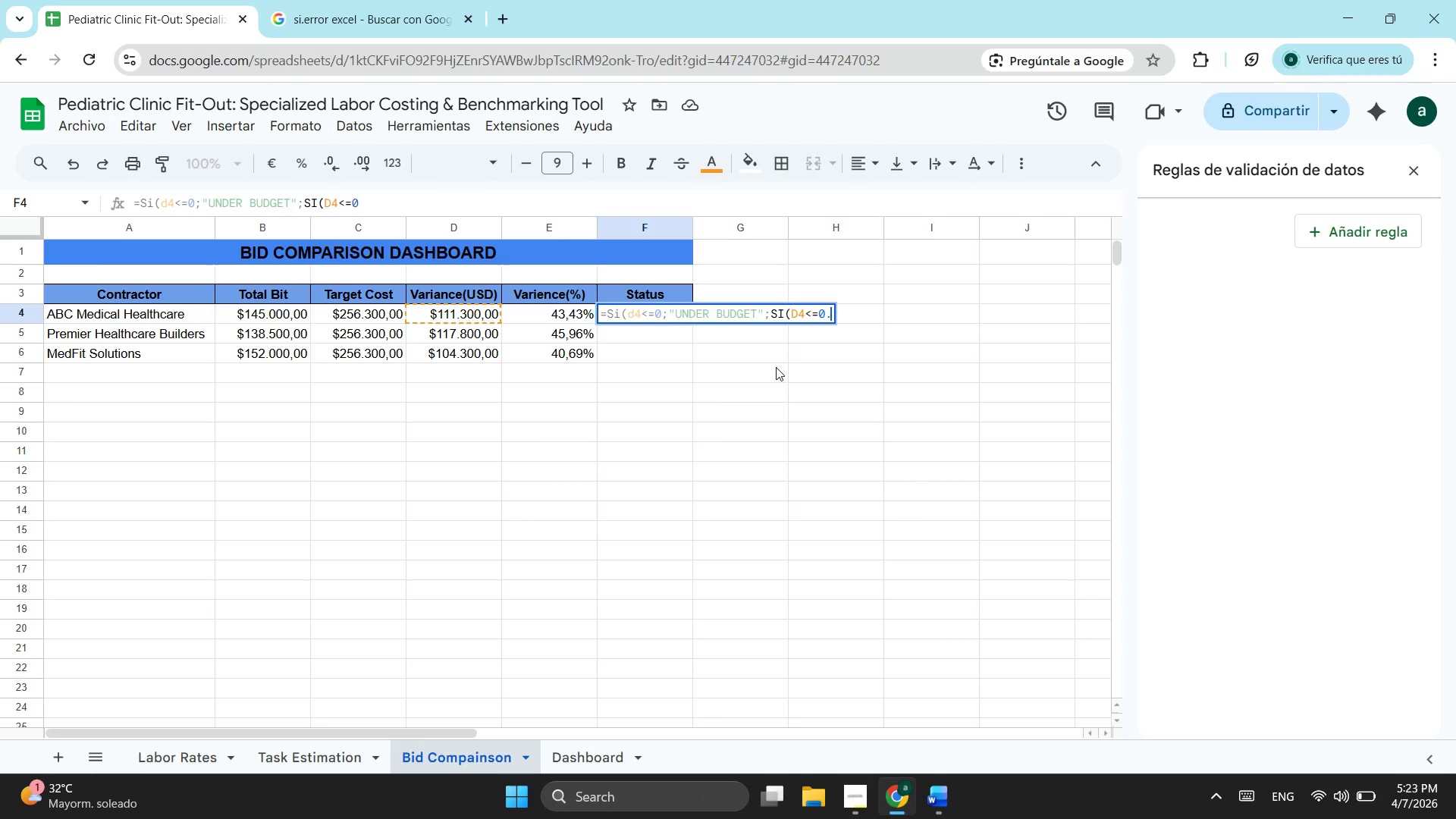 
key(Period)
 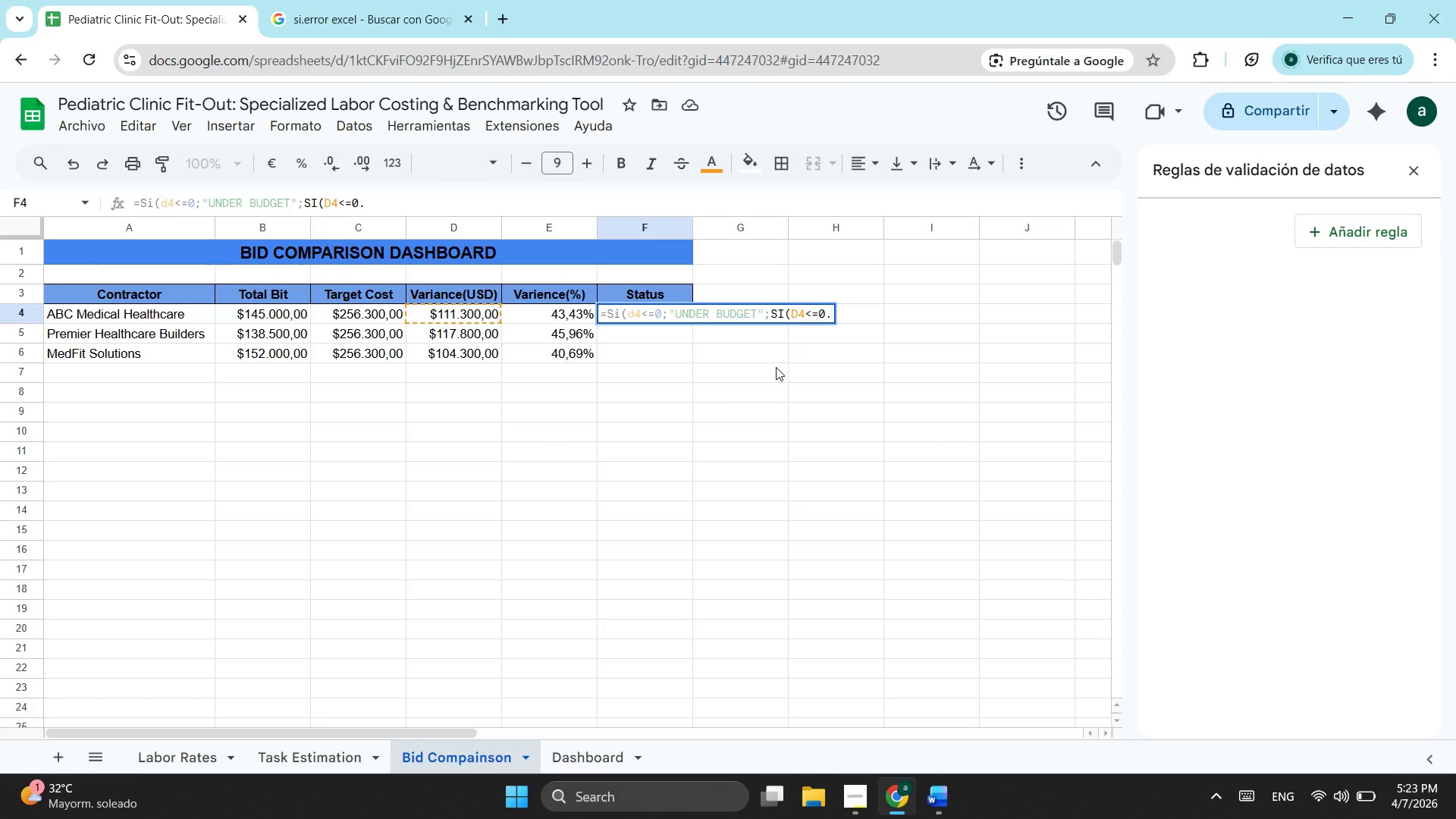 
key(Backspace)
 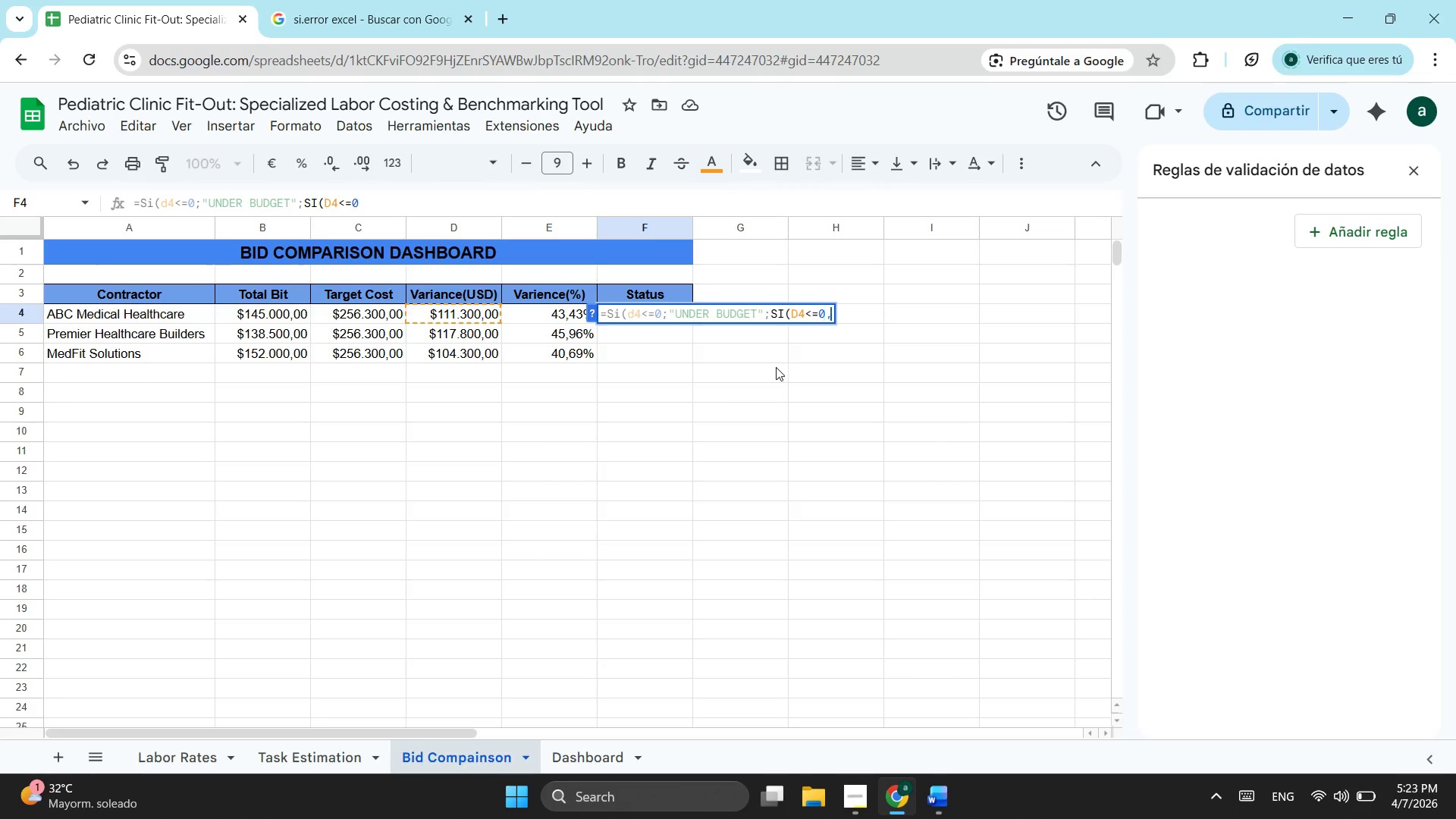 
key(Comma)
 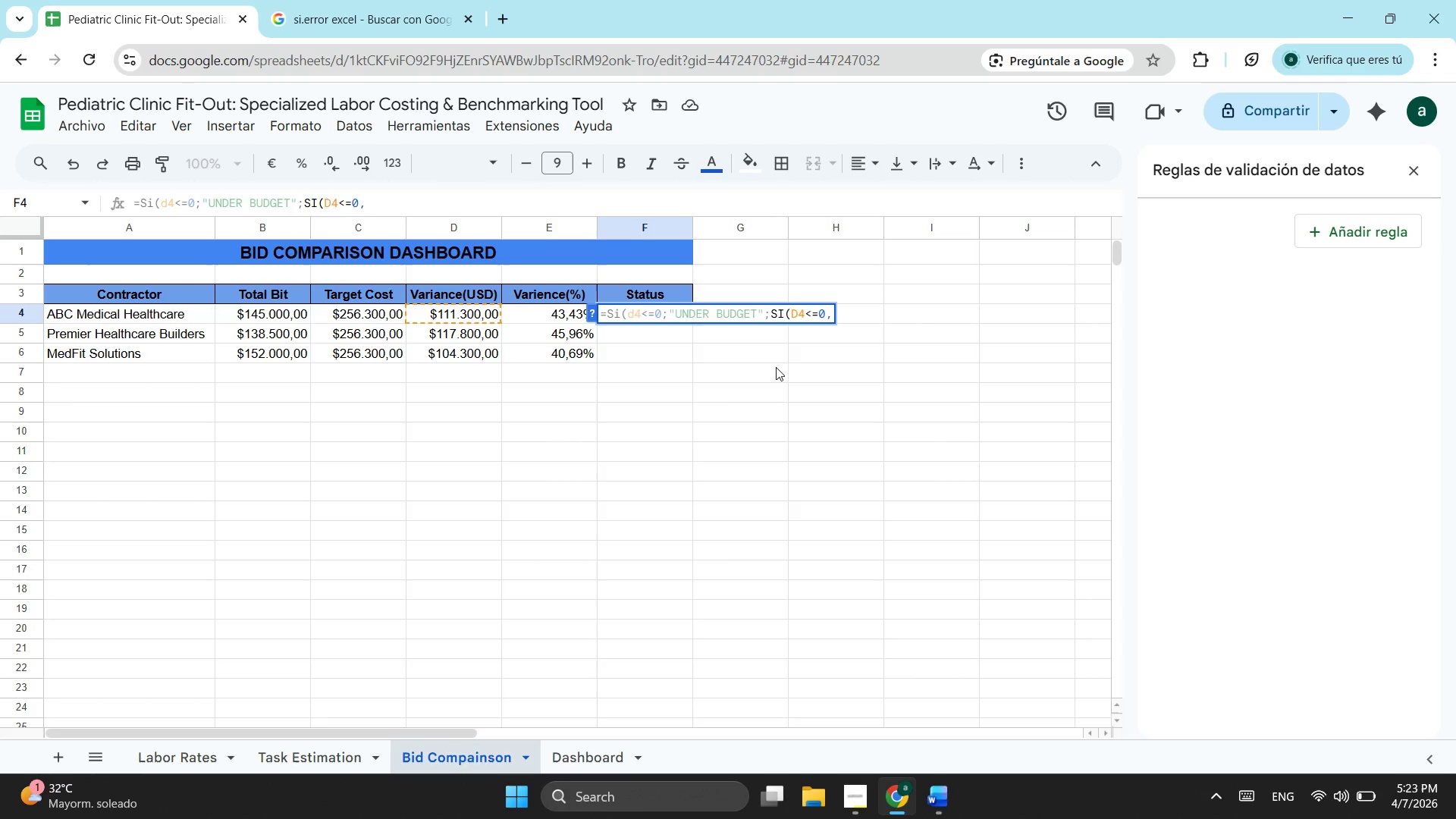 
key(1)
 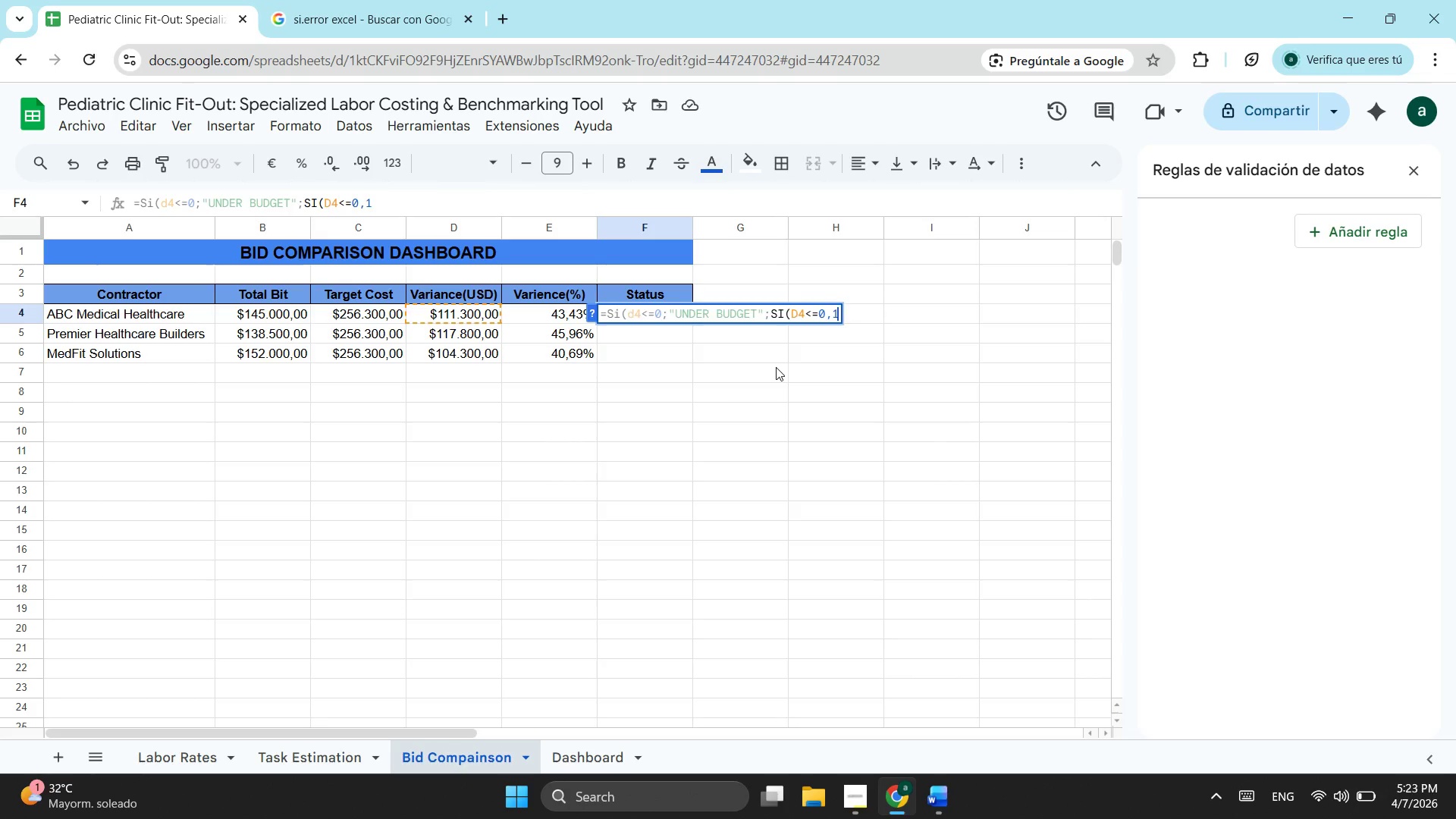 
type(:)
key(Backspace)
type(;"Acceptable)
key(Backspace)
key(Backspace)
key(Backspace)
key(Backspace)
key(Backspace)
key(Backspace)
key(Backspace)
key(Backspace)
key(Backspace)
type(CE)
key(Backspace)
type(CETAPLE)
 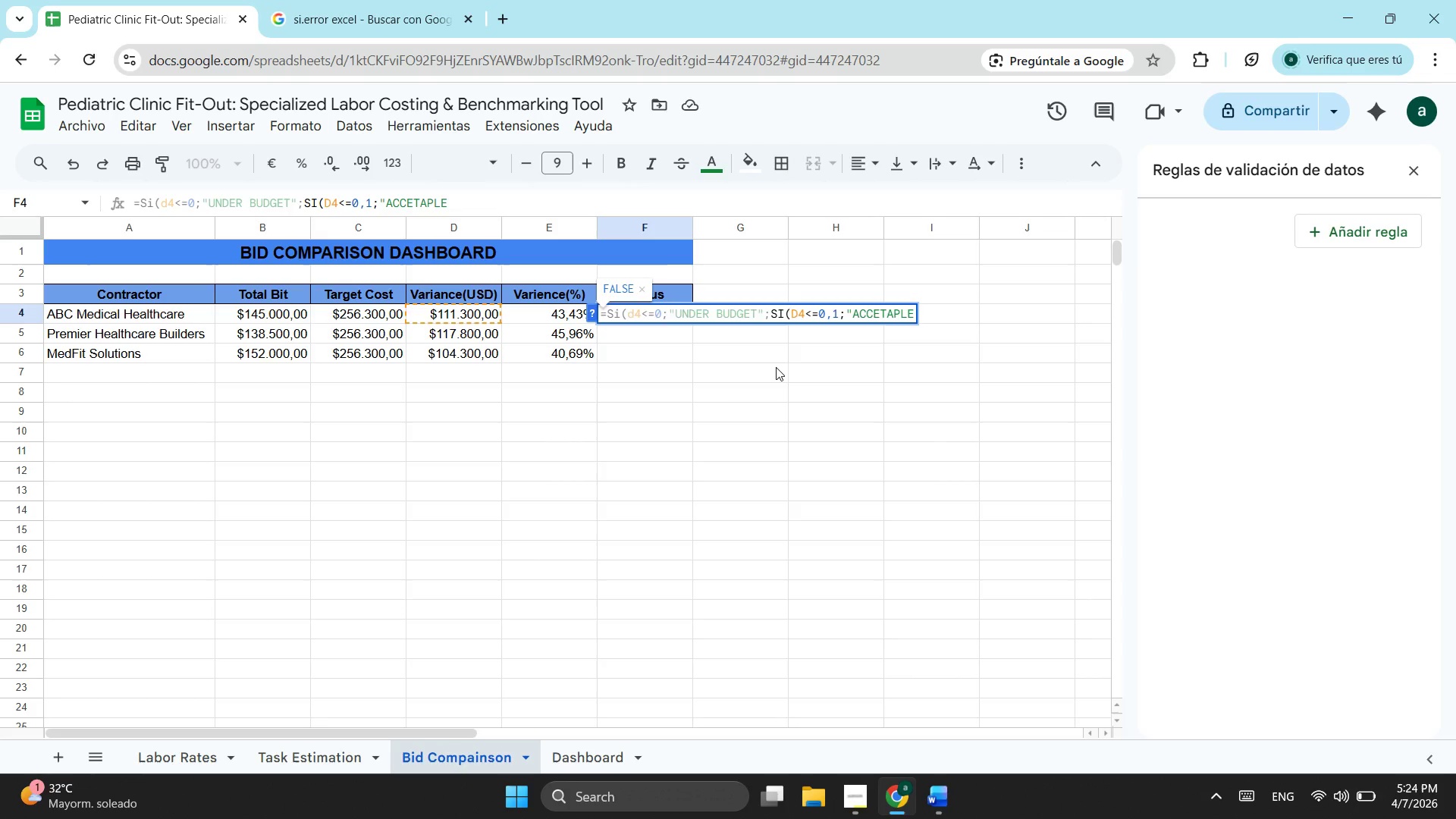 
wait(13.45)
 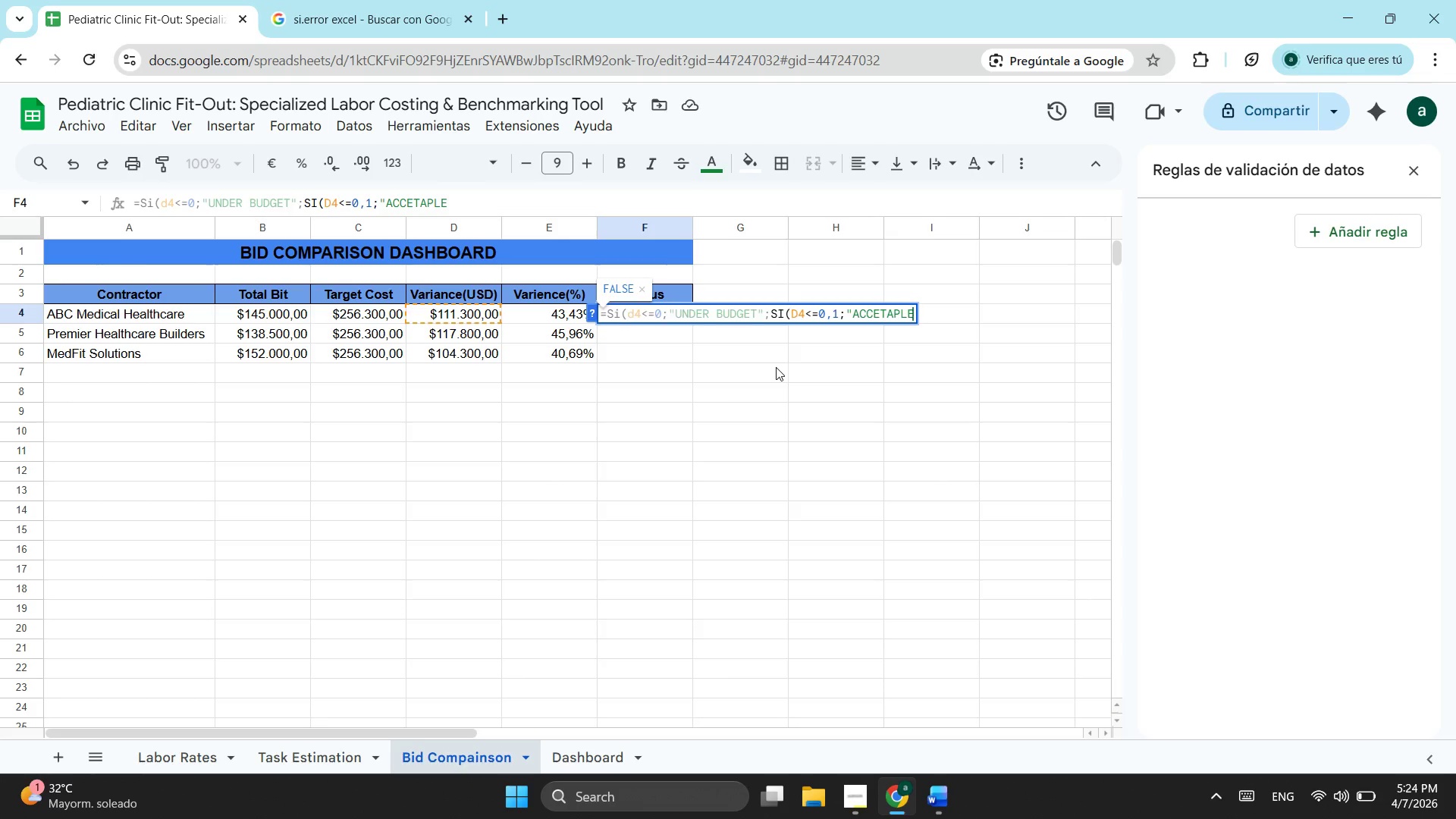 
key(Semicolon)
 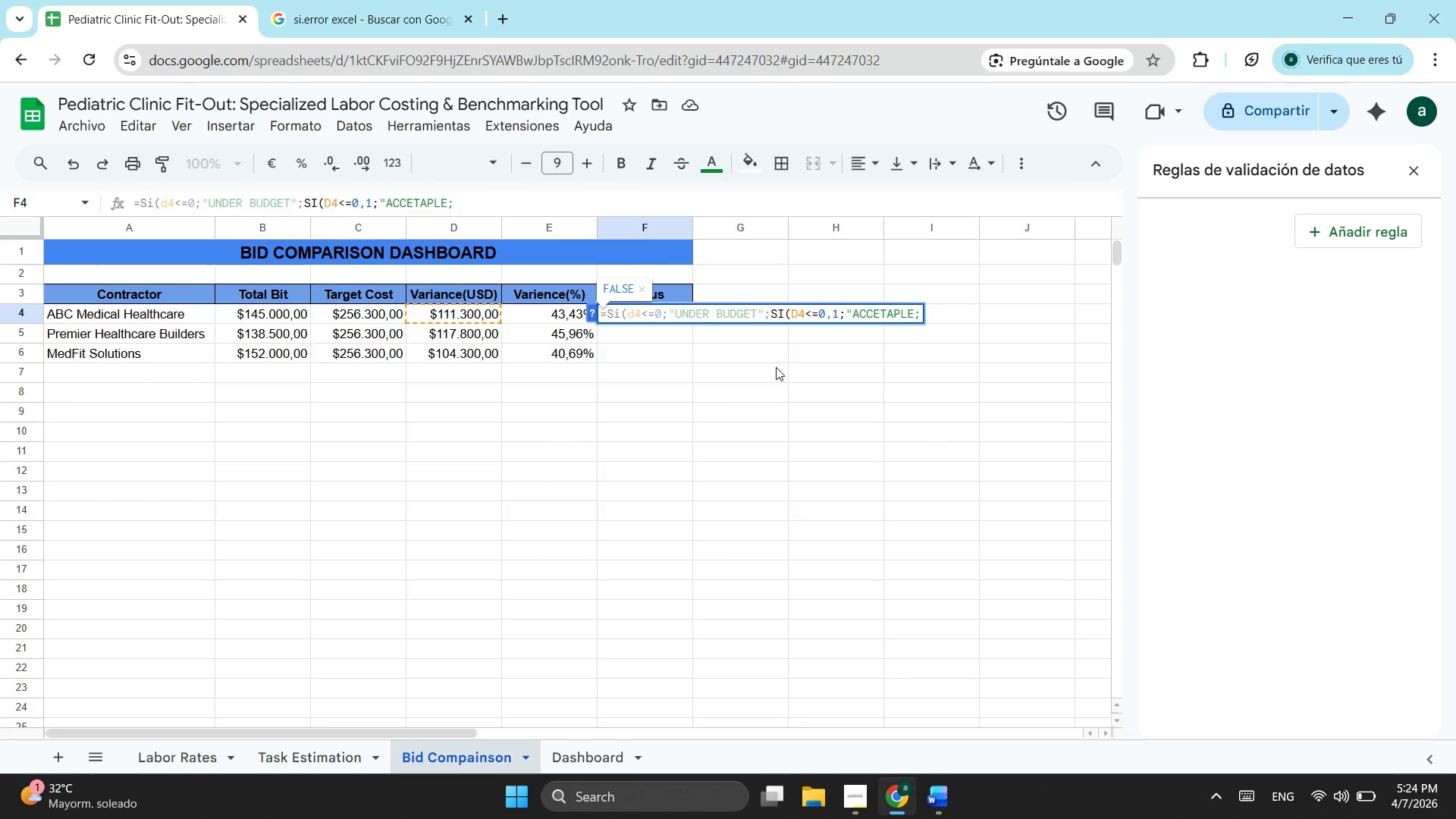 
key(Backspace)
 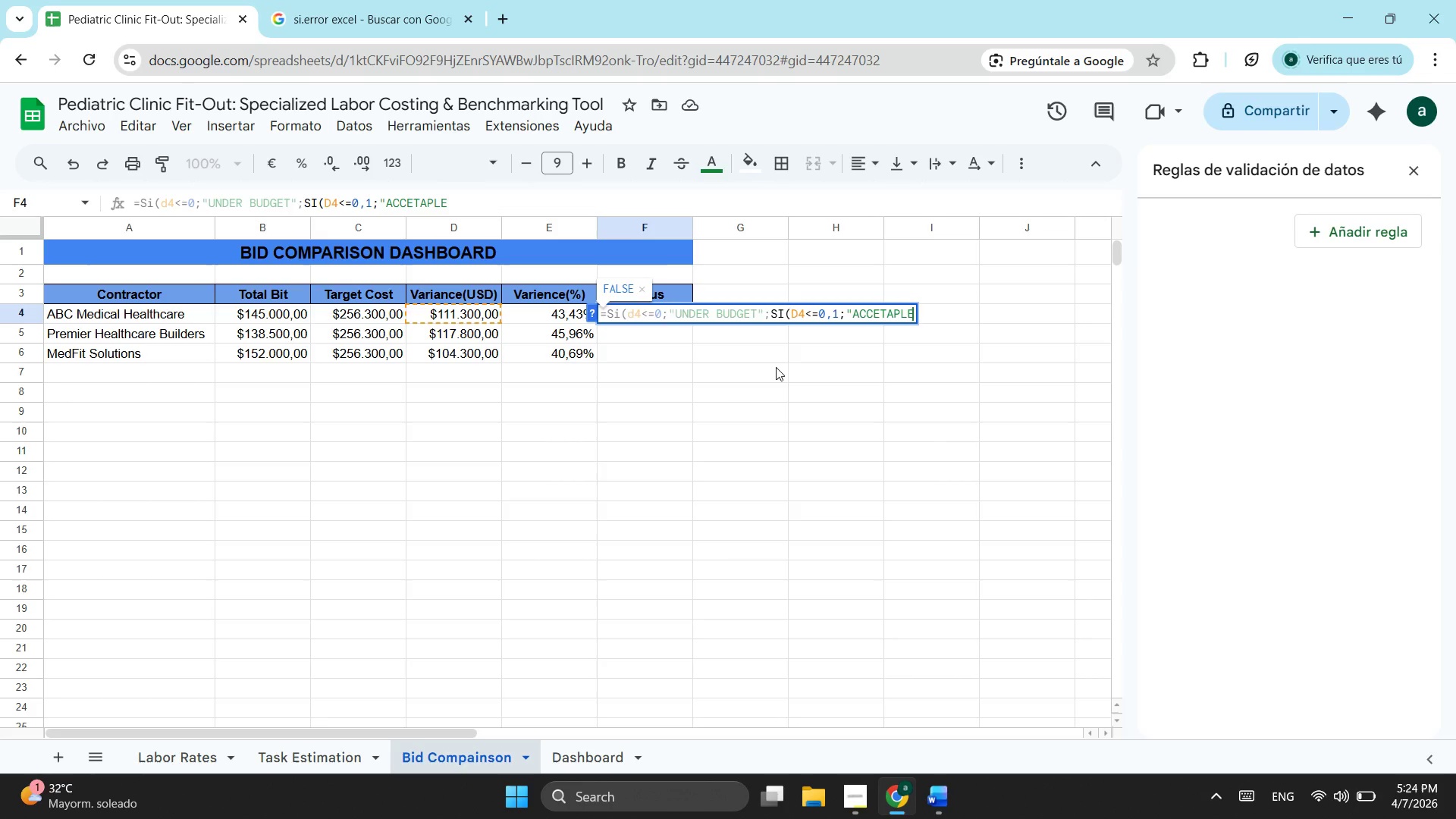 
key(Shift+Quote)
 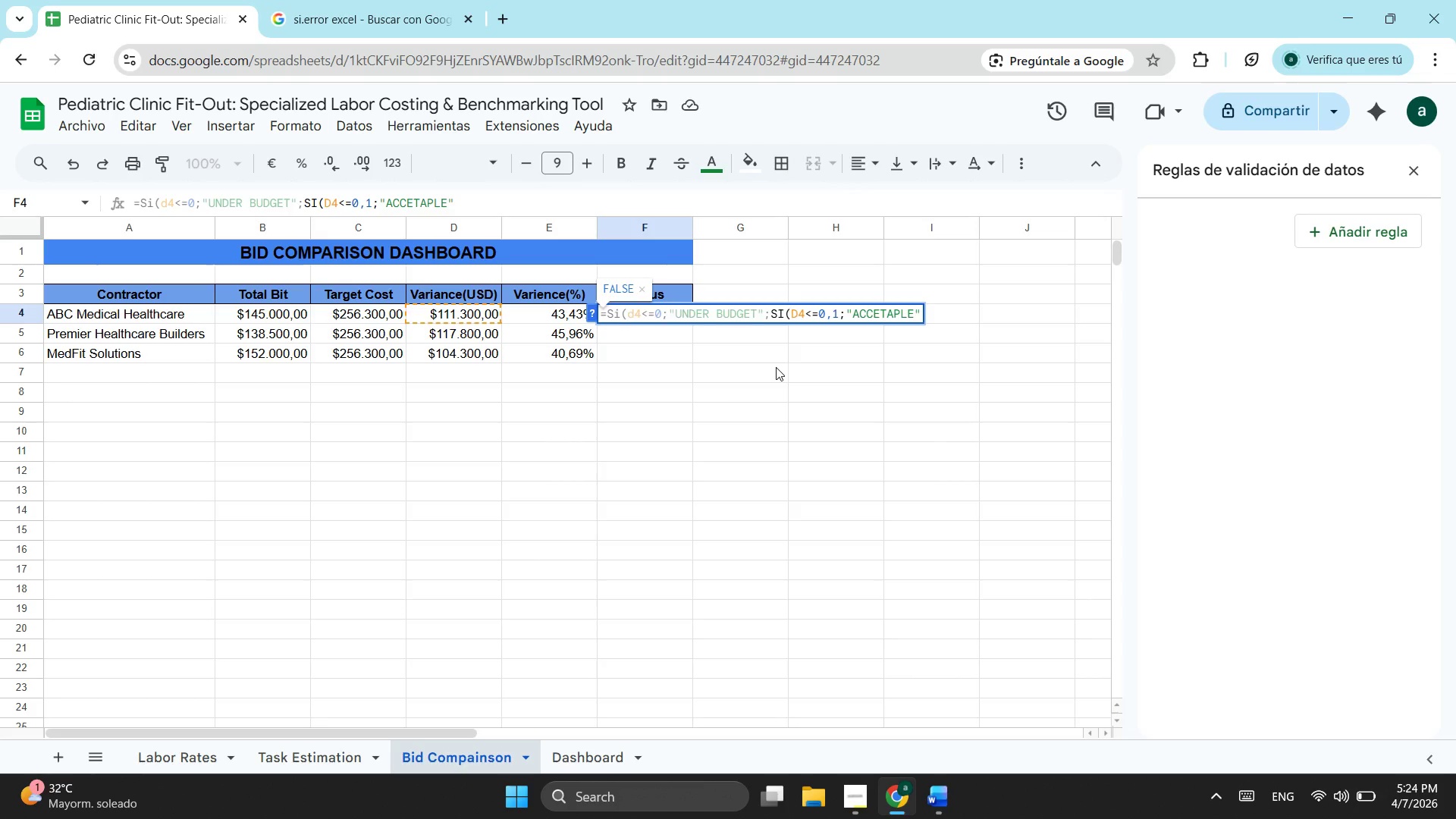 
key(Semicolon)
 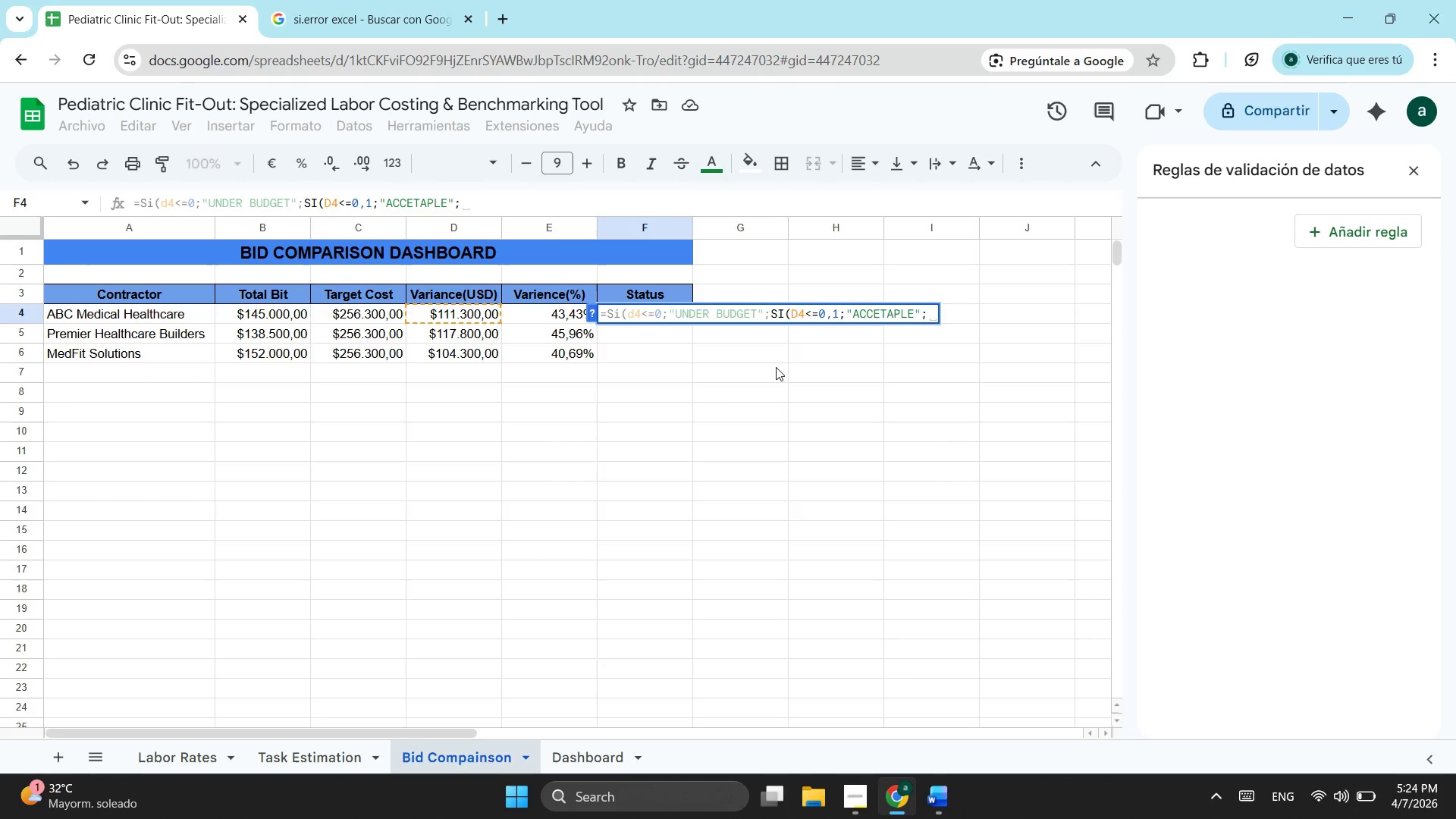 
wait(5.56)
 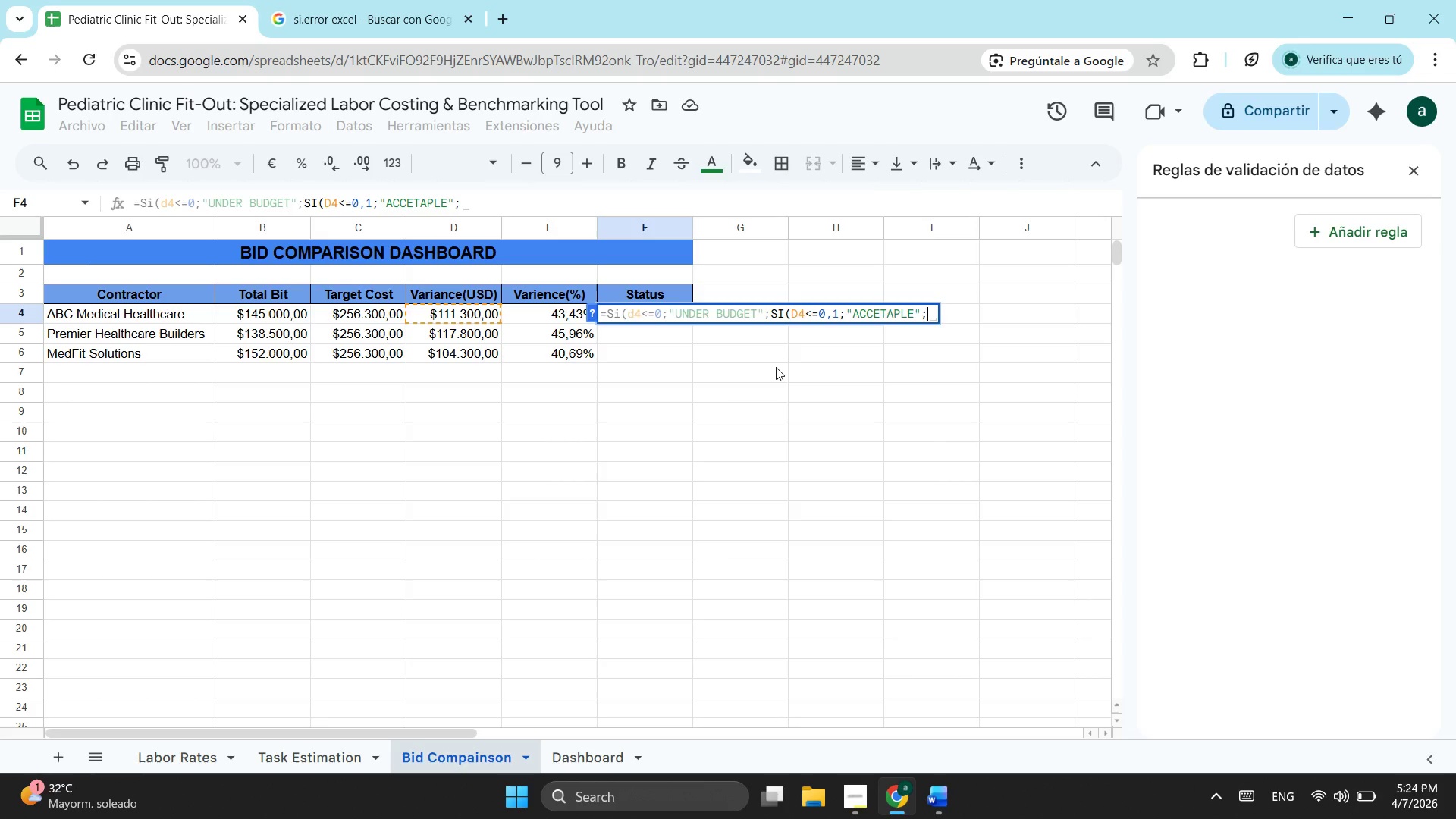 
type("ob)
key(Backspace)
key(Backspace)
type(OVER B)
 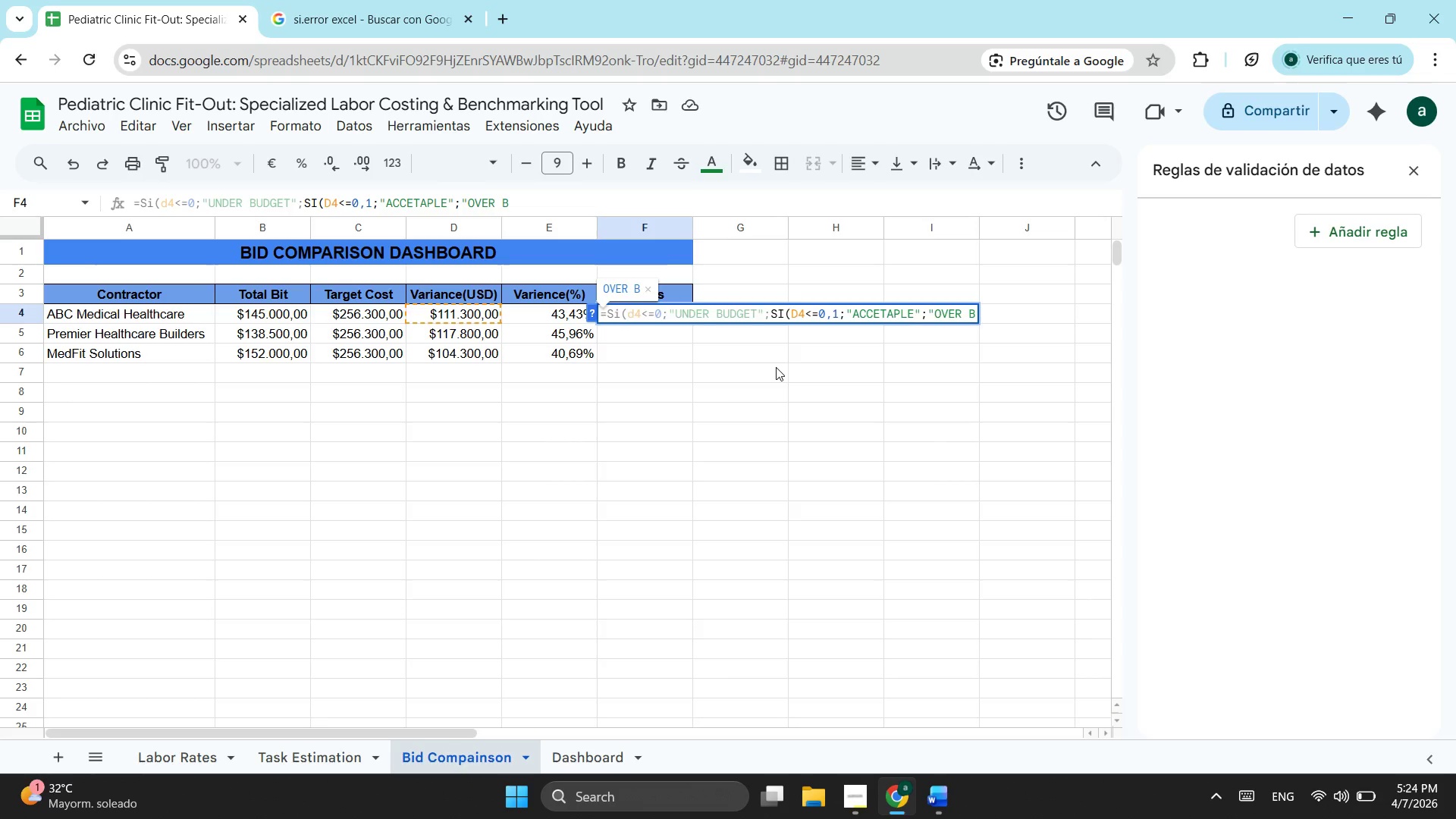 
type(u)
key(Backspace)
type(UDGET"))
 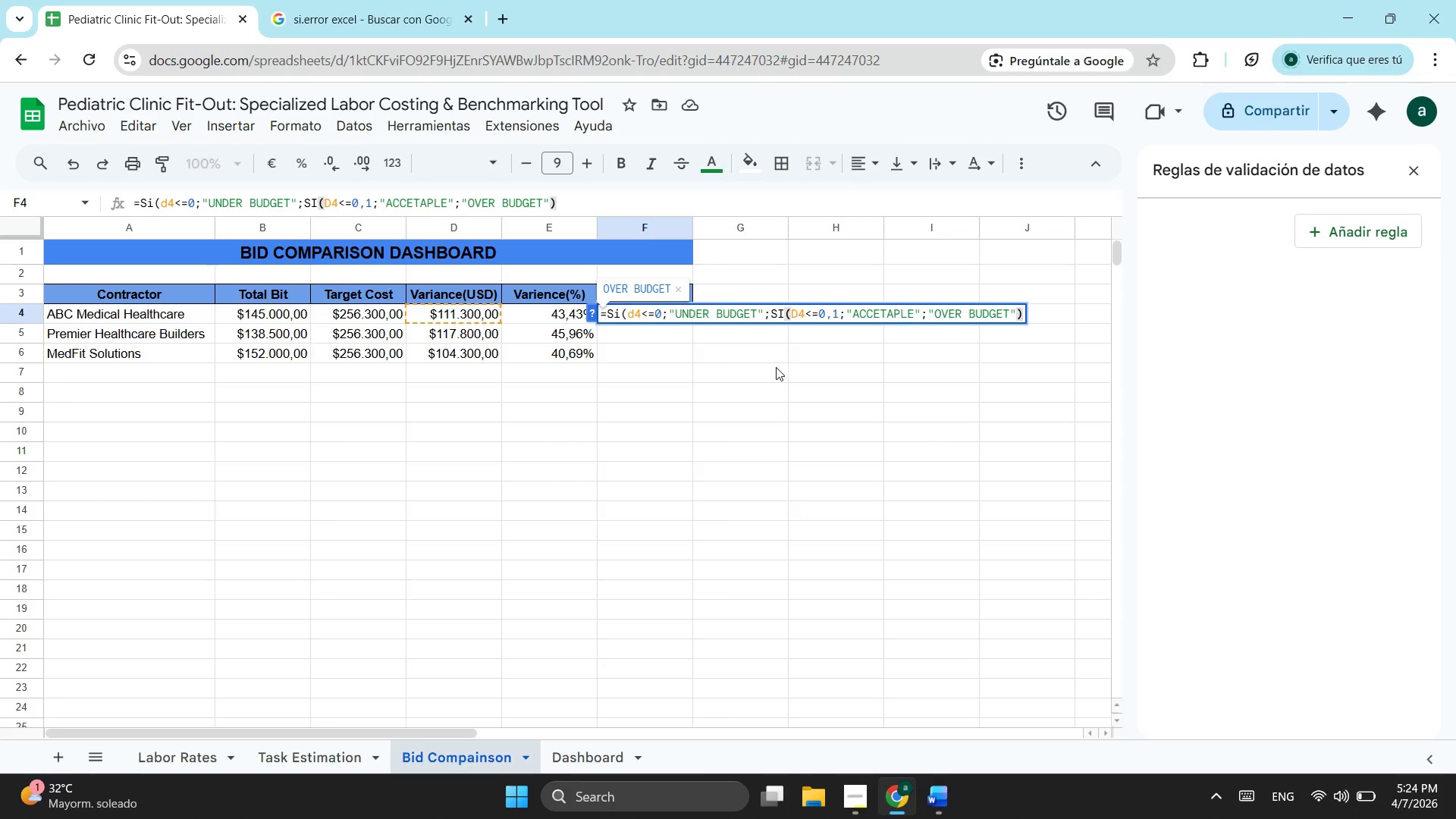 
key(Shift+0)
 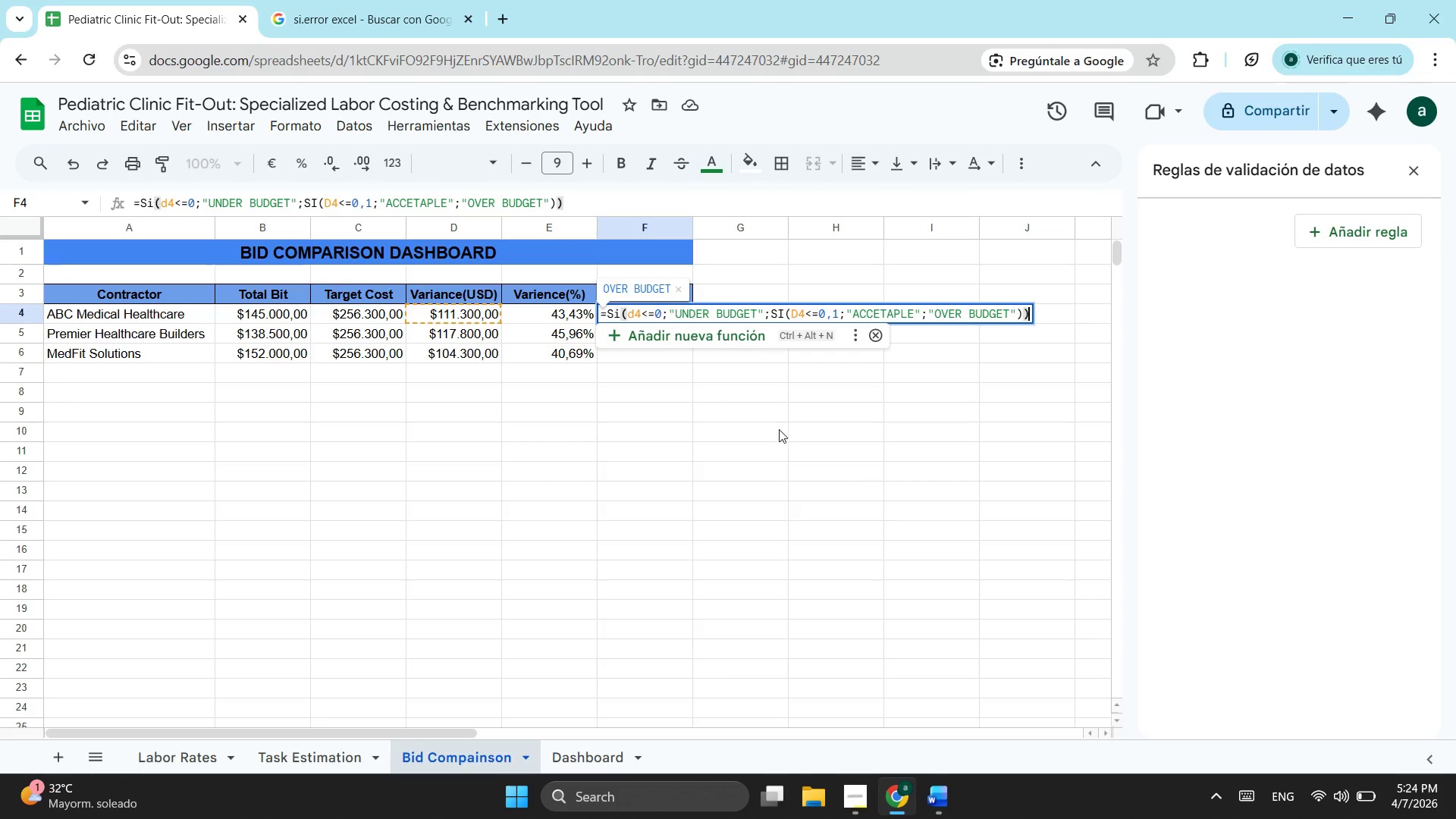 
key(Enter)
 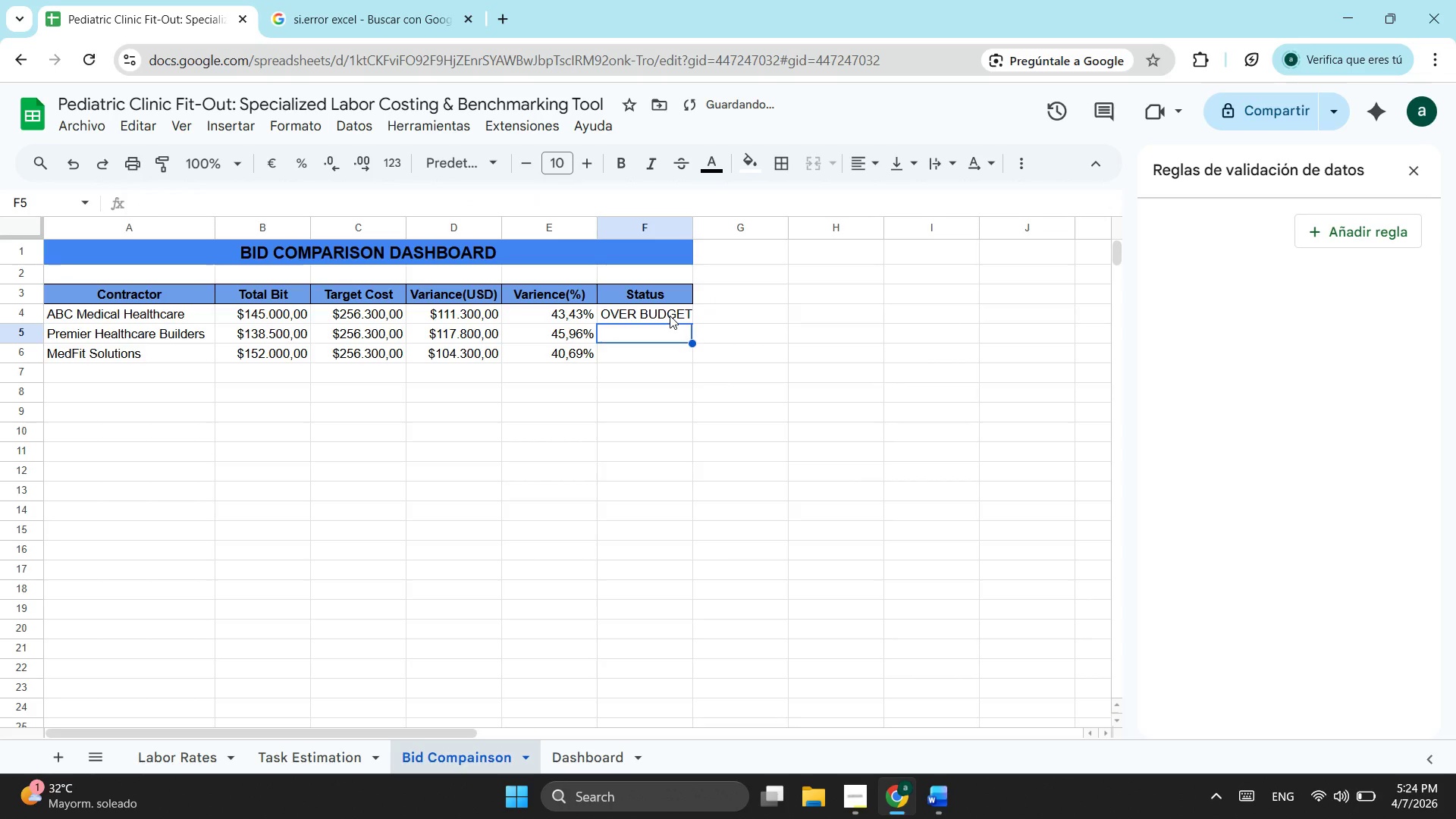 
left_click([670, 315])
 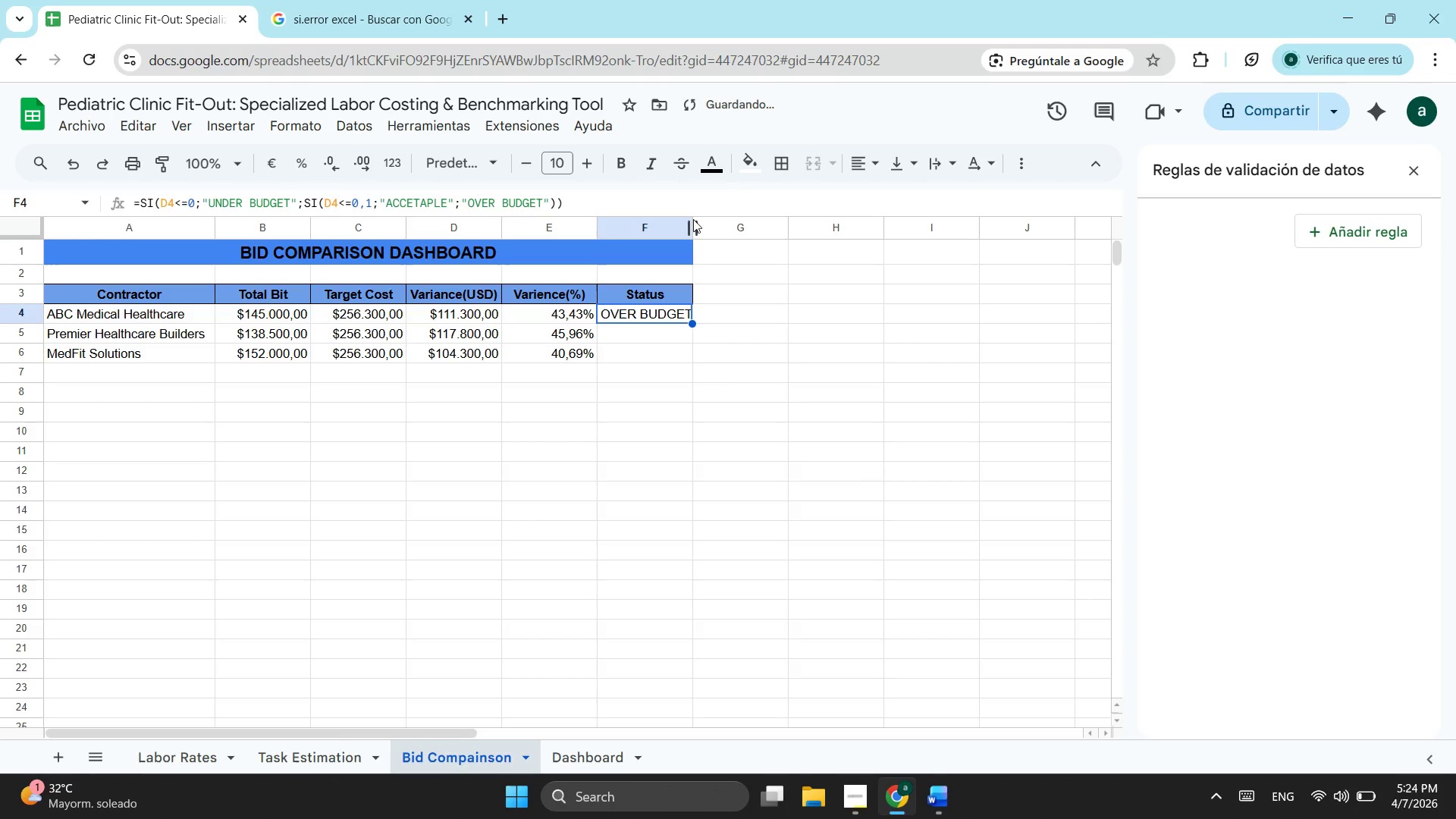 
left_click_drag(start_coordinate=[693, 219], to_coordinate=[699, 221])
 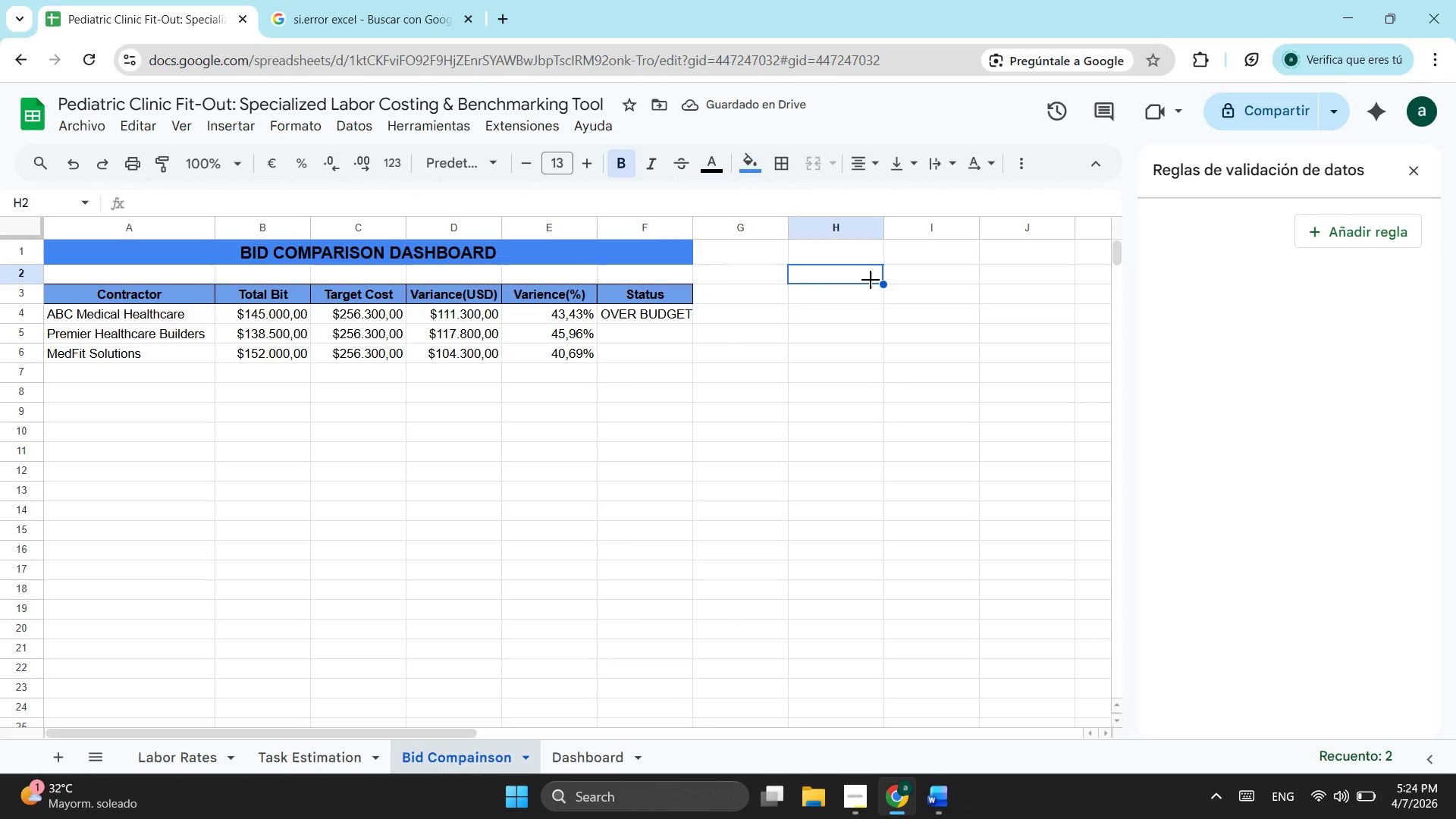 
left_click([885, 281])
 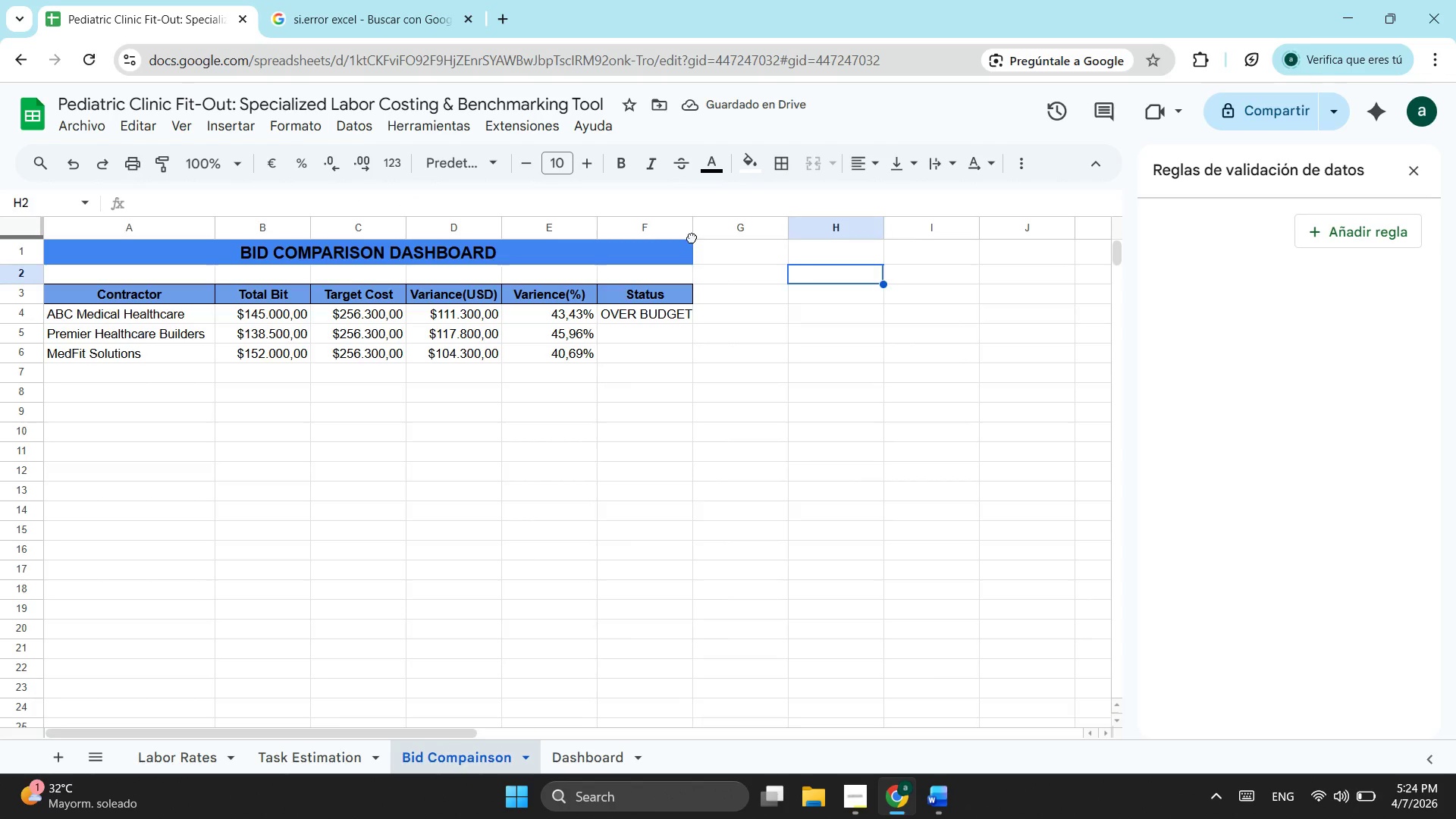 
left_click([692, 237])
 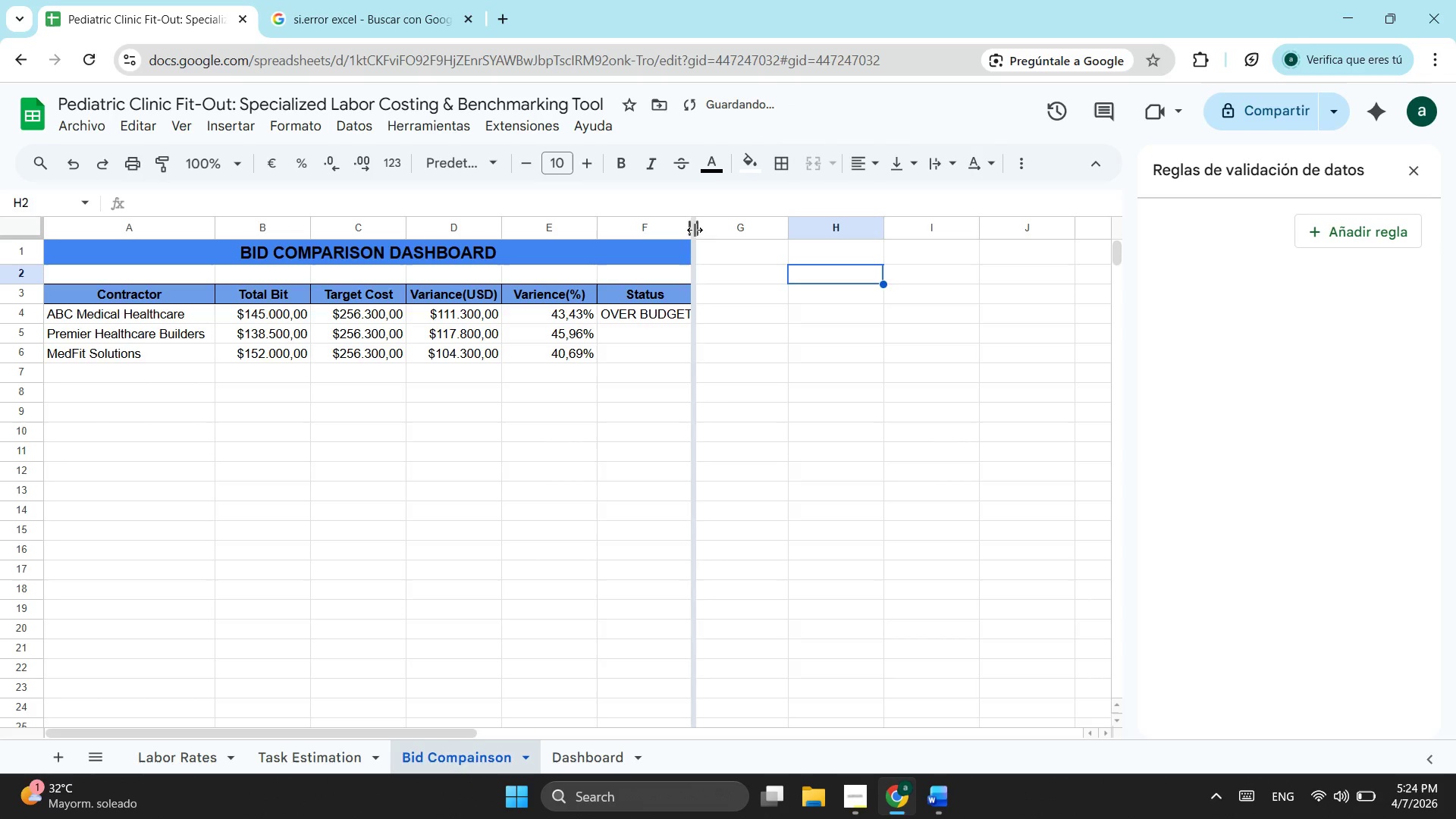 
left_click_drag(start_coordinate=[693, 231], to_coordinate=[706, 228])
 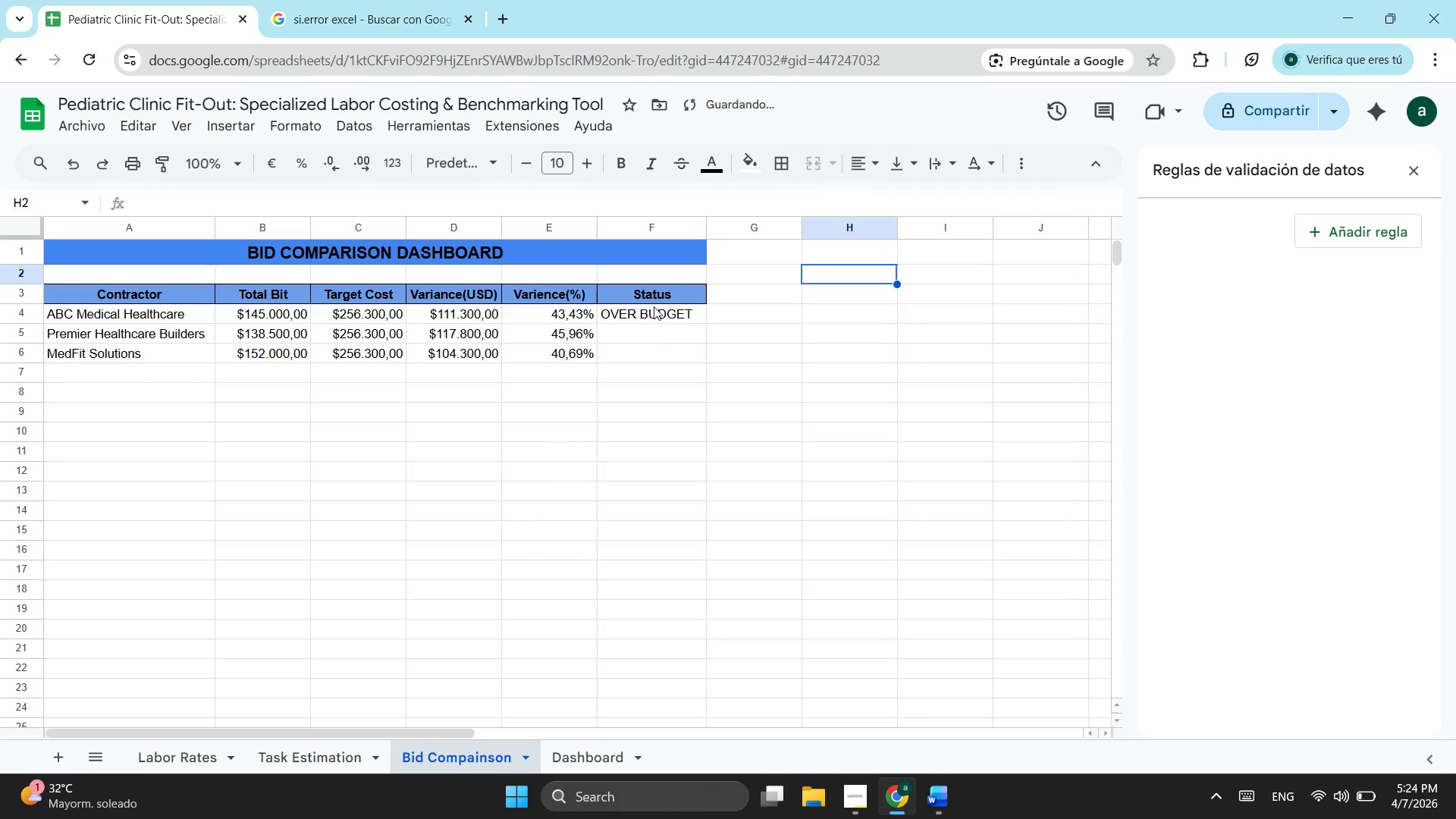 
left_click([654, 306])
 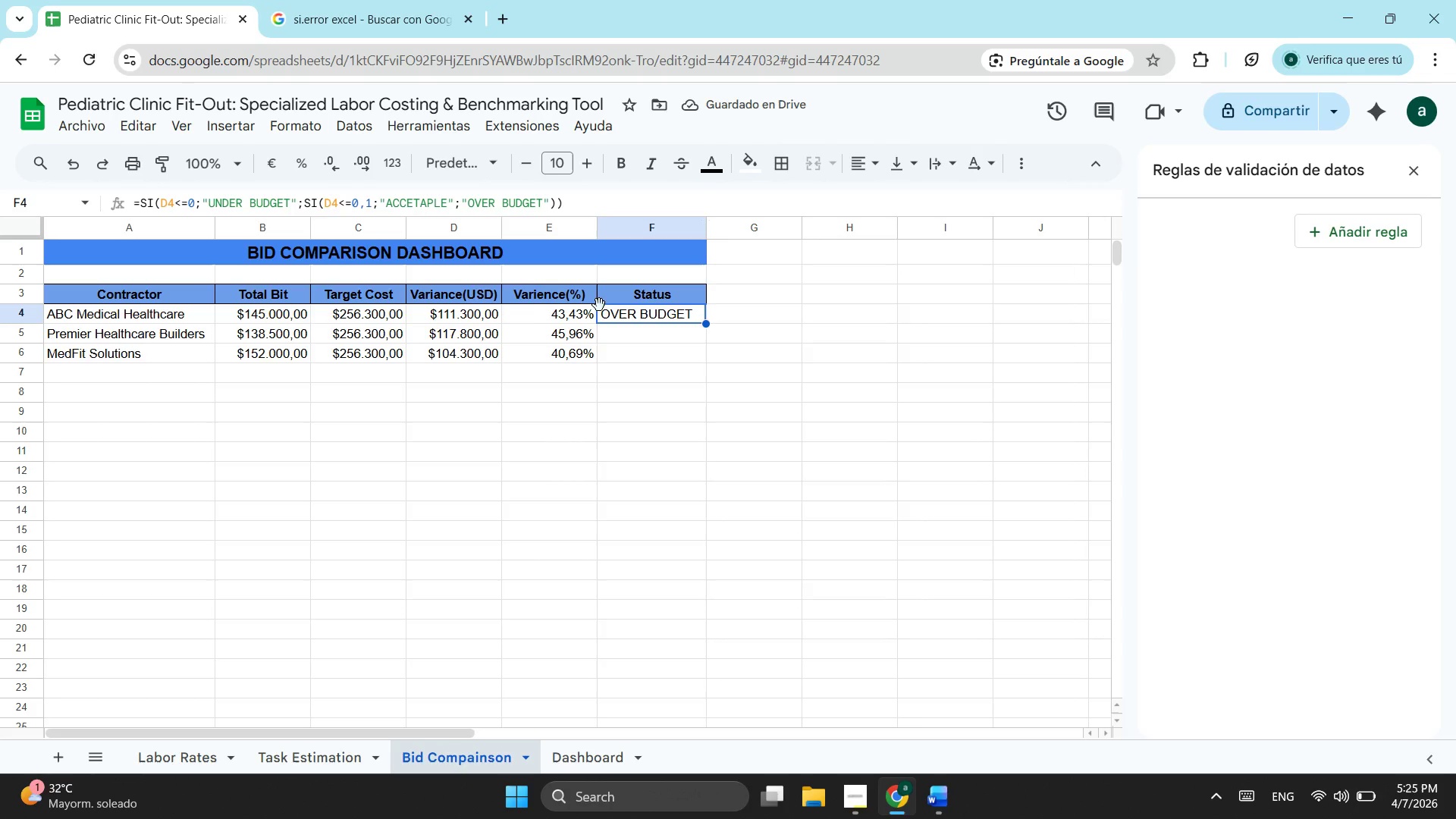 
left_click([623, 314])
 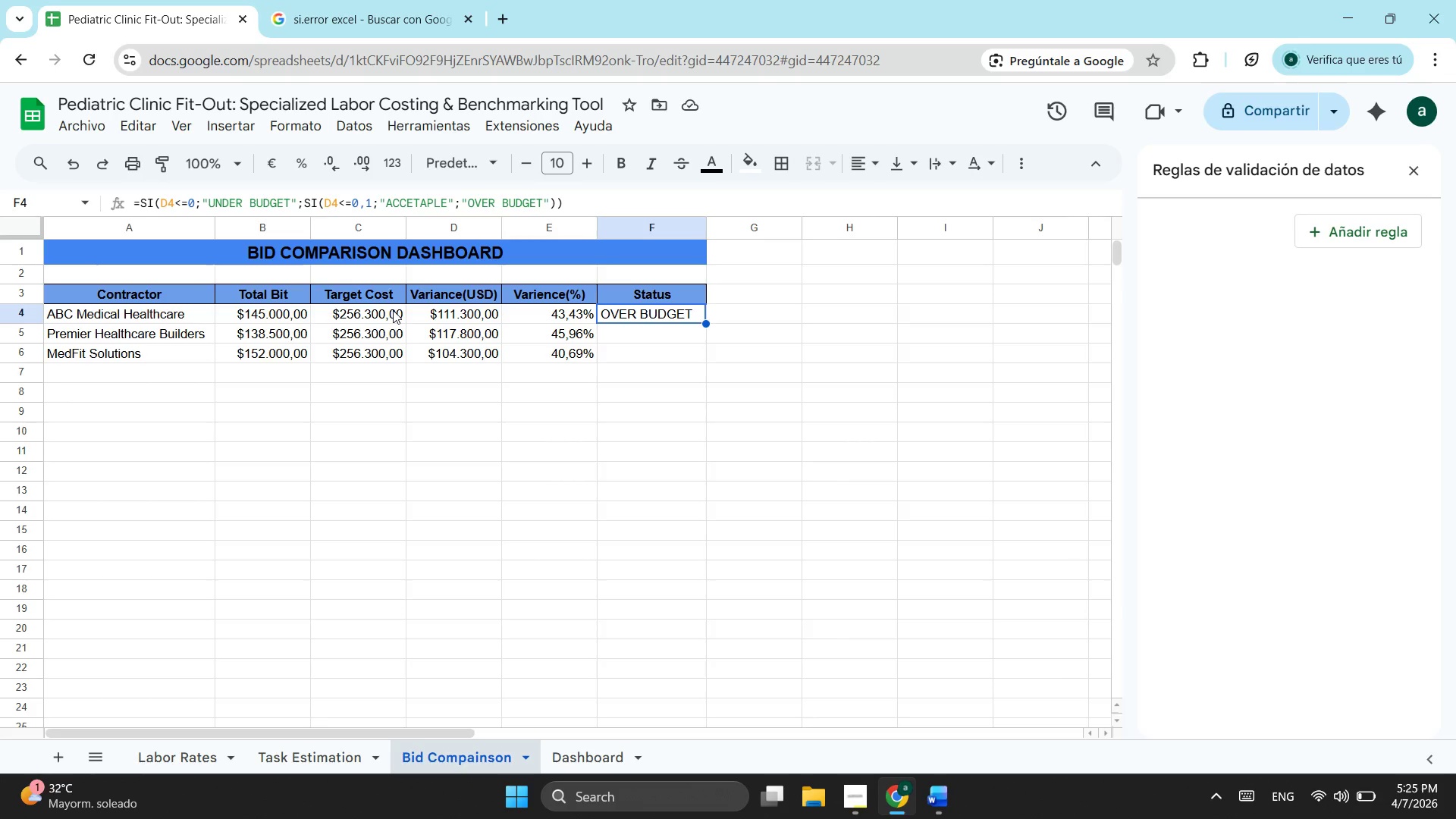 
wait(36.89)
 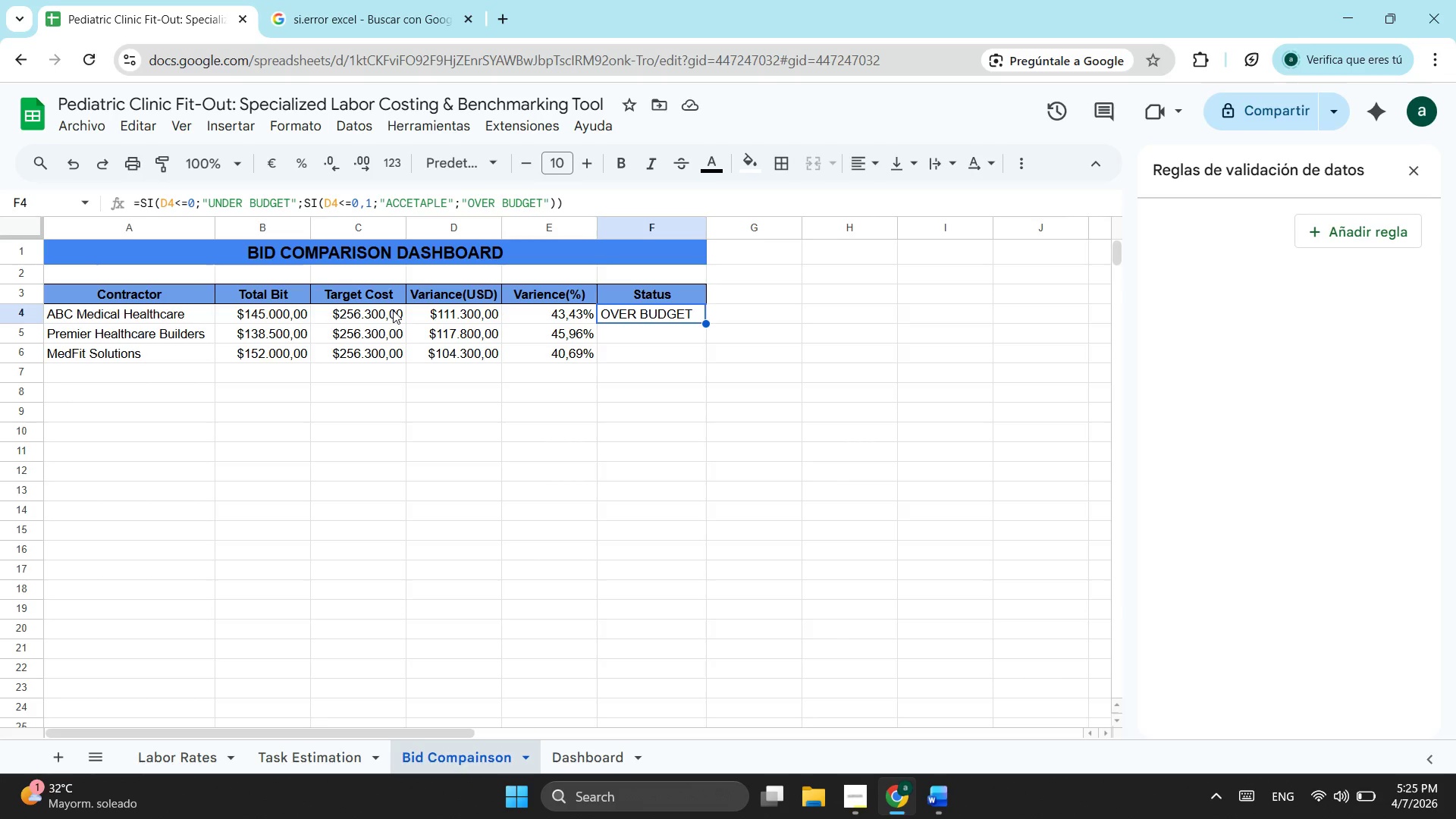 
left_click([349, 204])
 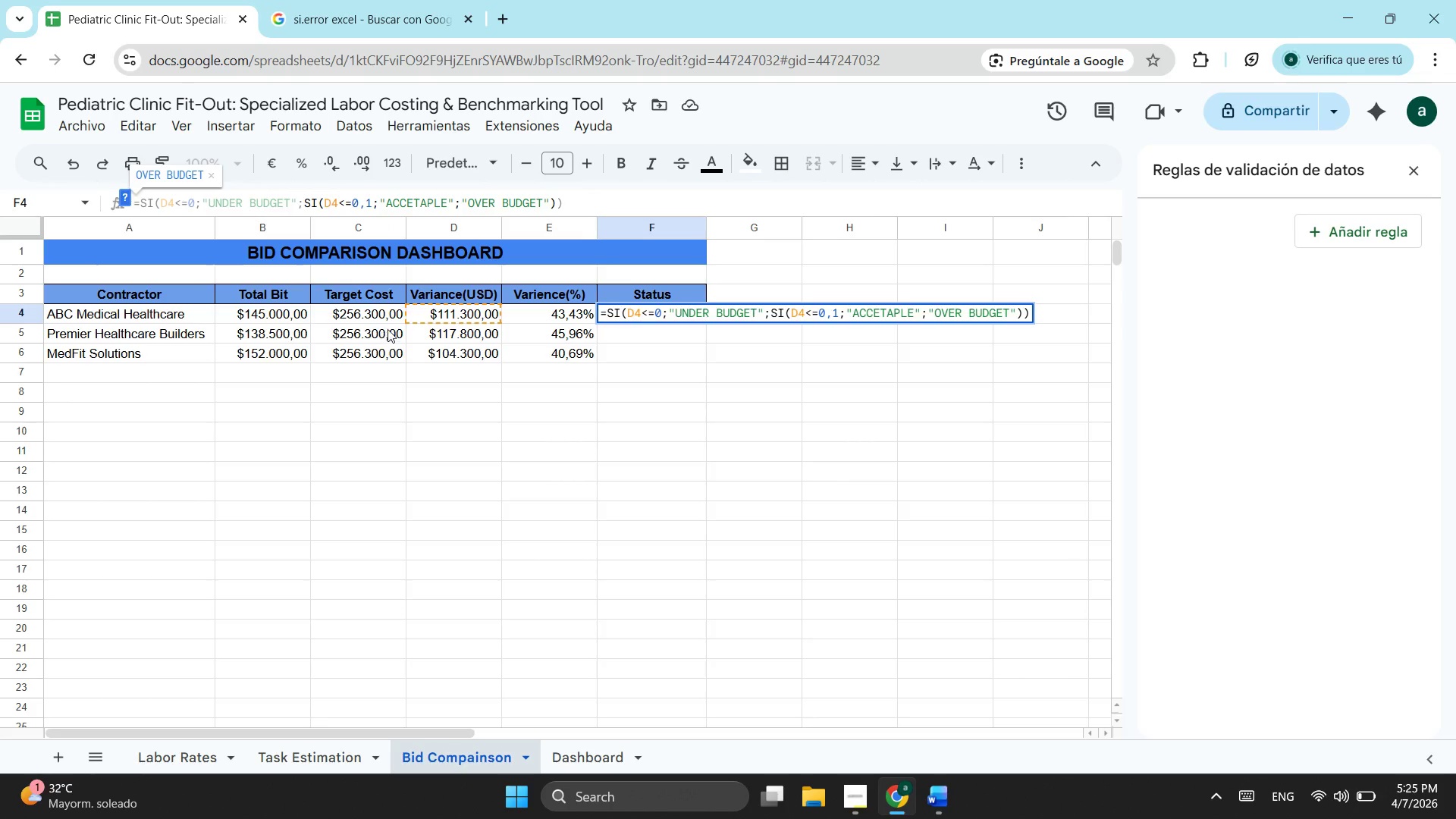 
wait(10.25)
 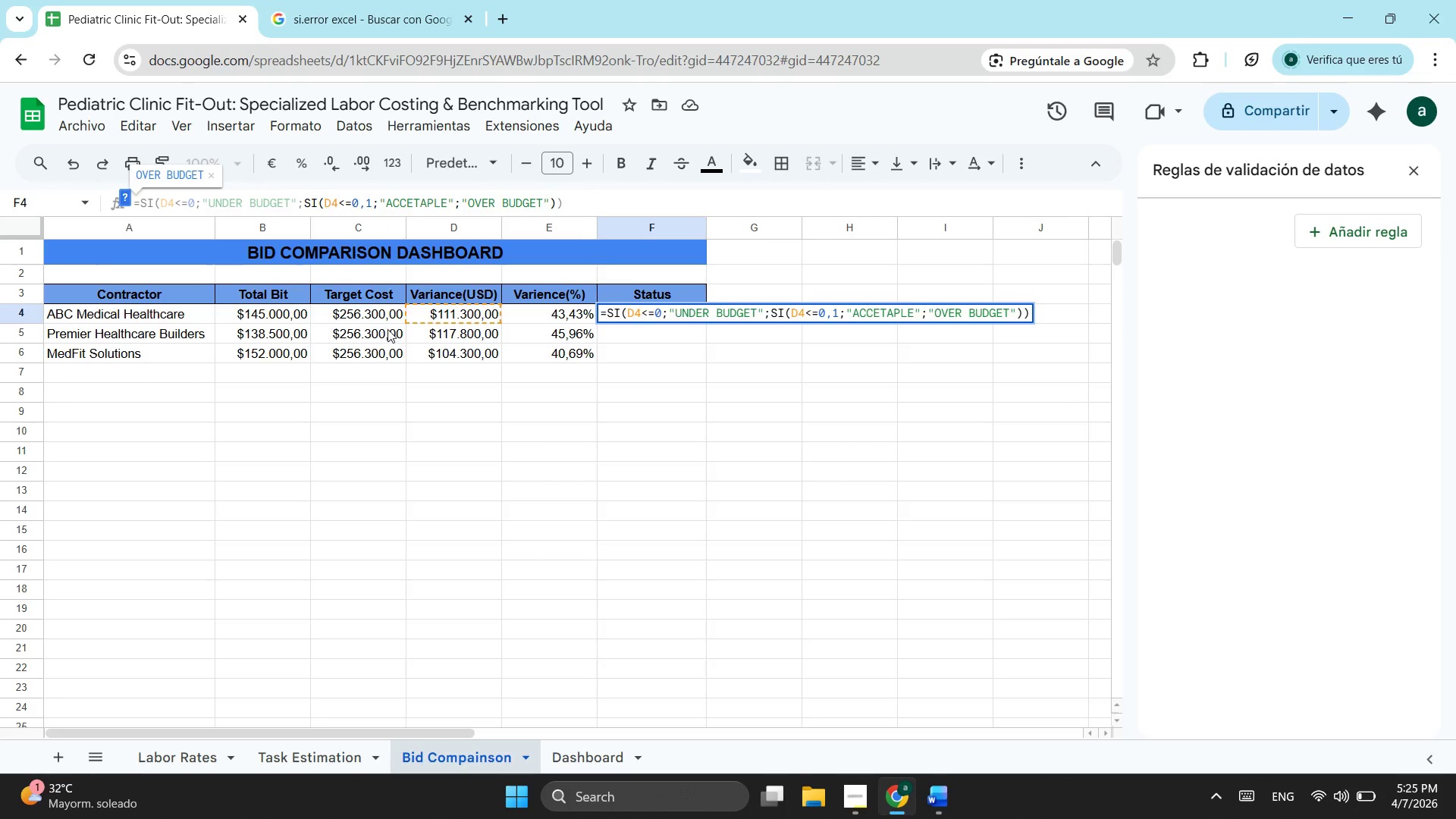 
left_click([372, 314])
 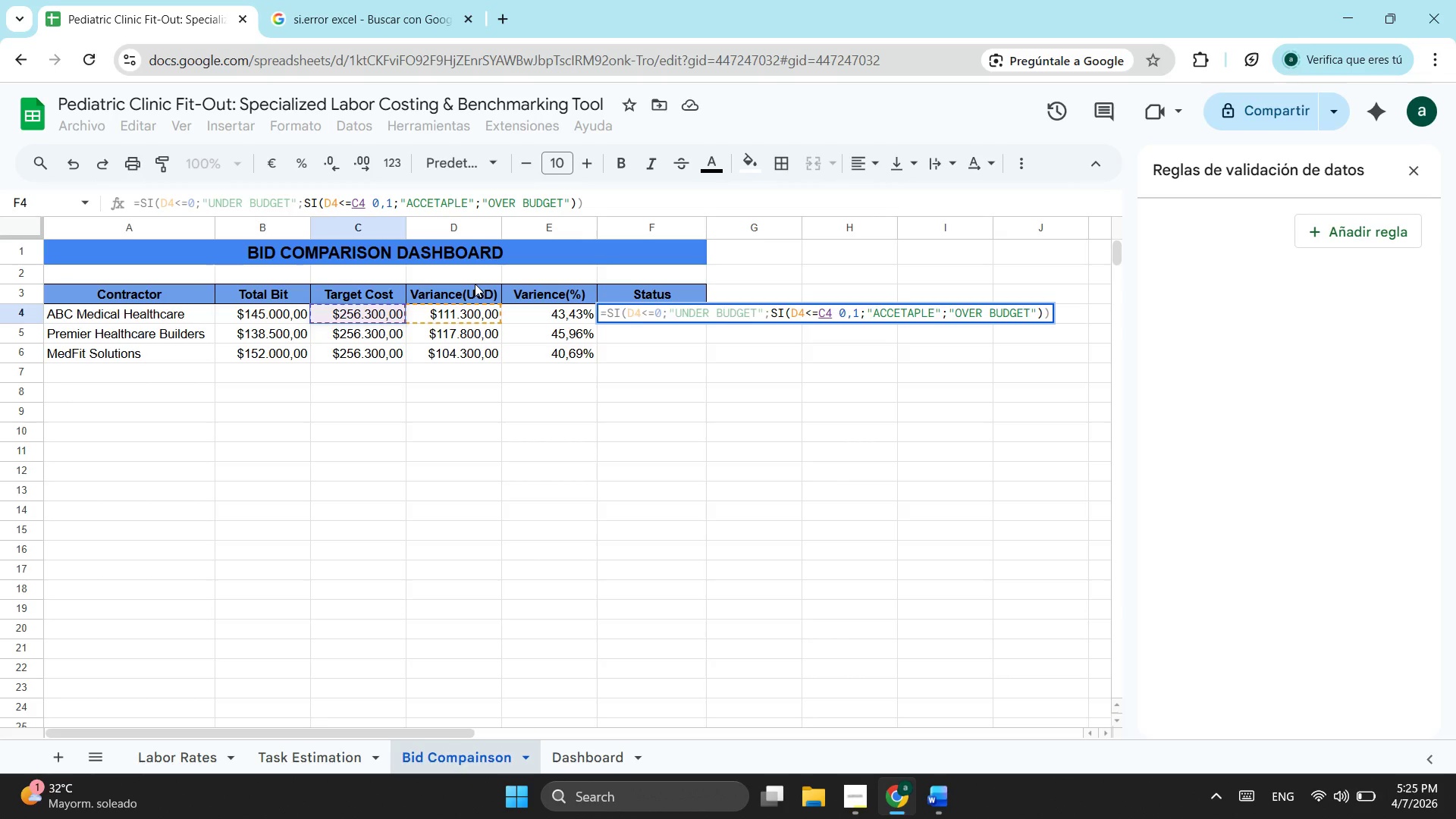 
key(Shift+NumpadMultiply)
 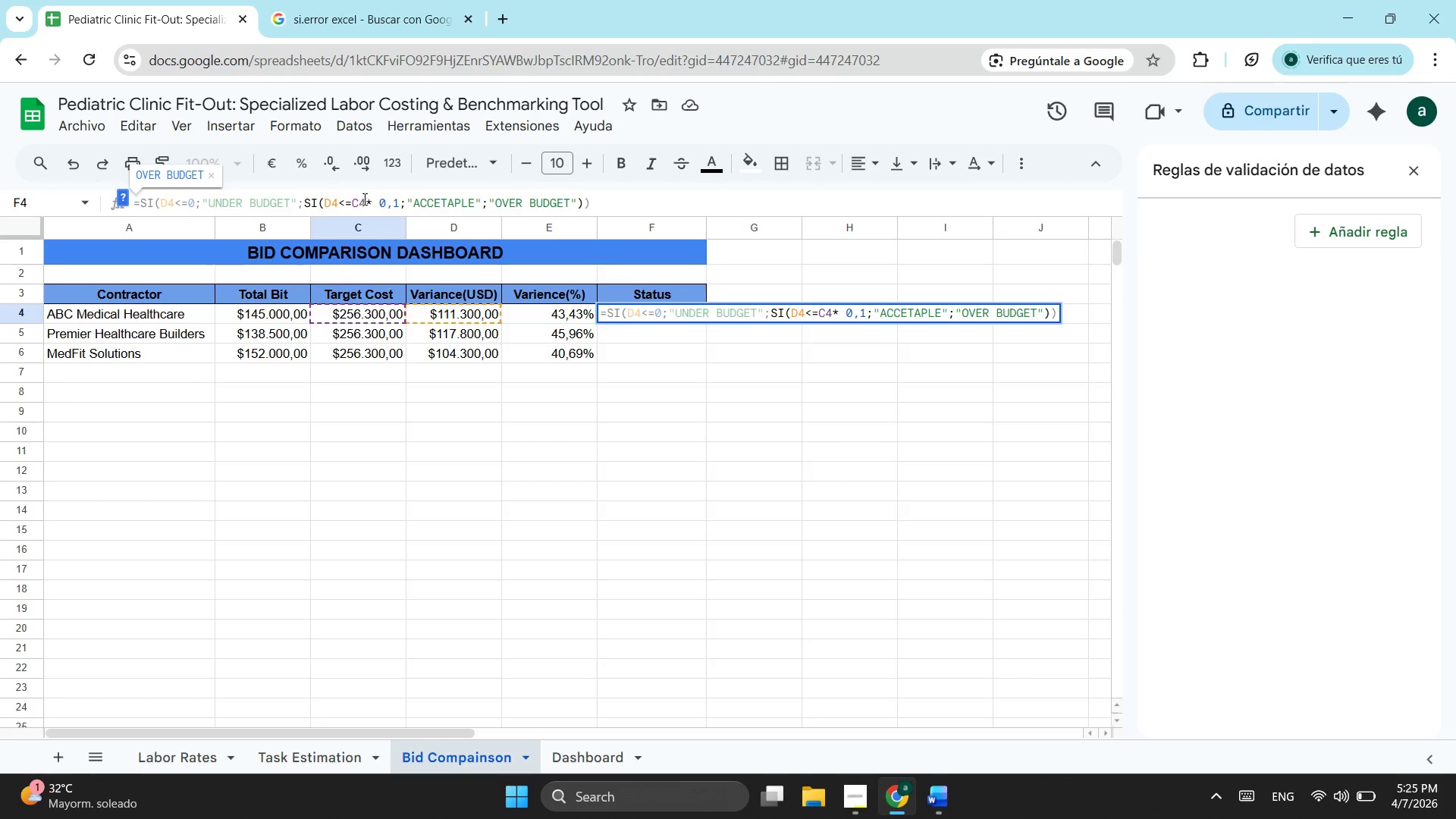 
left_click([379, 199])
 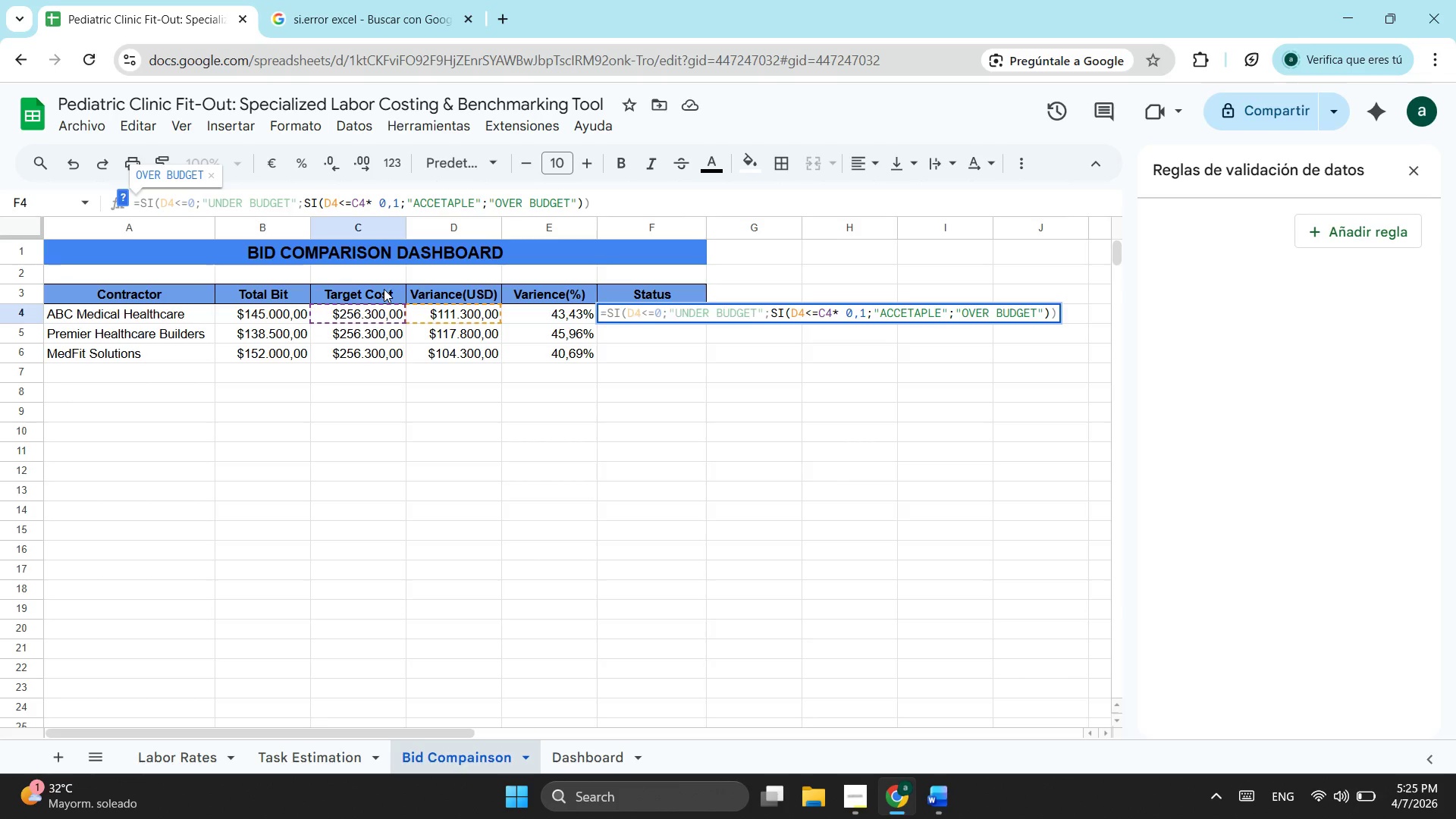 
key(Backspace)
 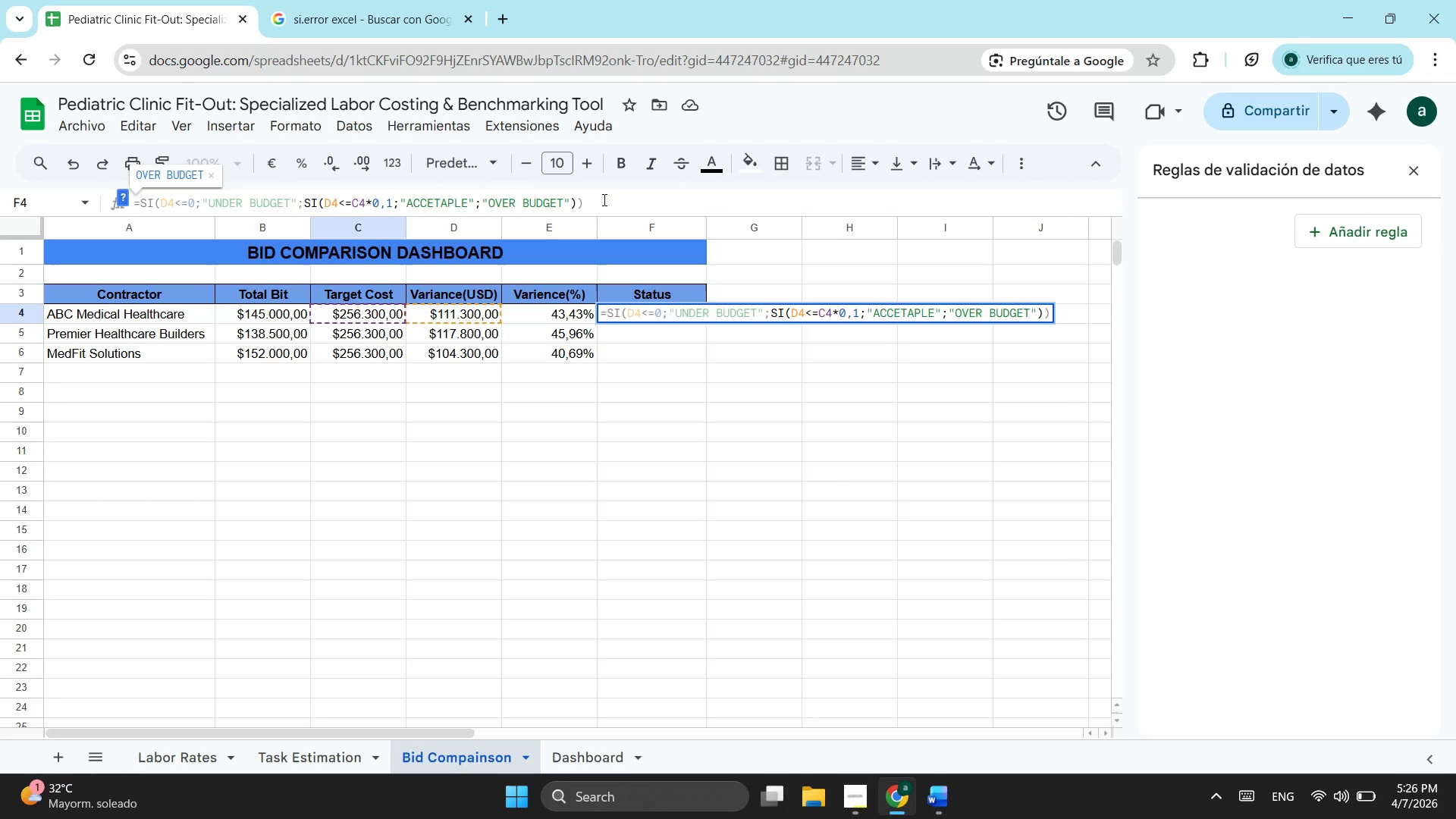 
left_click([599, 204])
 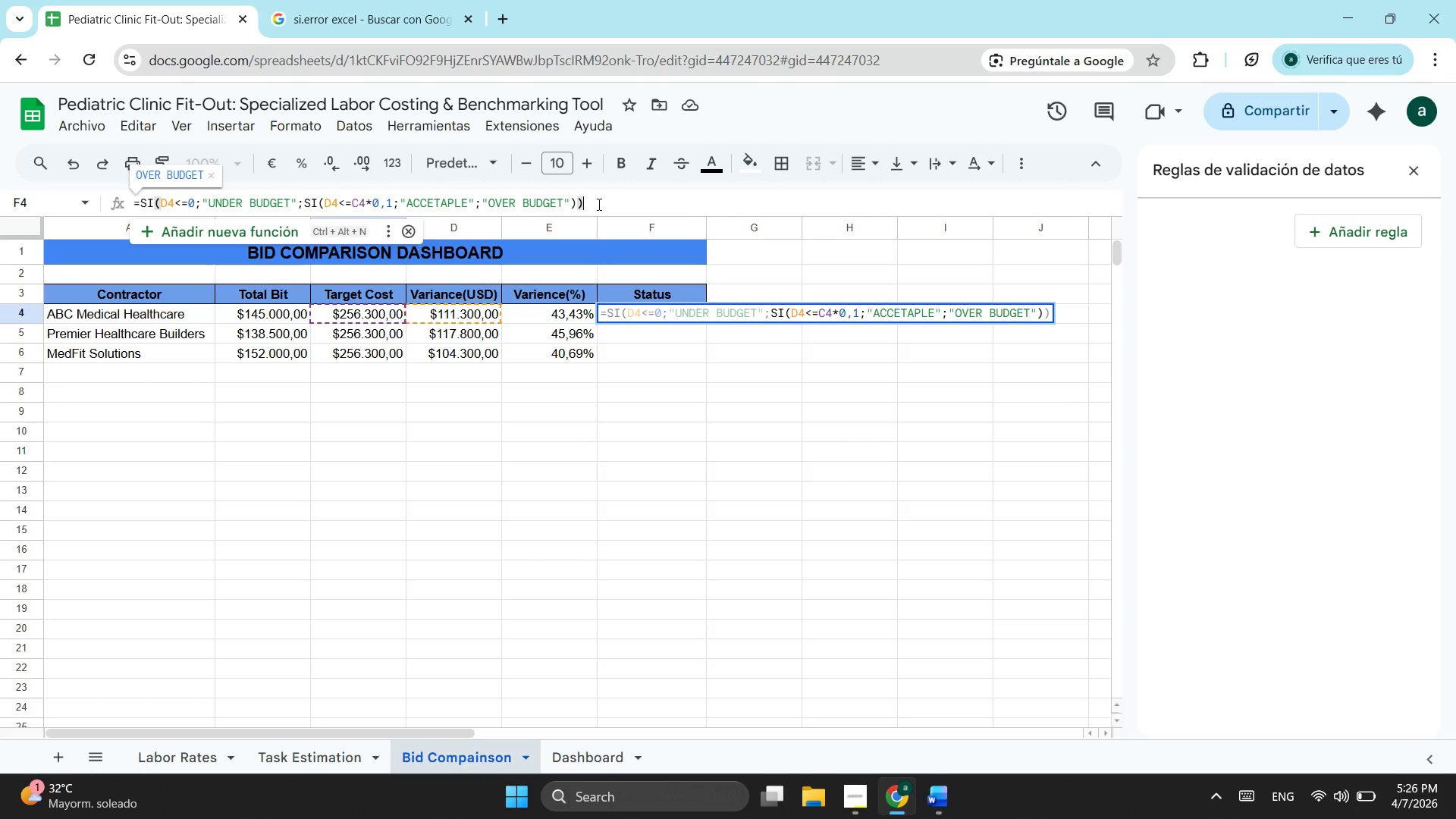 
key(Enter)
 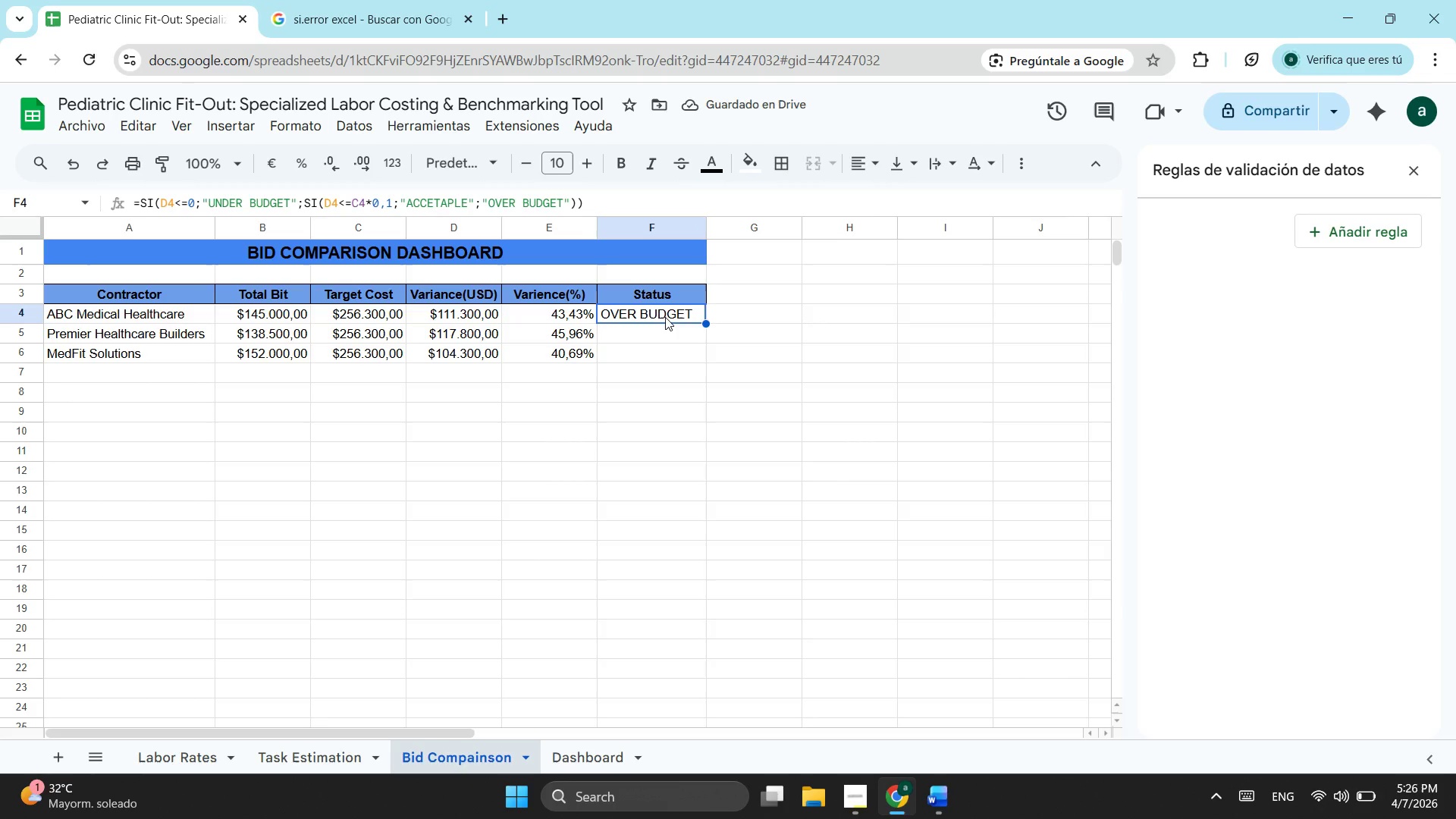 
wait(5.88)
 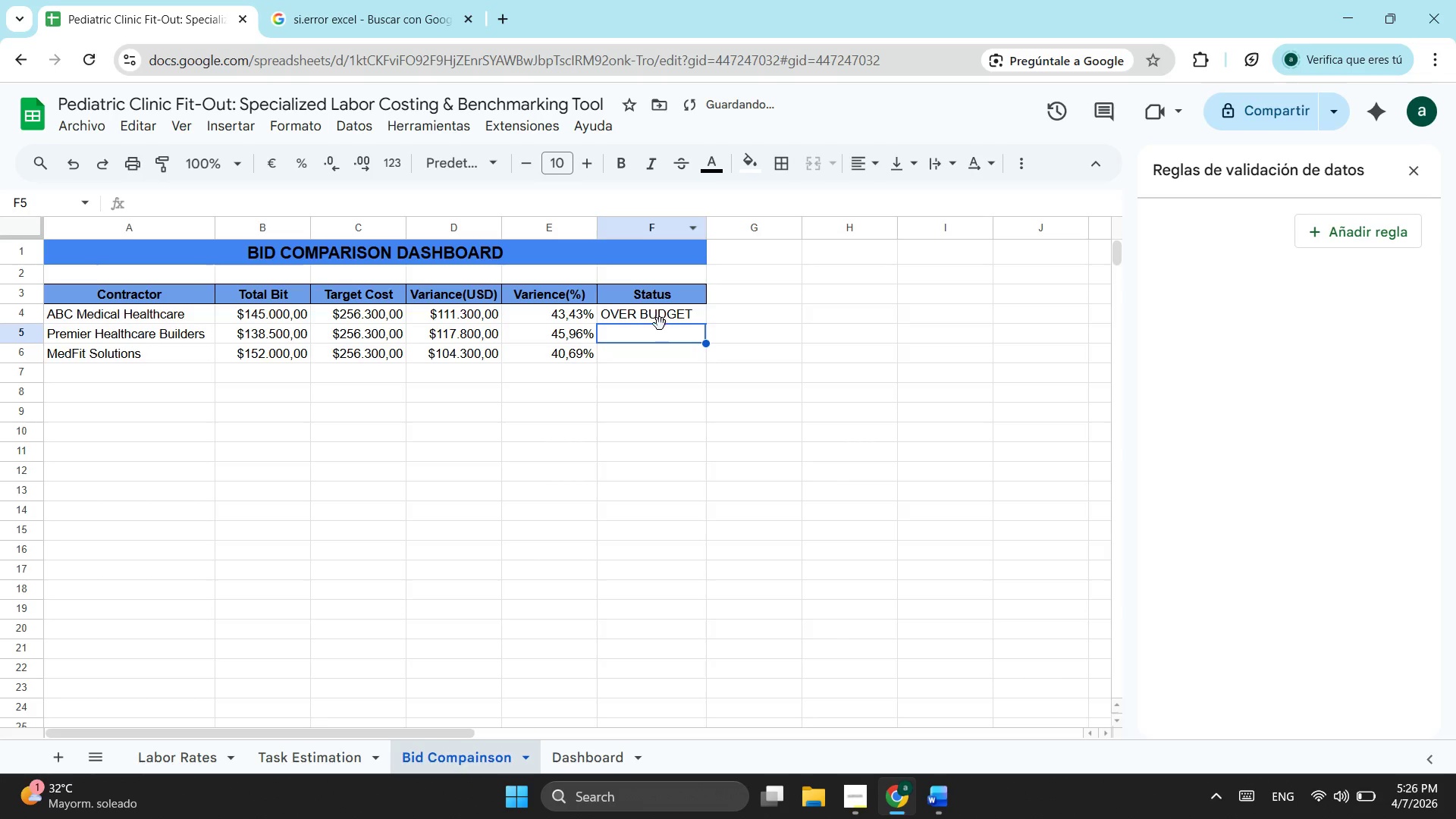 
left_click([482, 314])
 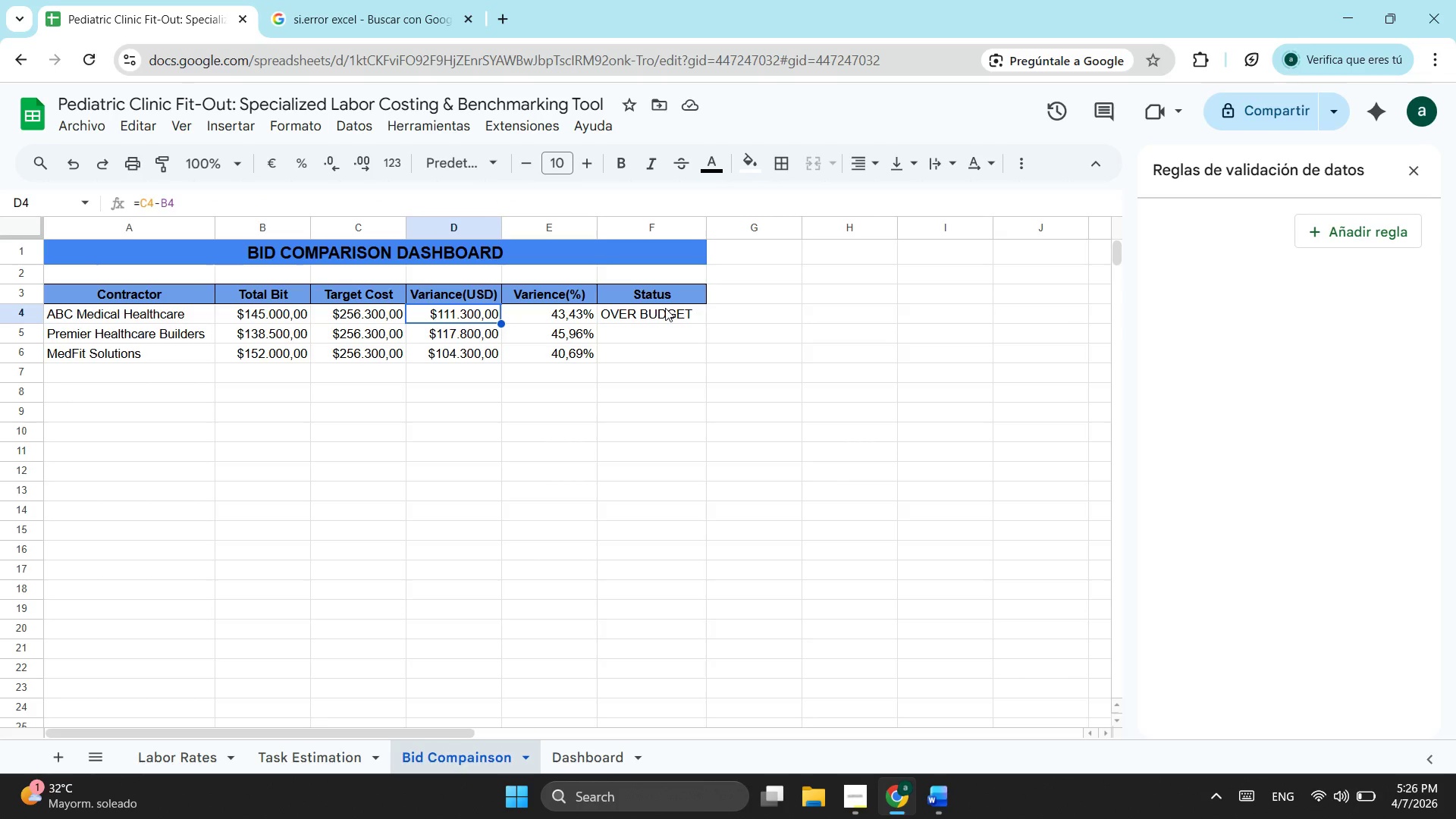 
left_click([665, 308])
 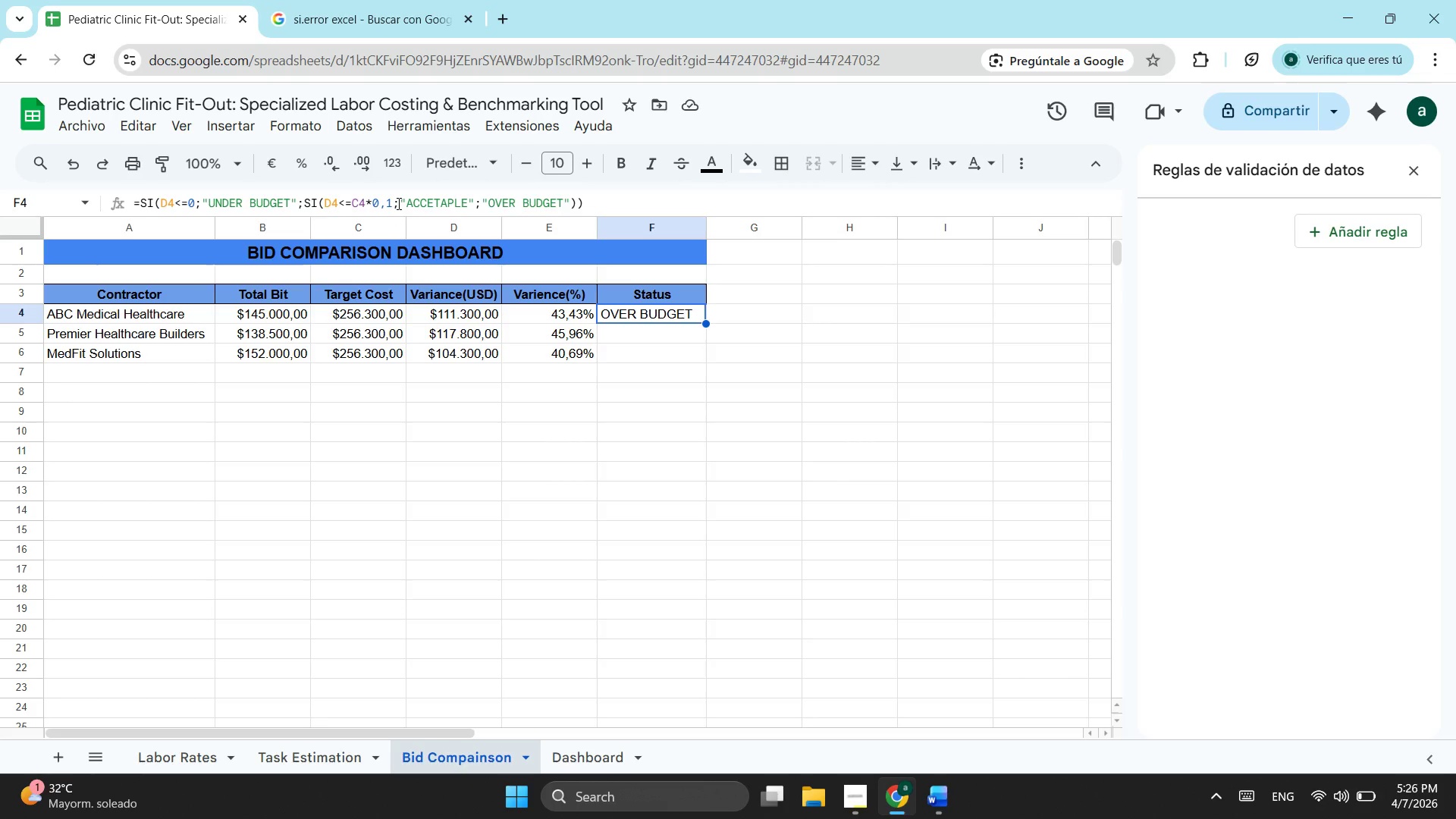 
wait(19.59)
 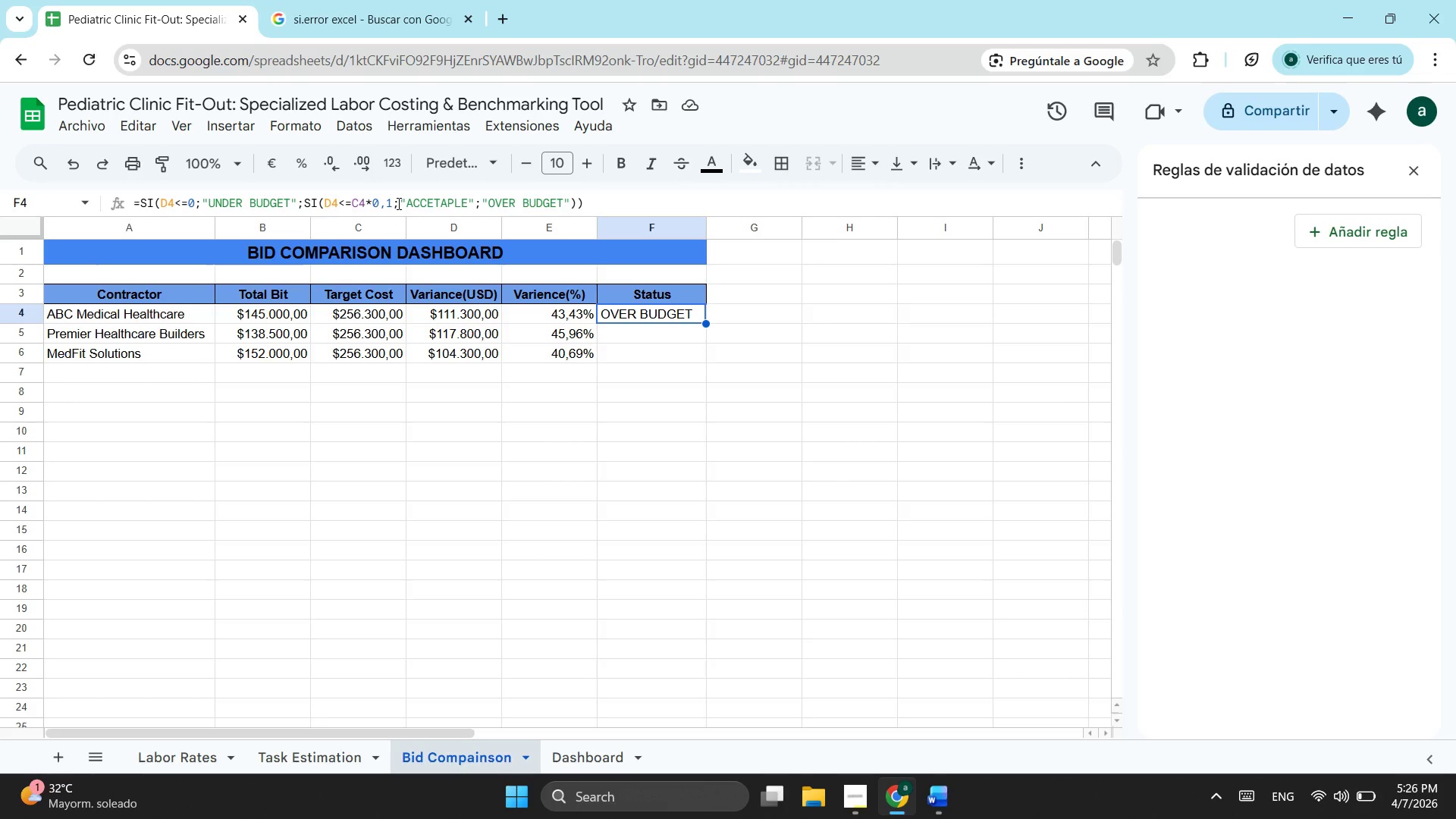 
left_click_drag(start_coordinate=[708, 325], to_coordinate=[702, 352])
 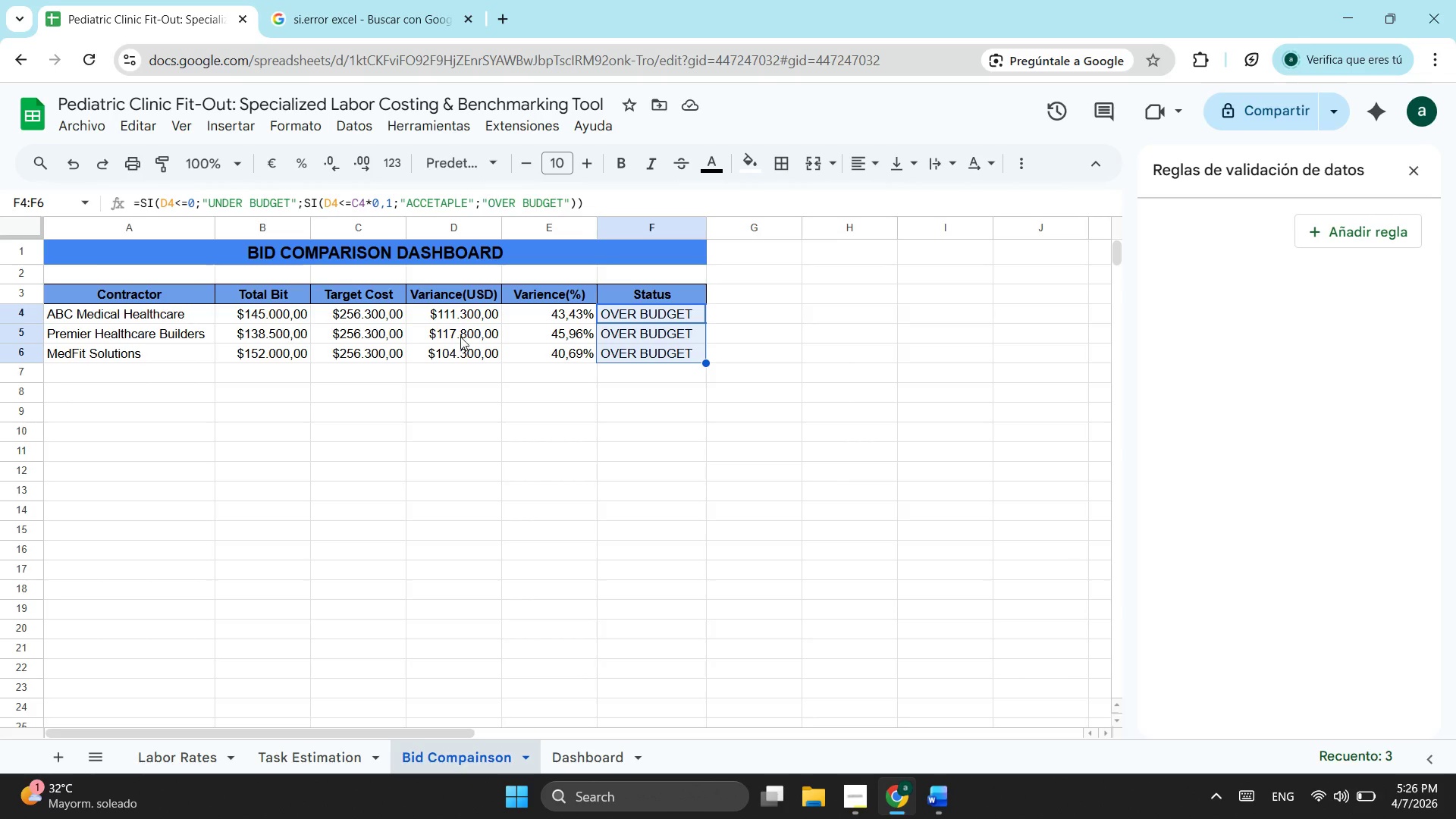 
wait(11.62)
 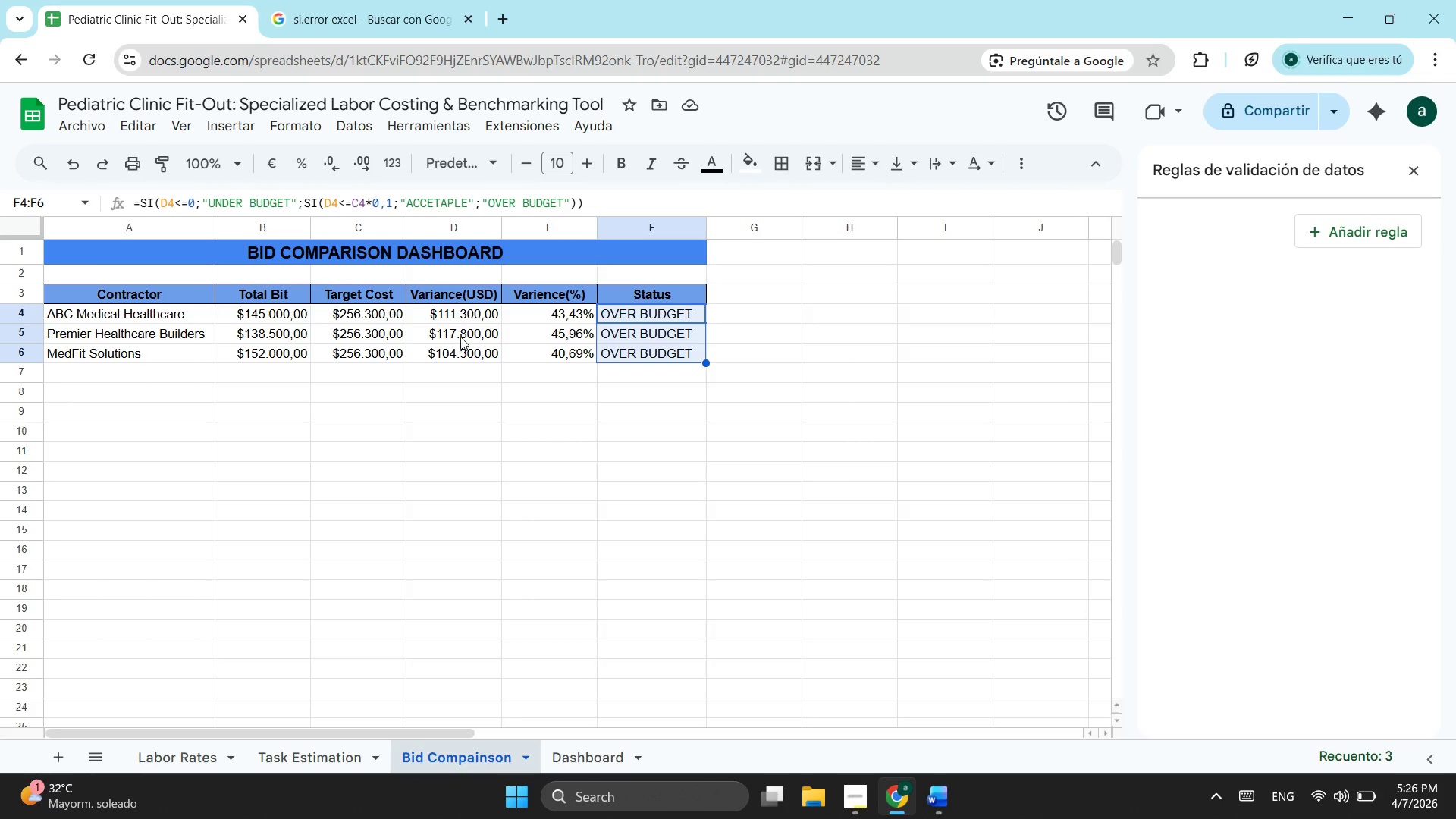 
left_click([665, 317])
 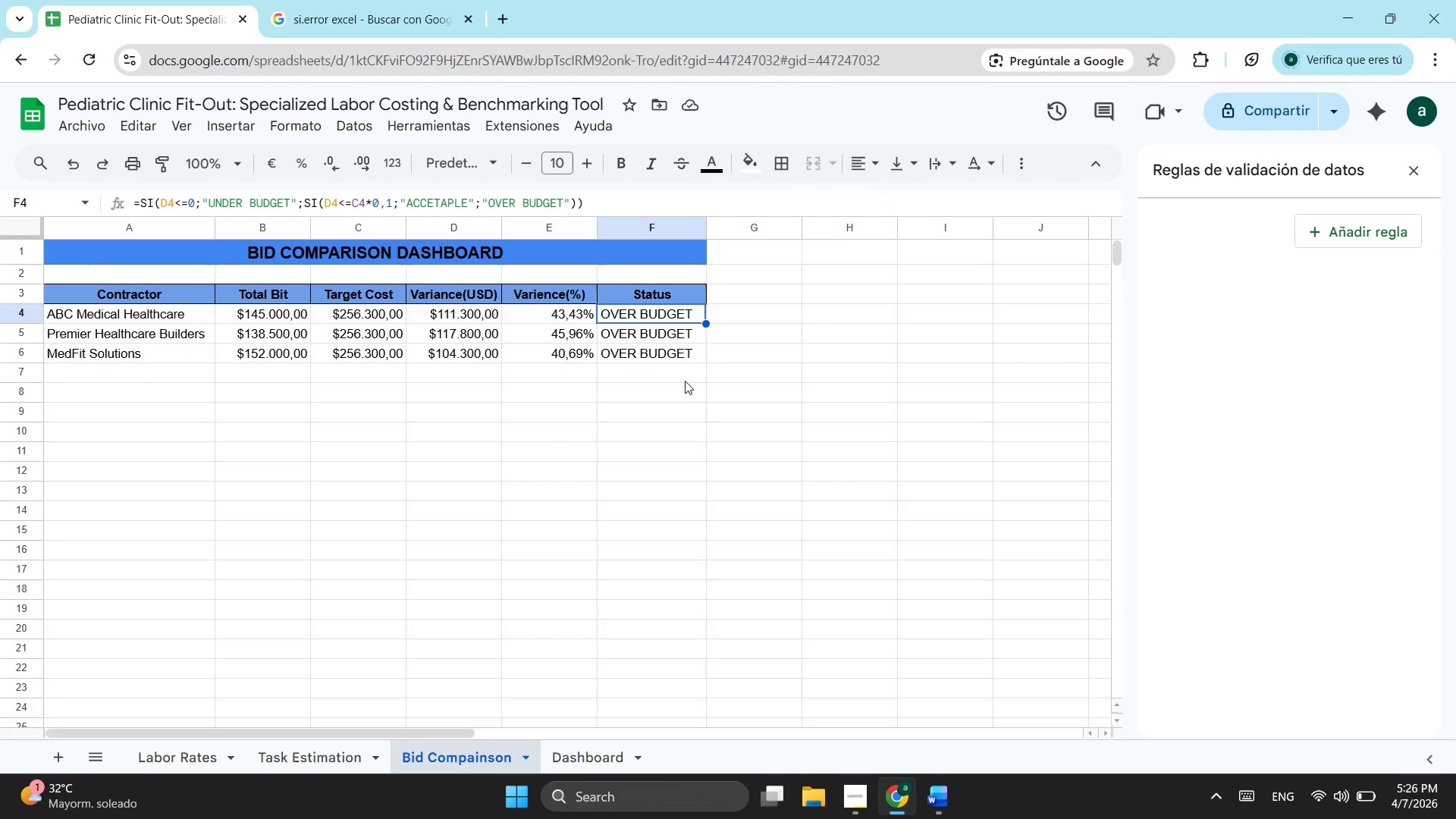 
left_click_drag(start_coordinate=[706, 358], to_coordinate=[705, 362])
 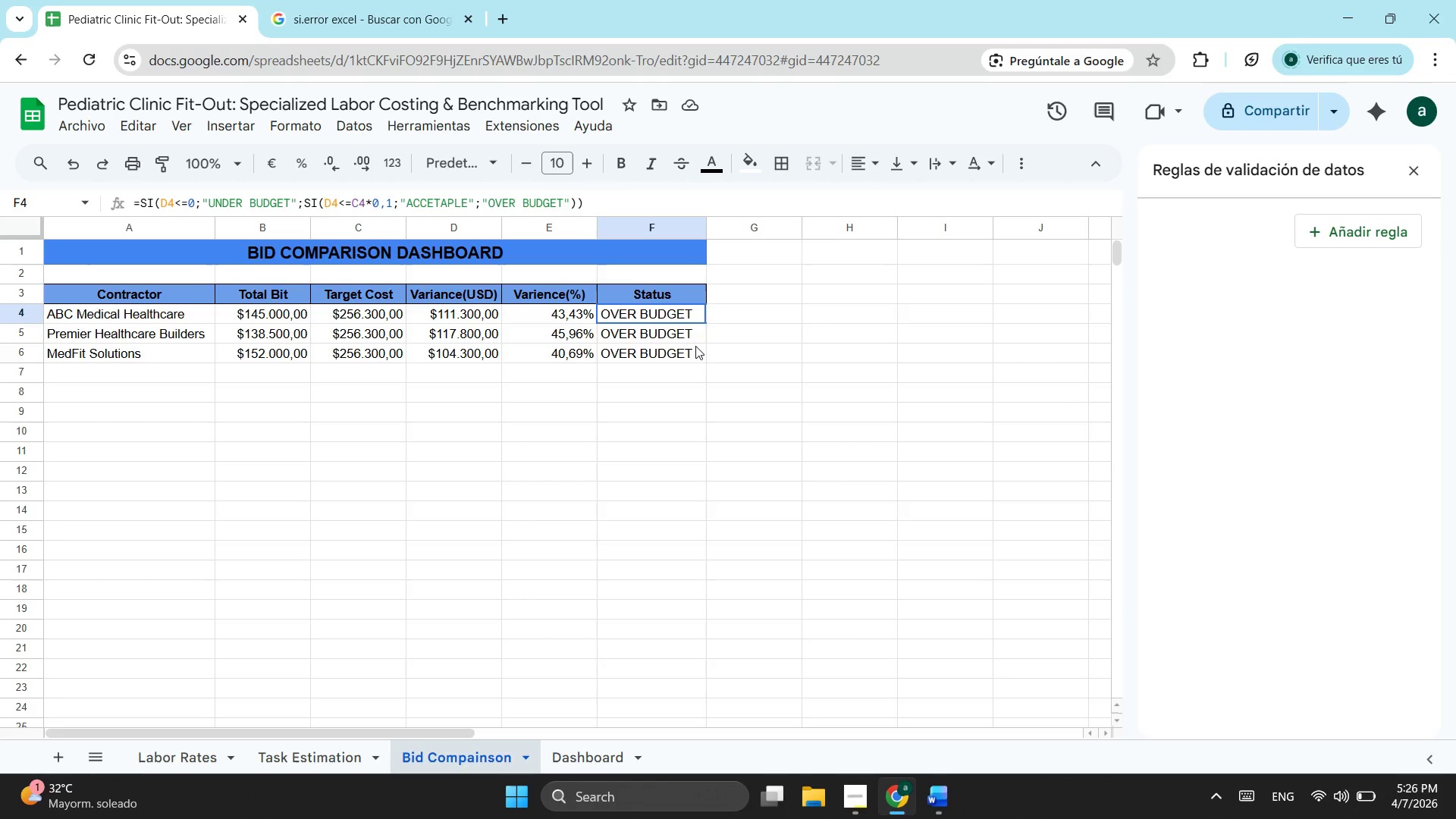 
left_click_drag(start_coordinate=[697, 309], to_coordinate=[689, 358])
 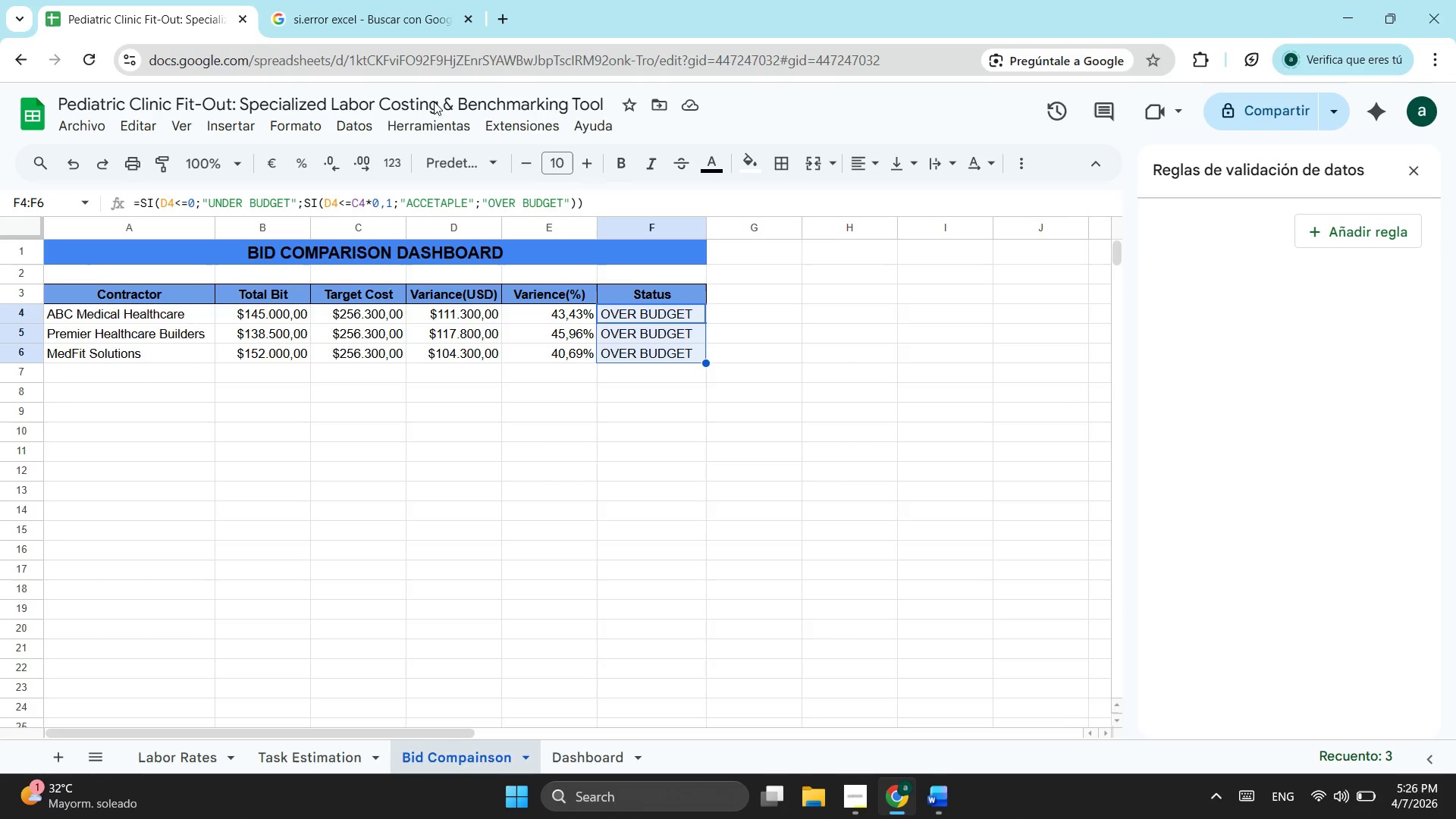 
left_click([313, 132])
 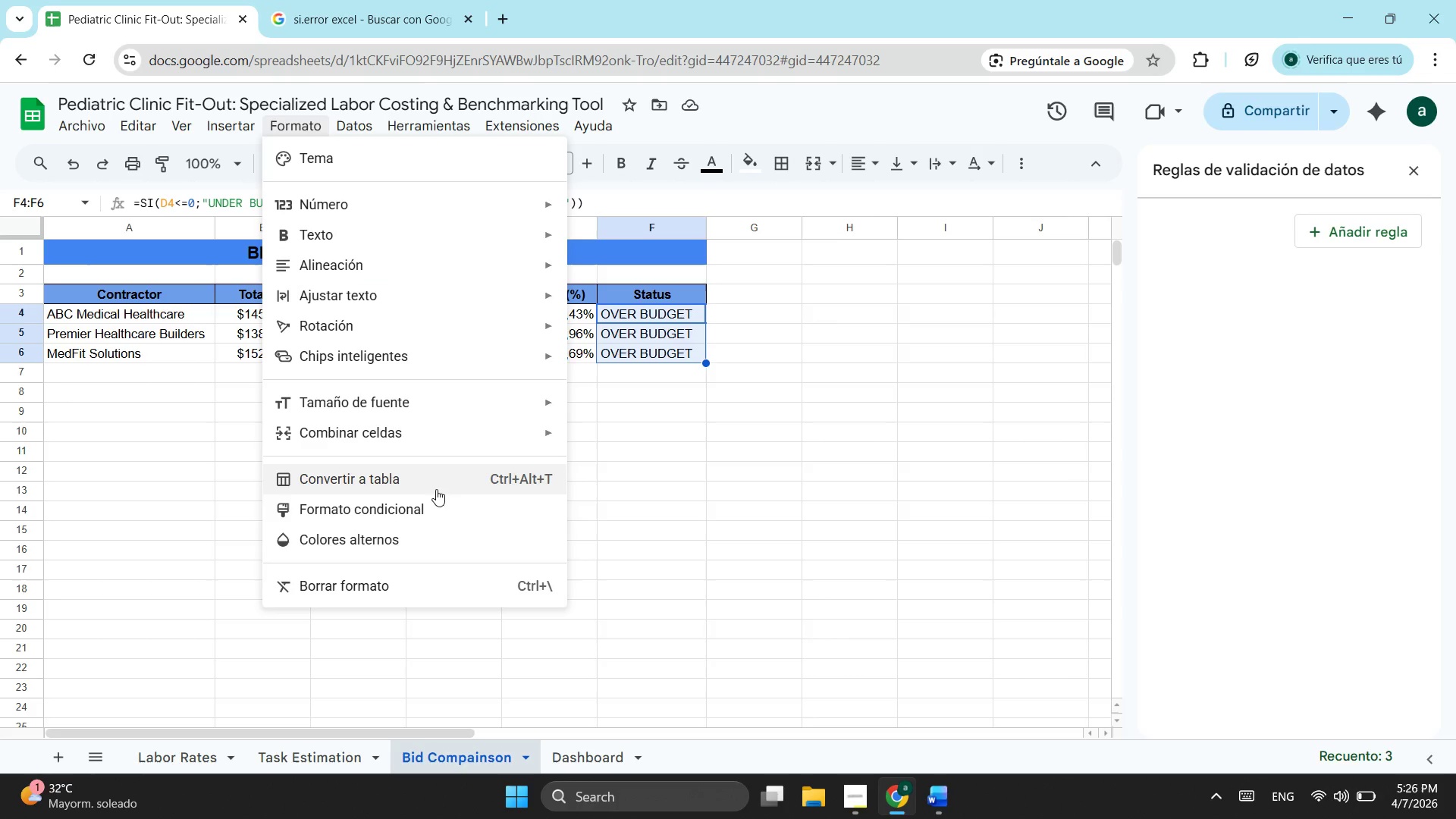 
left_click([443, 512])
 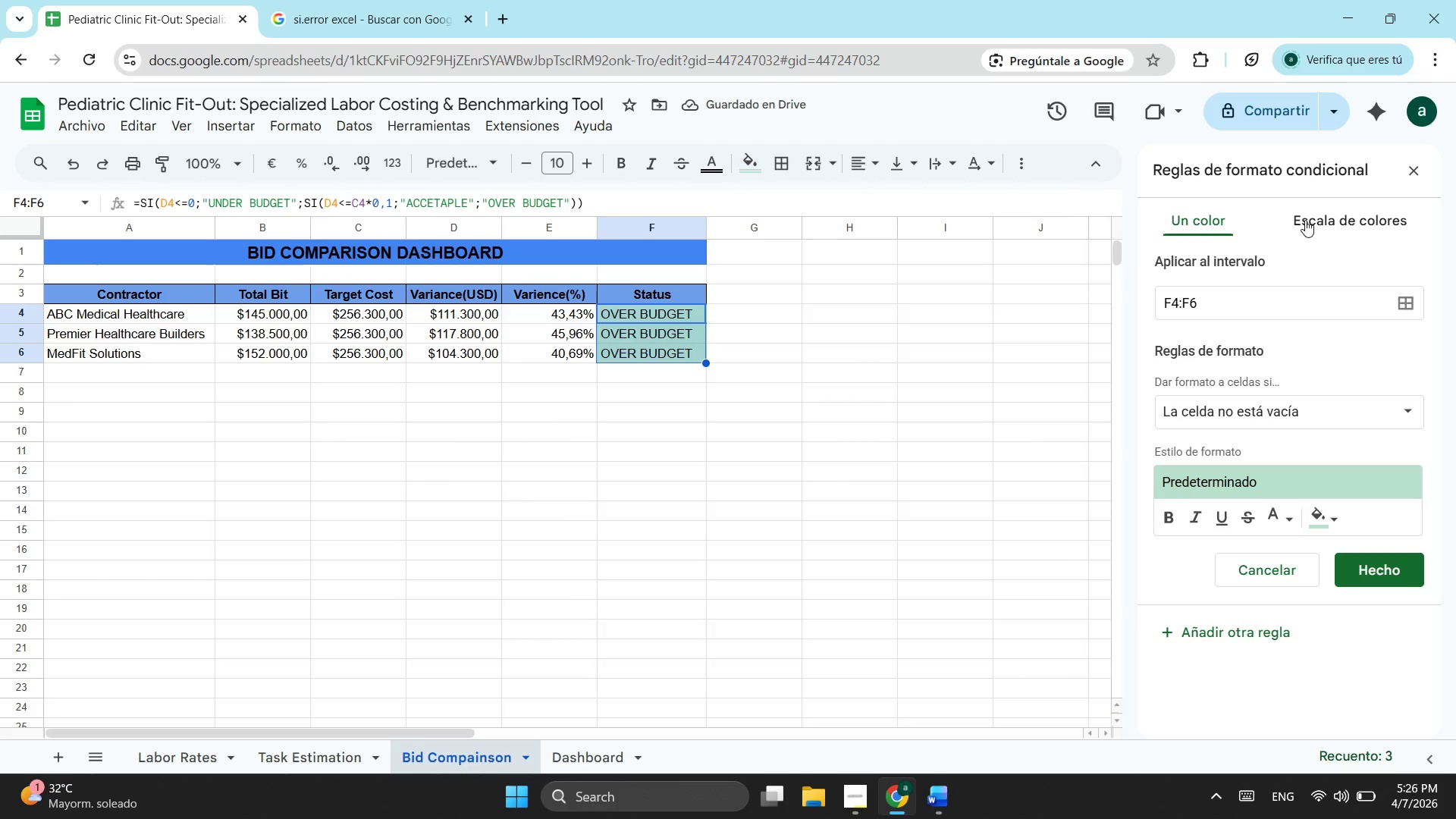 
wait(8.2)
 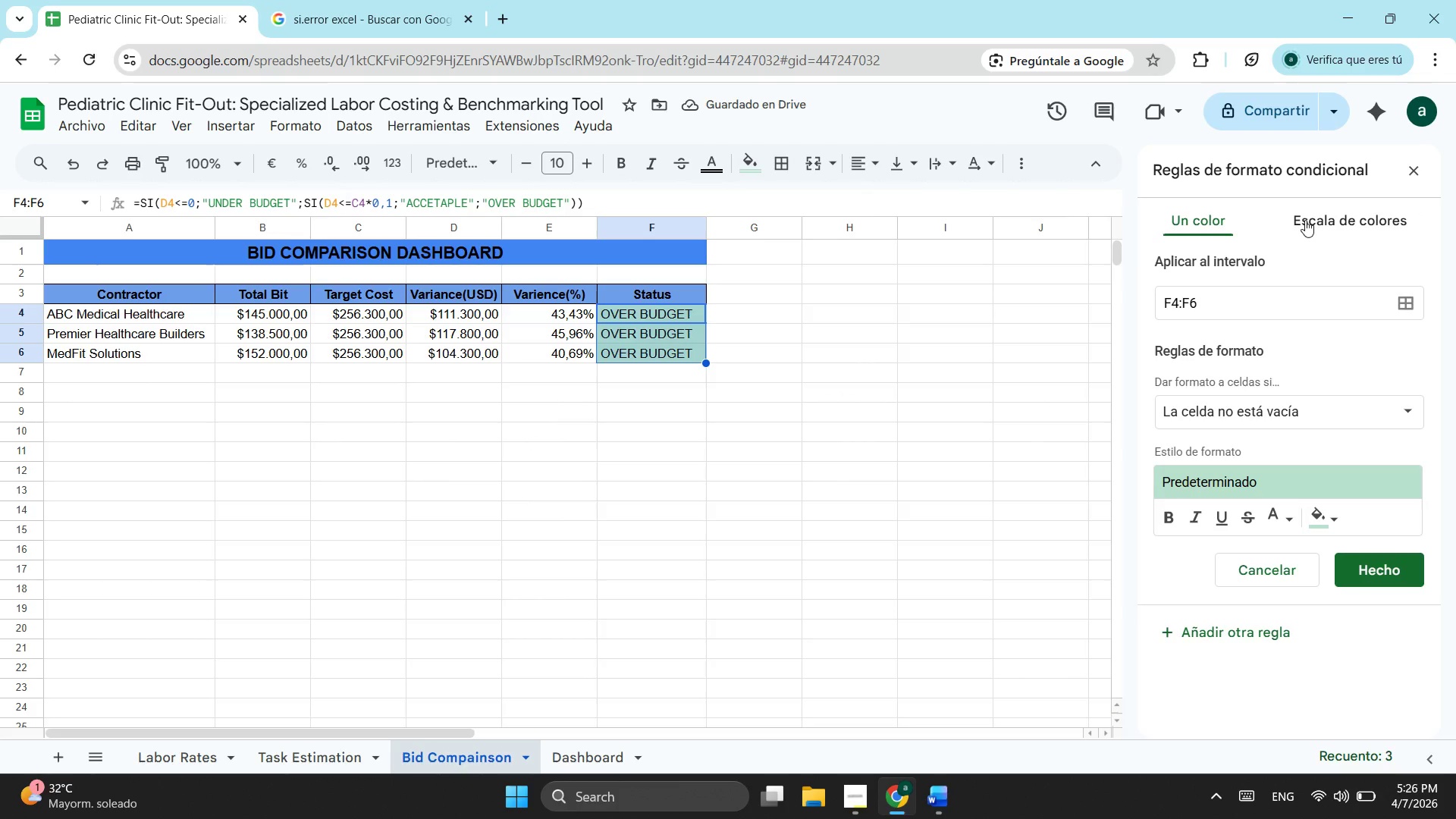 
left_click([1385, 409])
 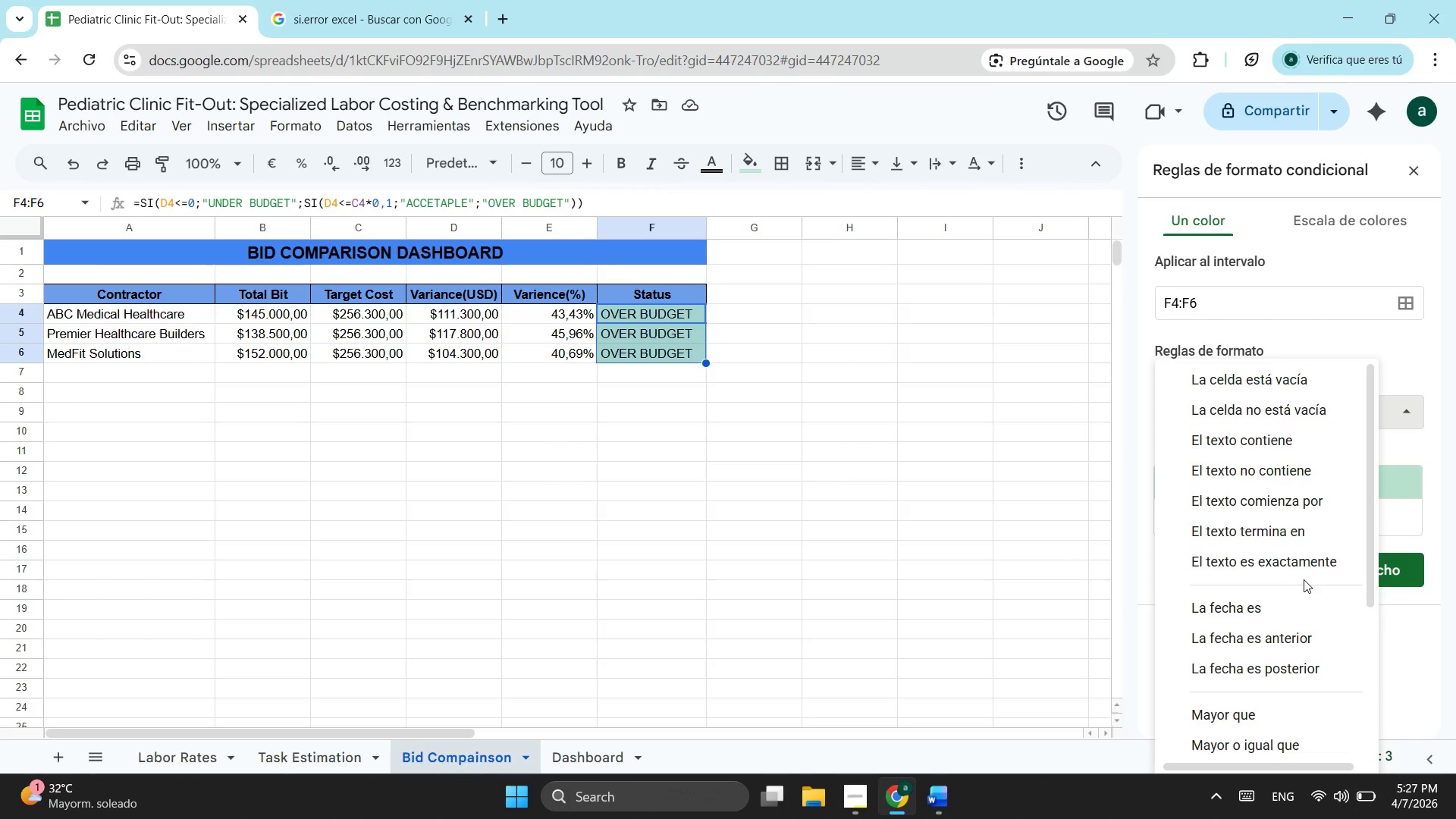 
left_click([1312, 570])
 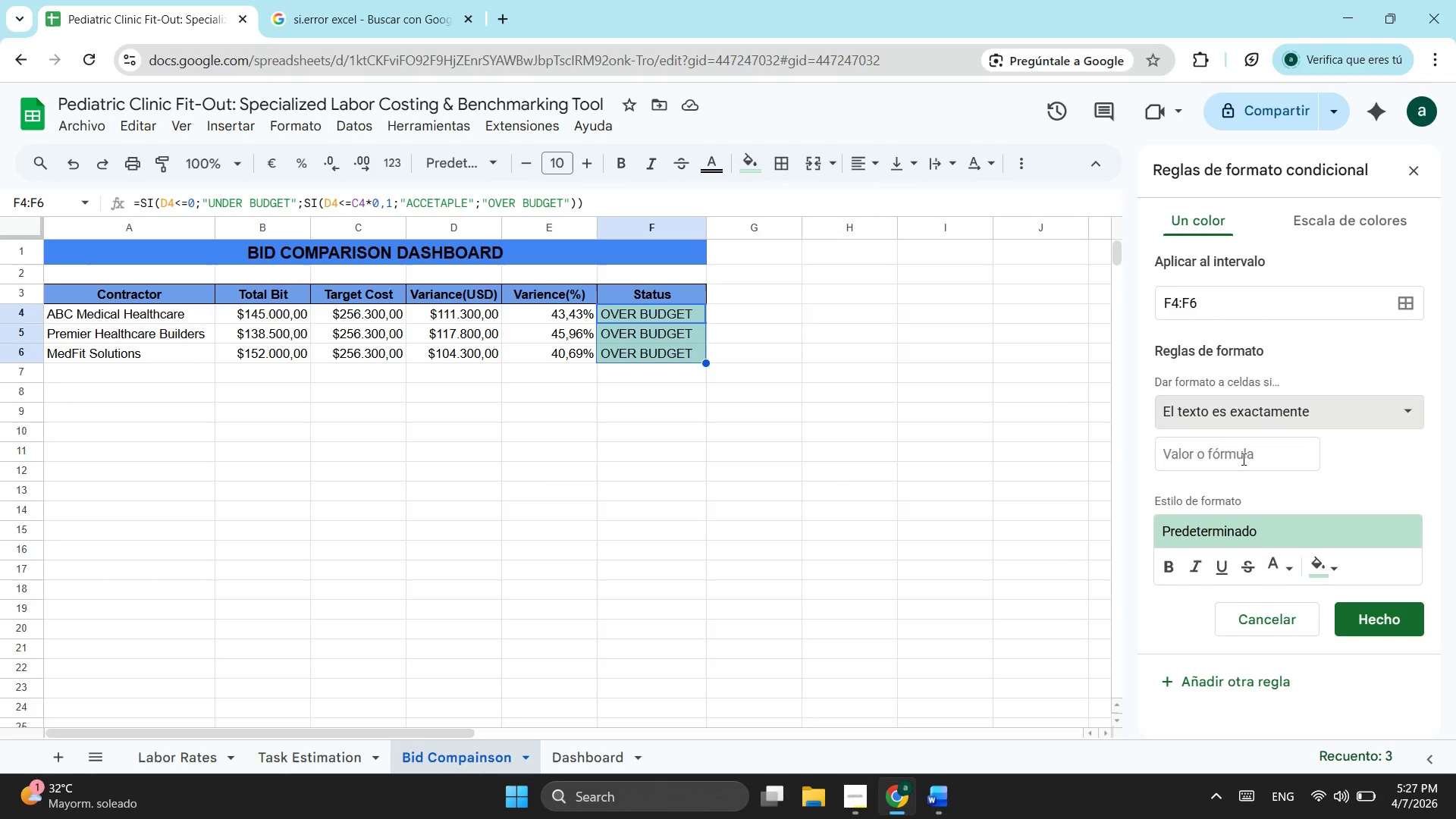 
left_click([1242, 459])
 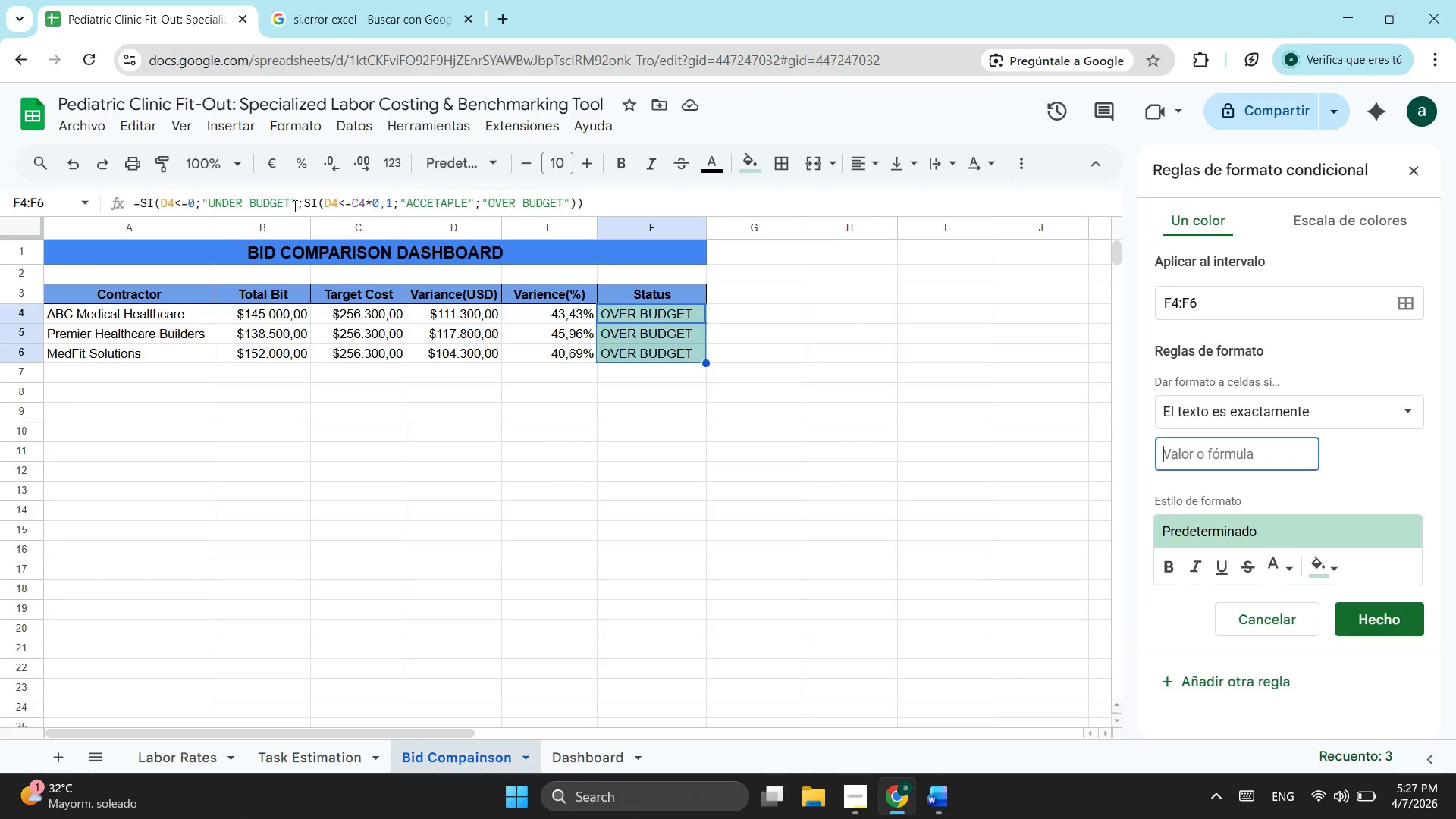 
left_click_drag(start_coordinate=[289, 204], to_coordinate=[219, 207])
 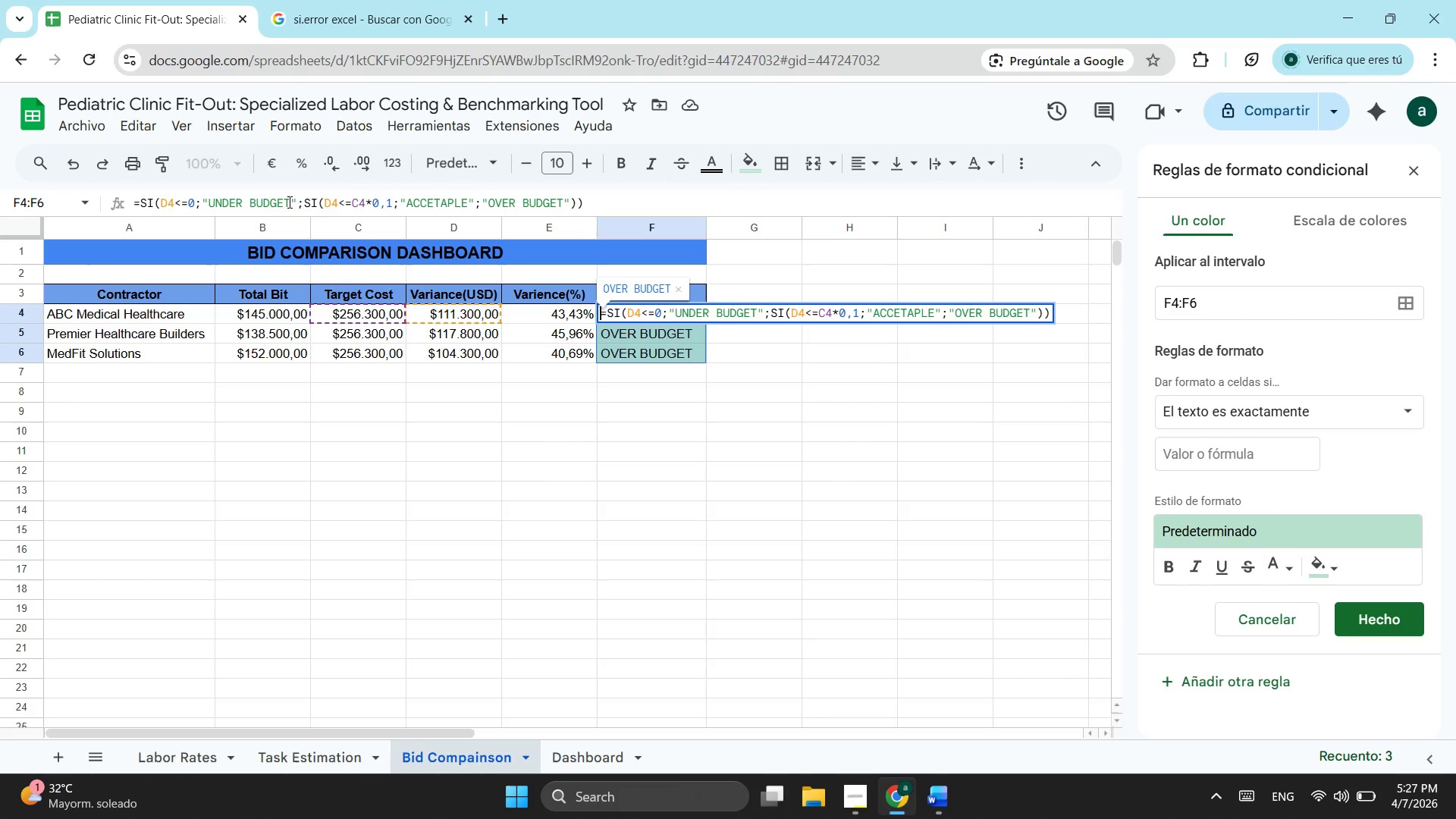 
left_click_drag(start_coordinate=[288, 202], to_coordinate=[209, 199])
 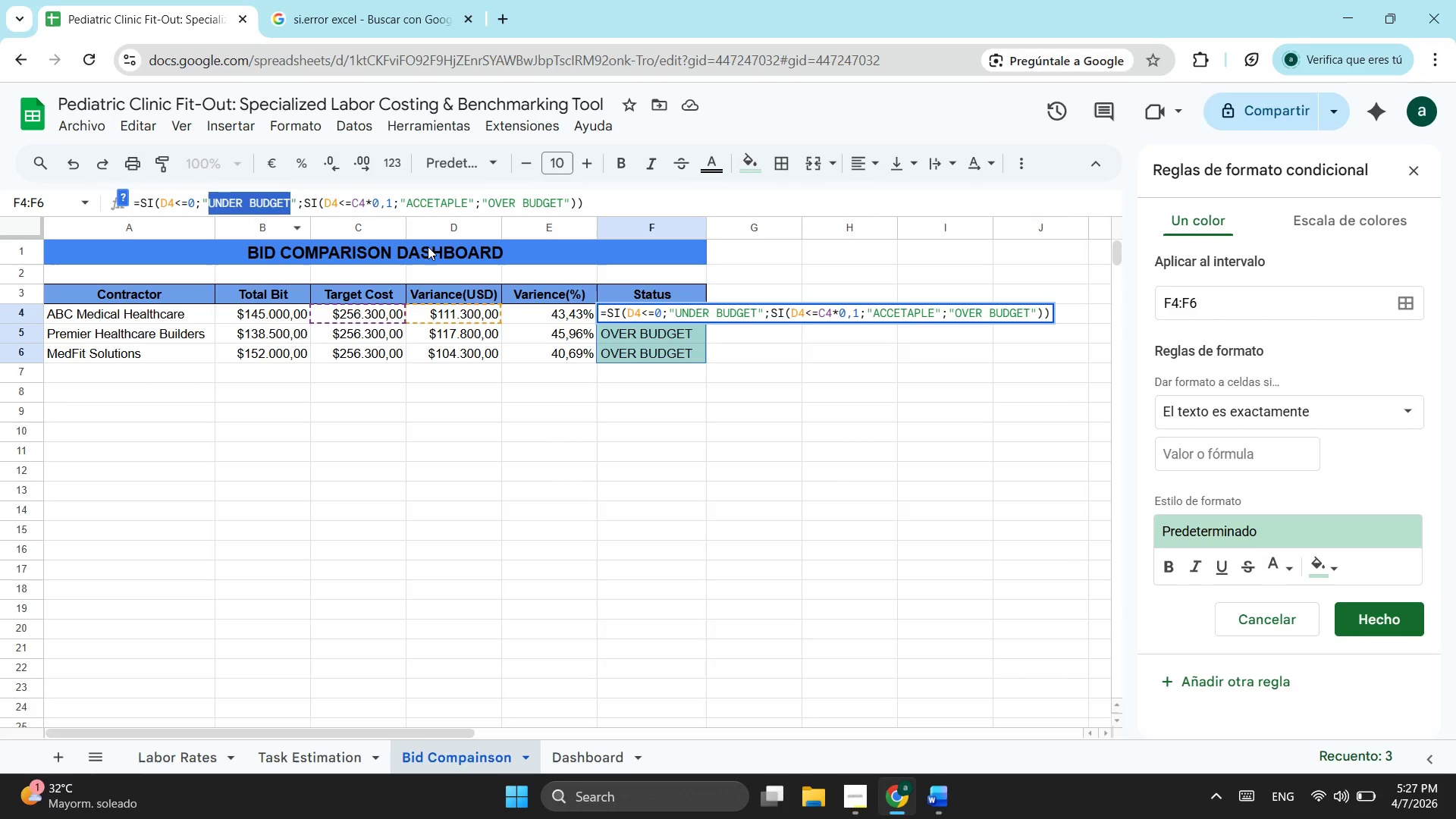 
key(Control+ControlLeft)
 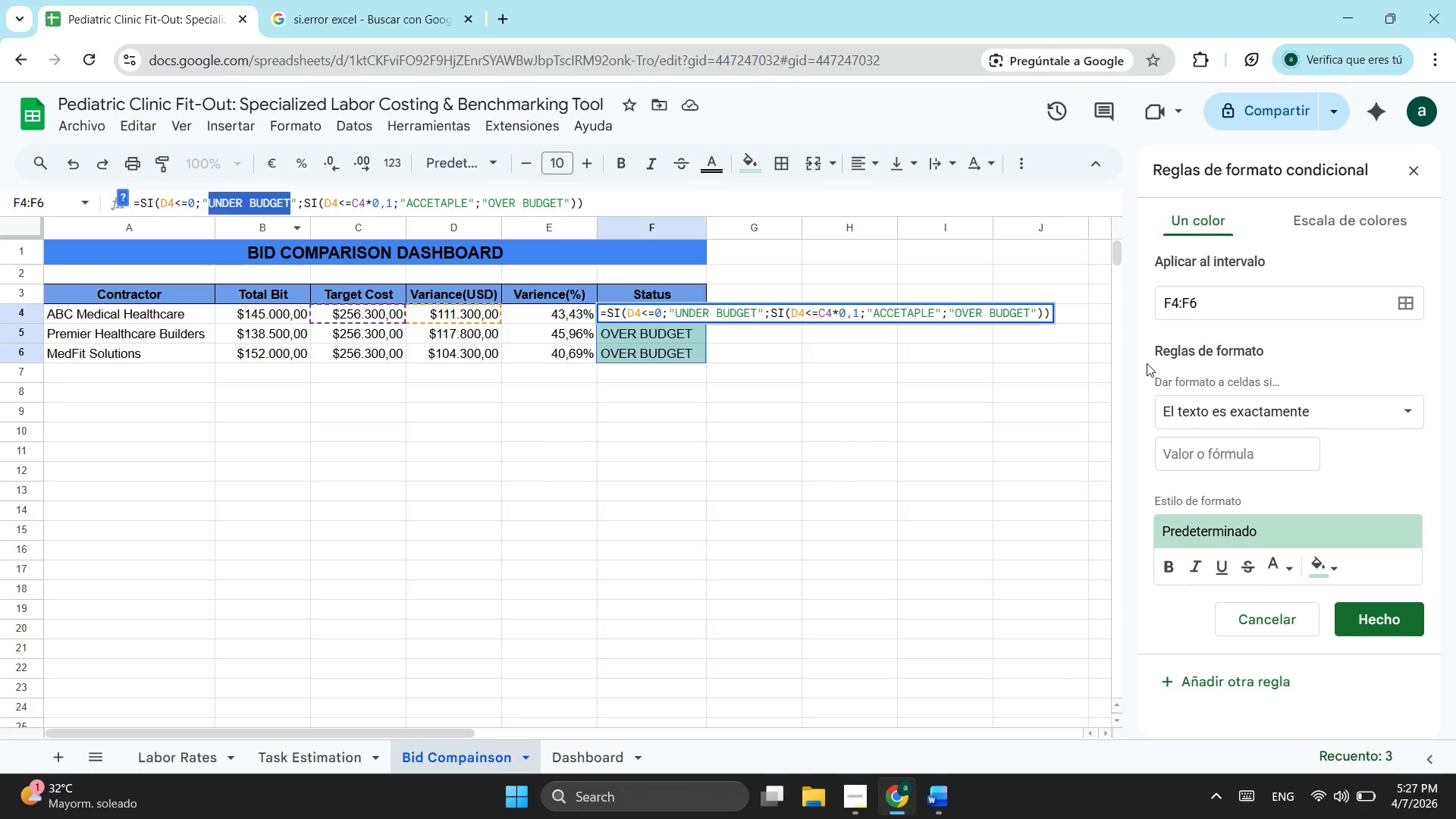 
key(Control+C)
 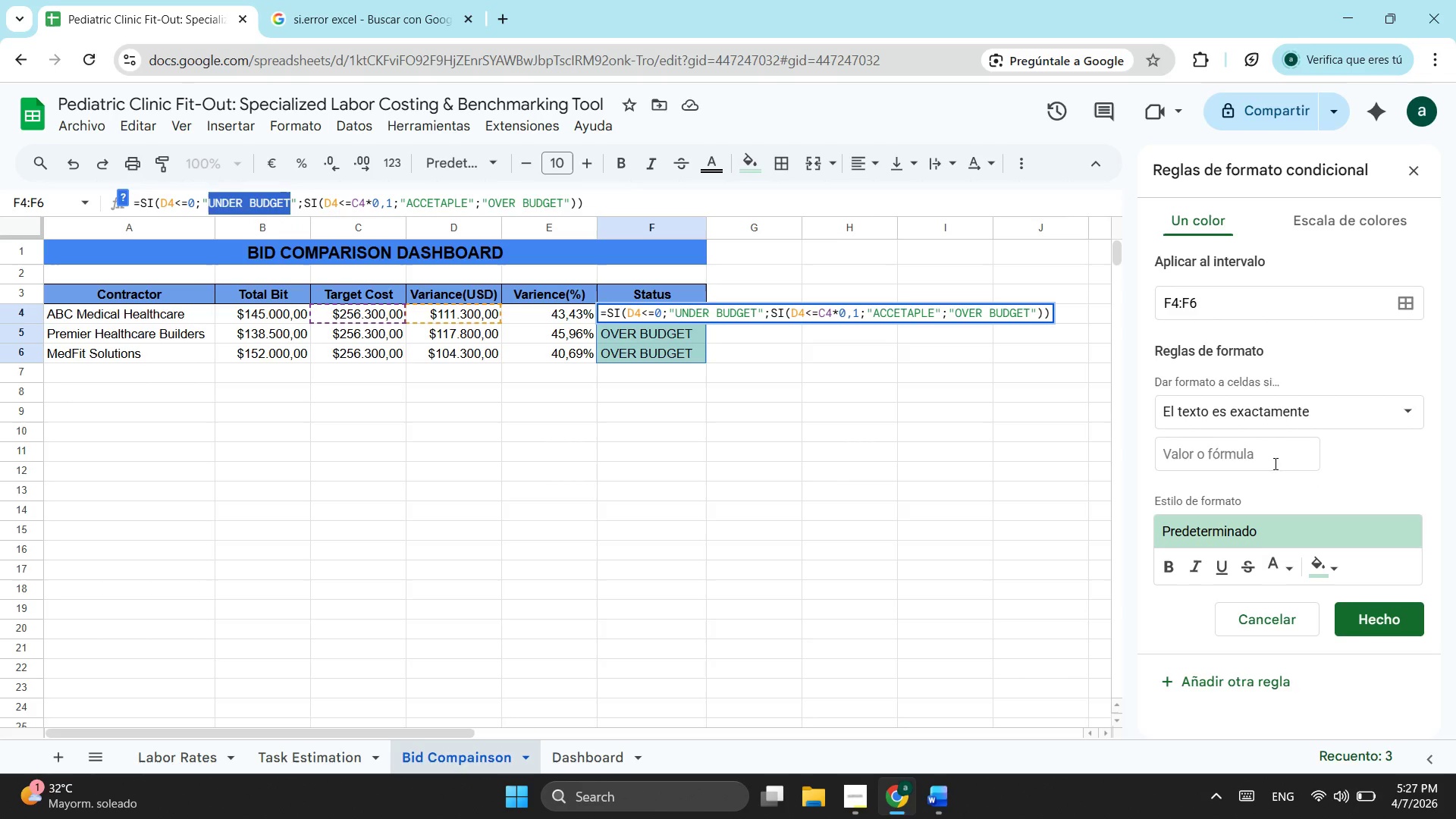 
left_click([1260, 456])
 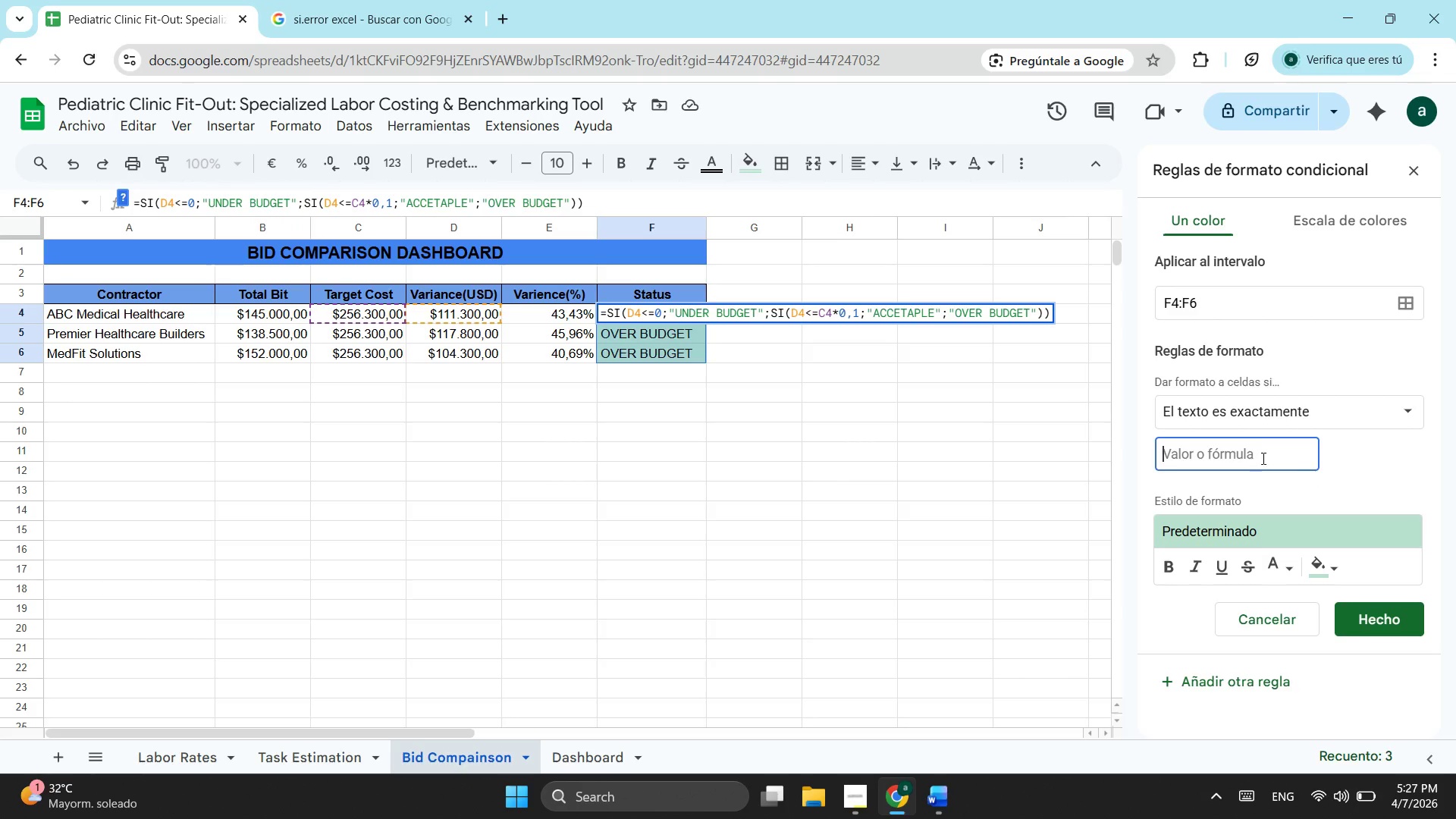 
key(Control+ControlLeft)
 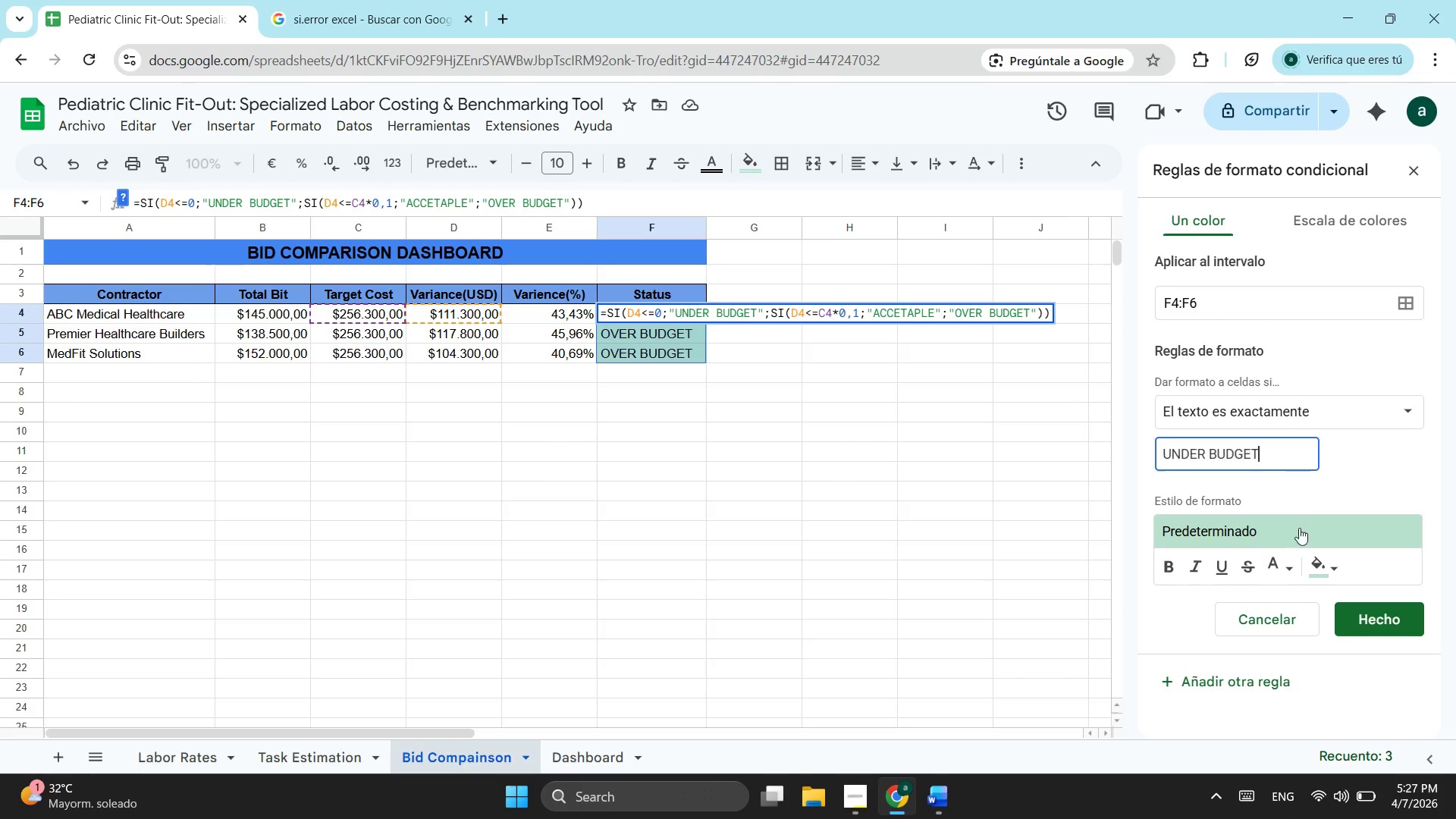 
key(Control+V)
 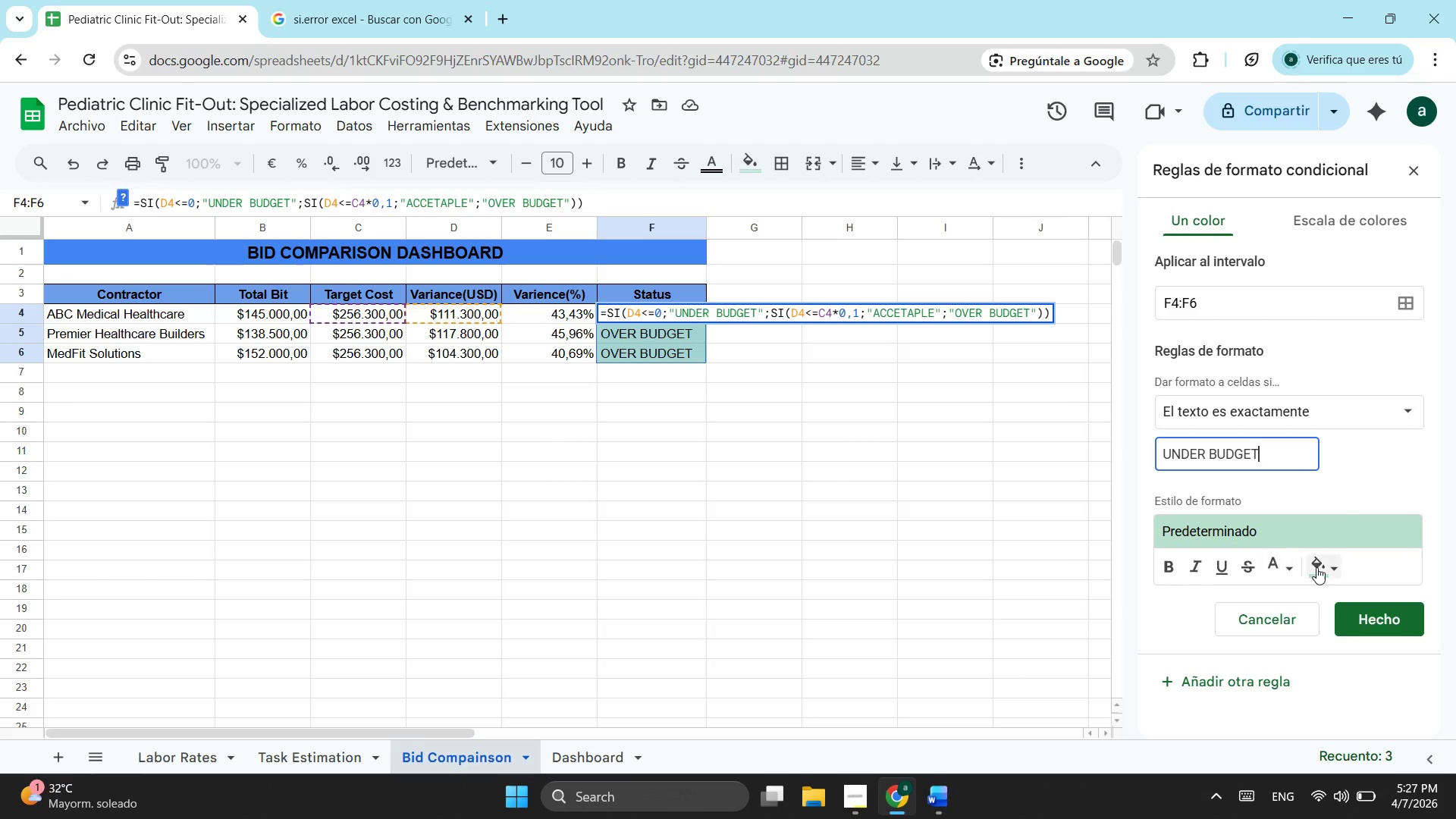 
left_click([1316, 567])
 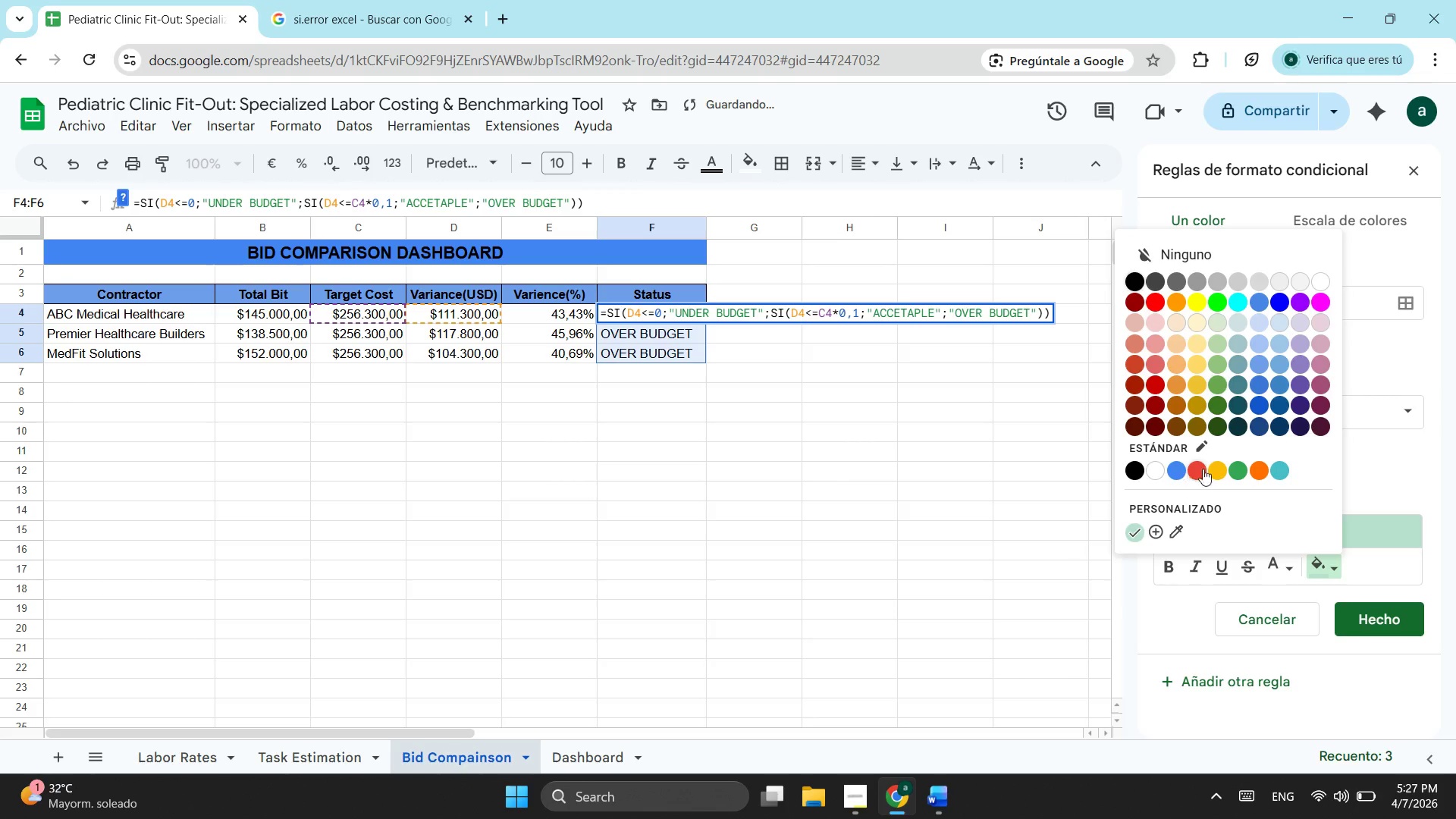 
left_click([1239, 472])
 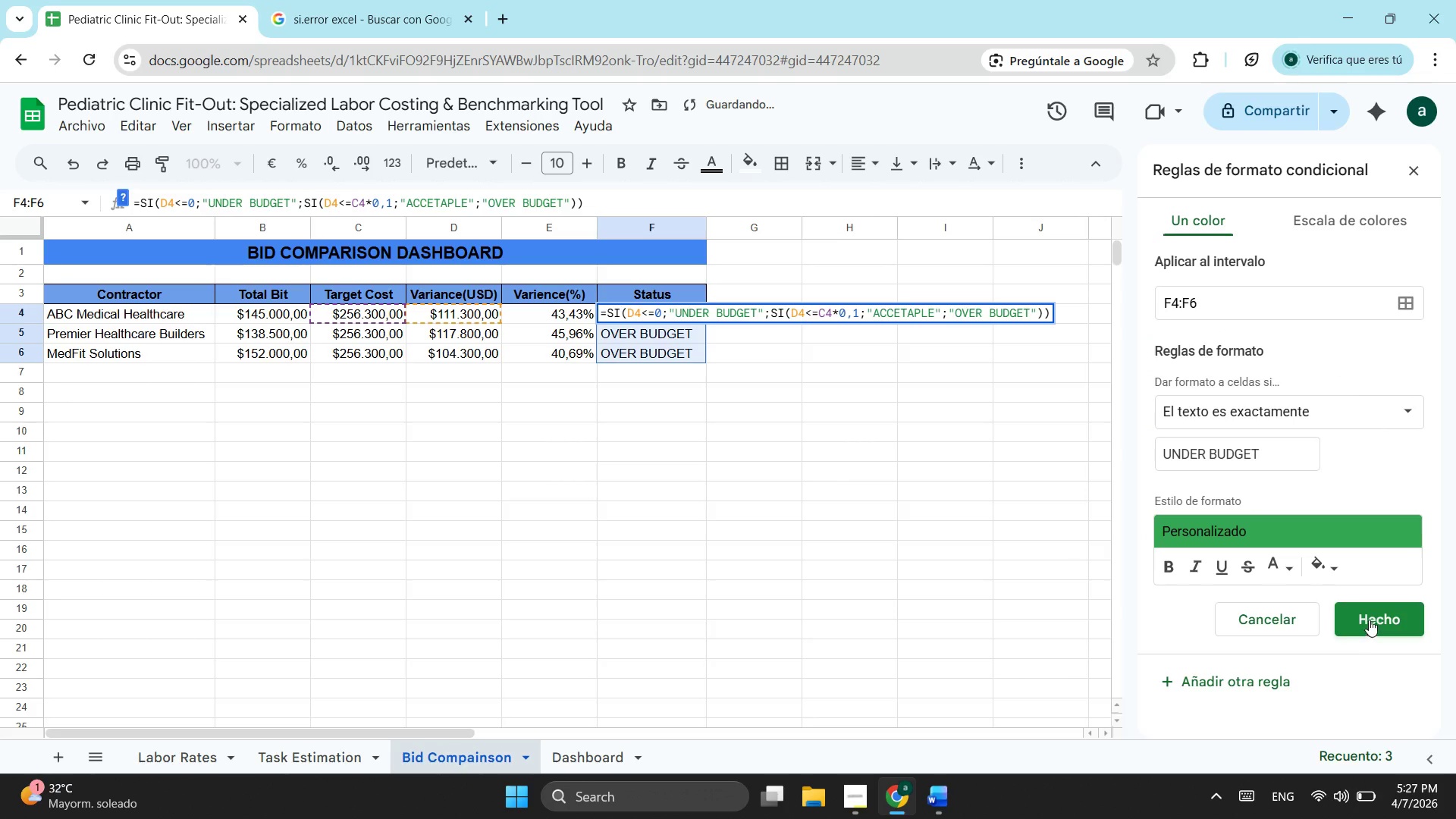 
left_click([1369, 620])
 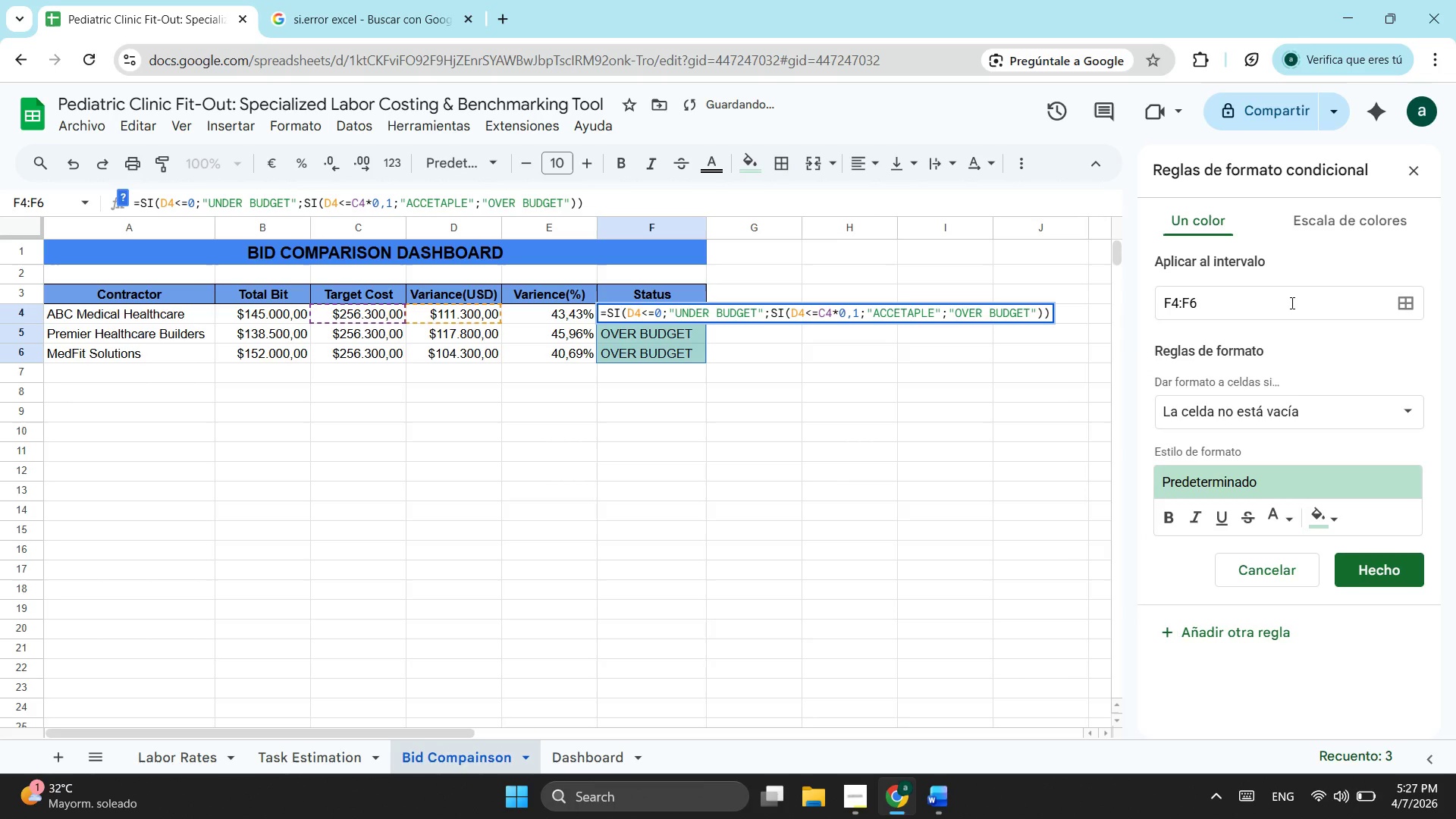 
left_click([1329, 413])
 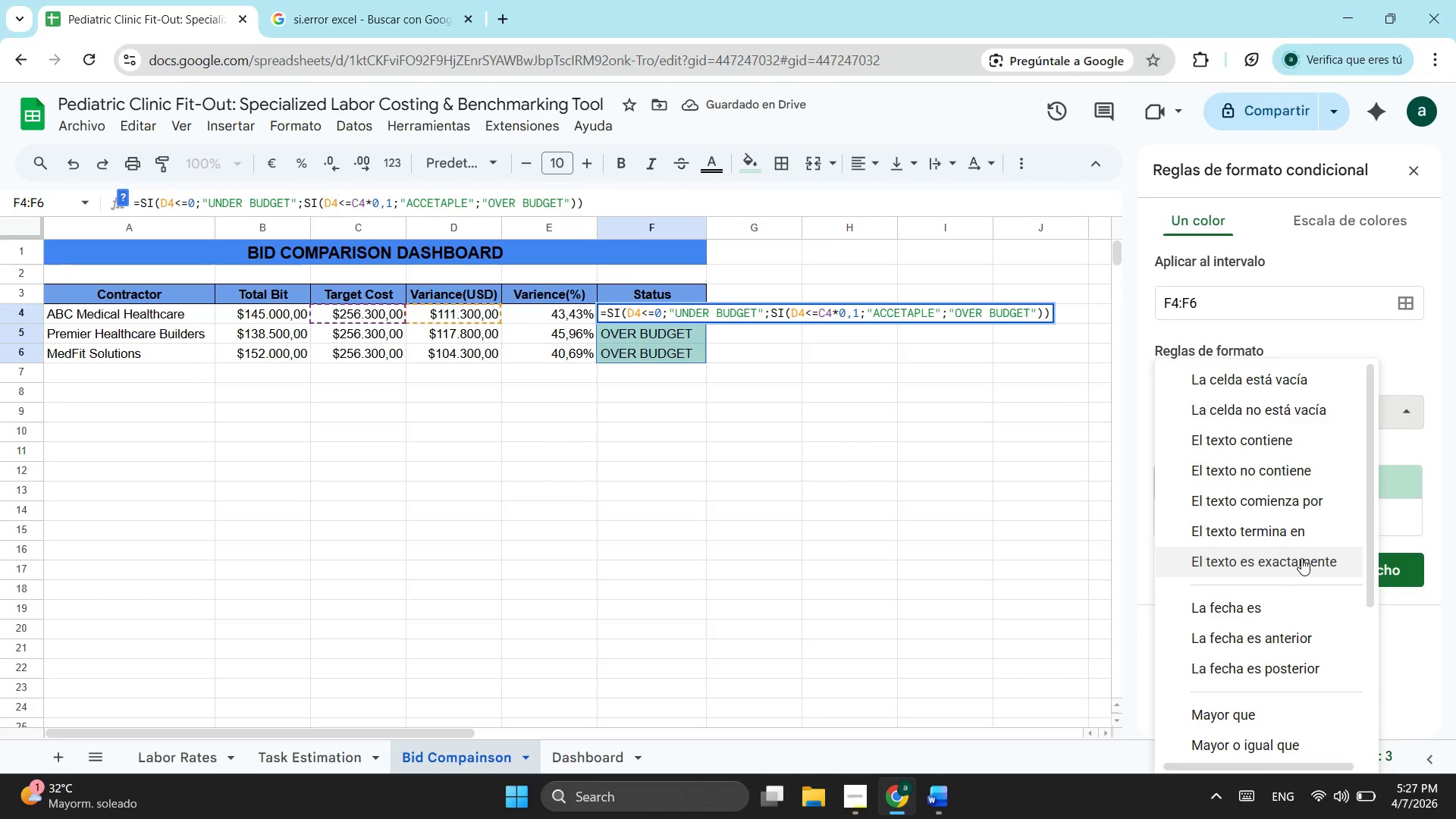 
left_click([1301, 558])
 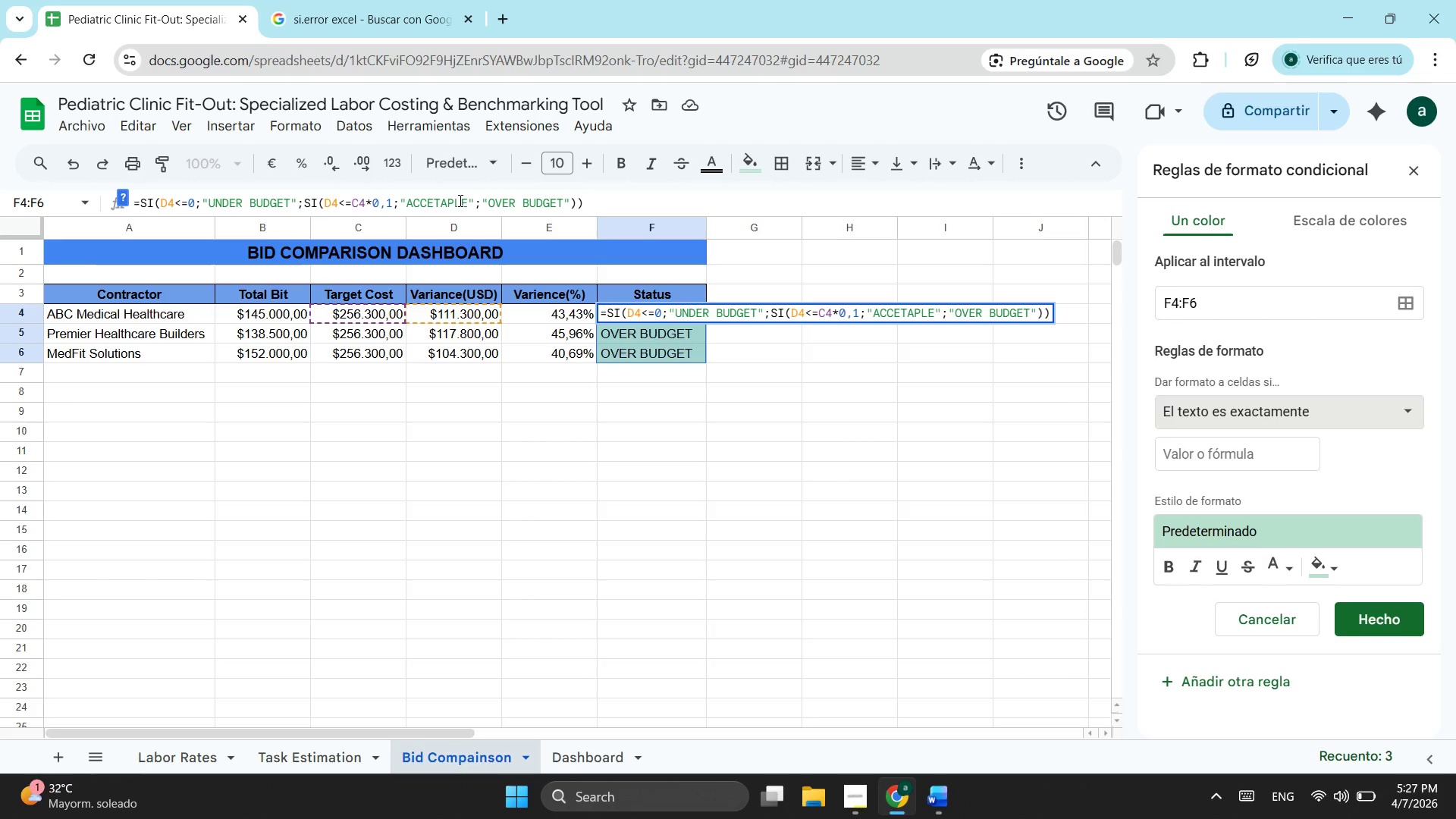 
left_click_drag(start_coordinate=[469, 200], to_coordinate=[406, 202])
 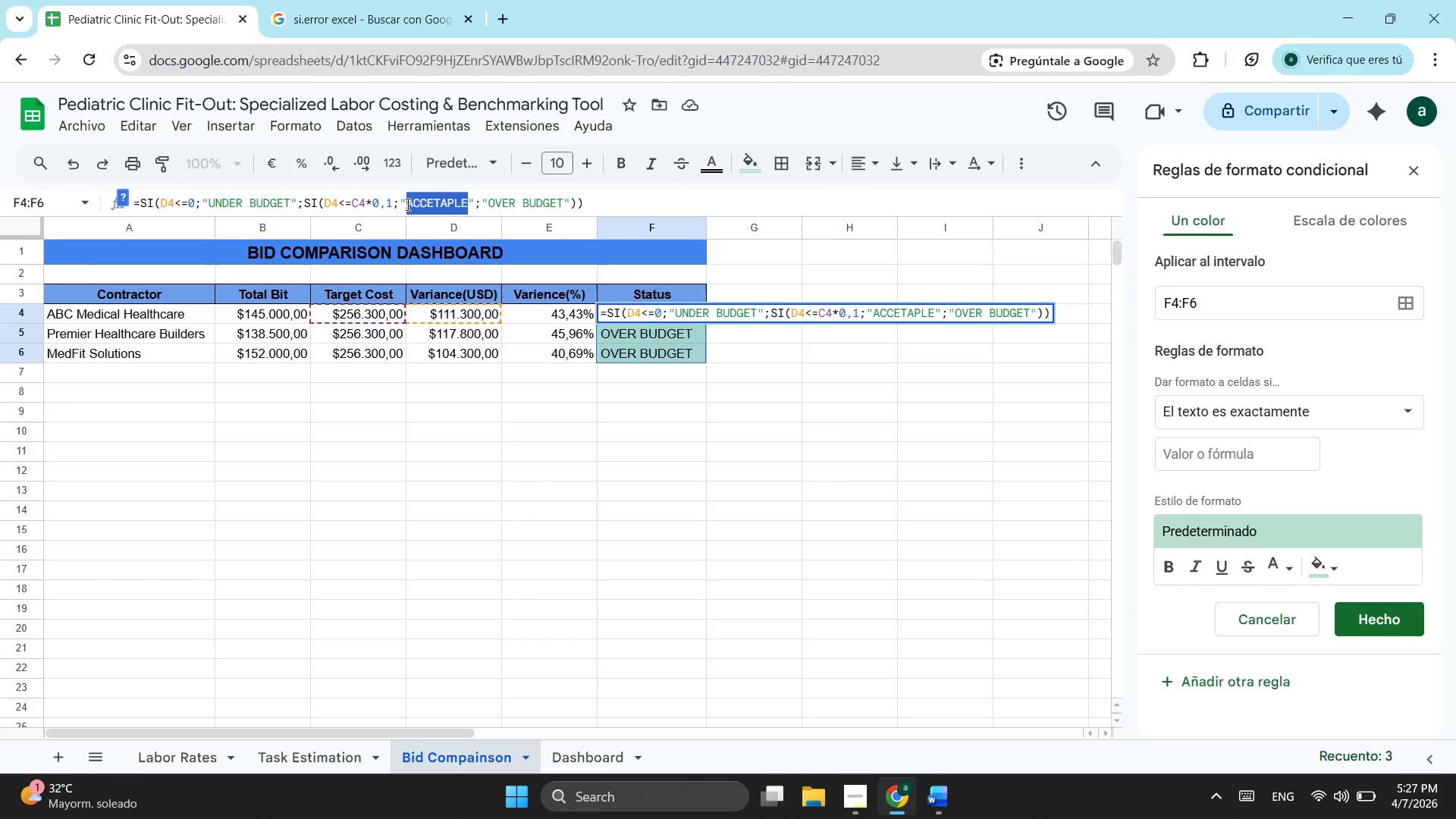 
key(Control+ControlLeft)
 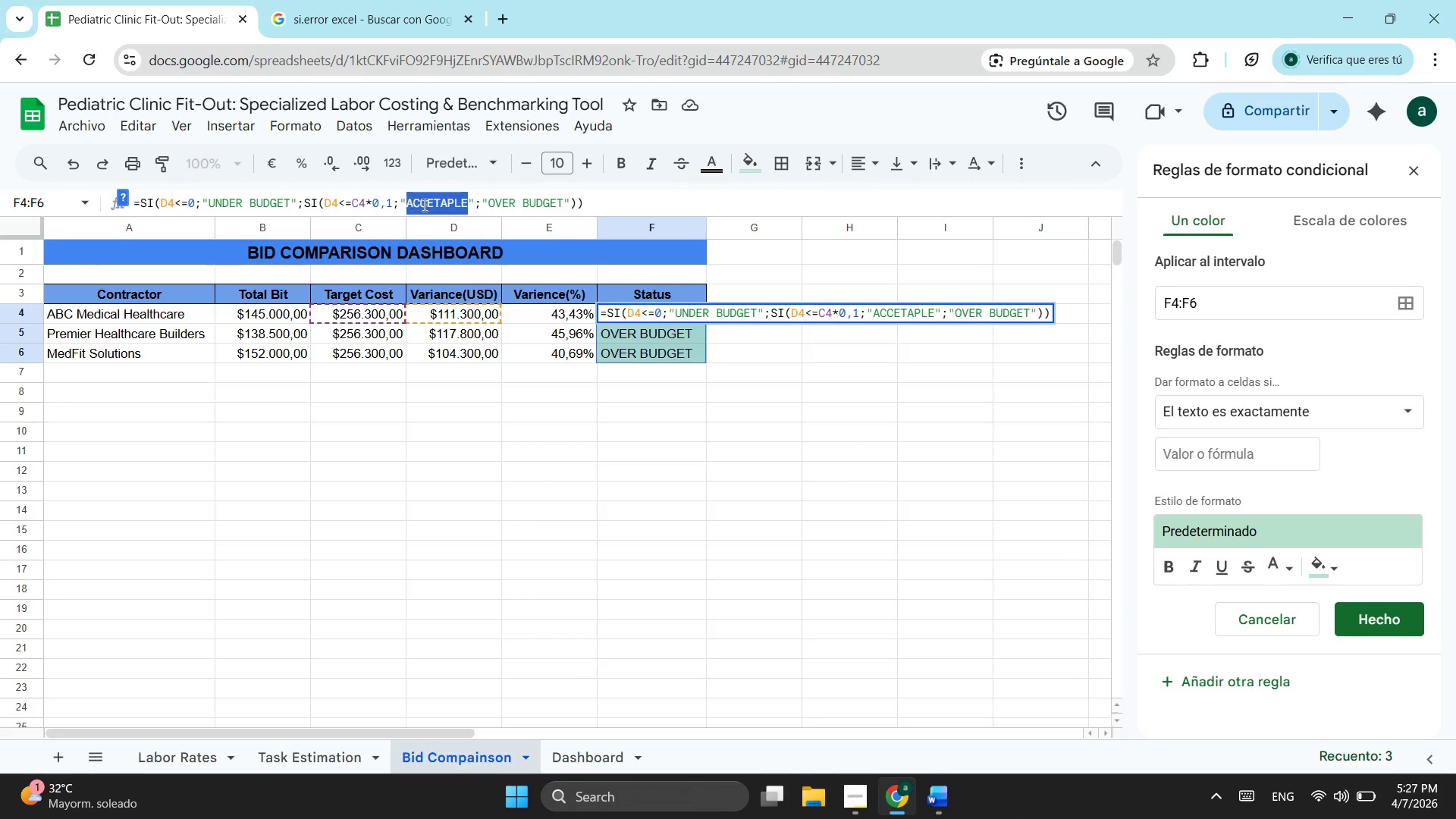 
key(Control+C)
 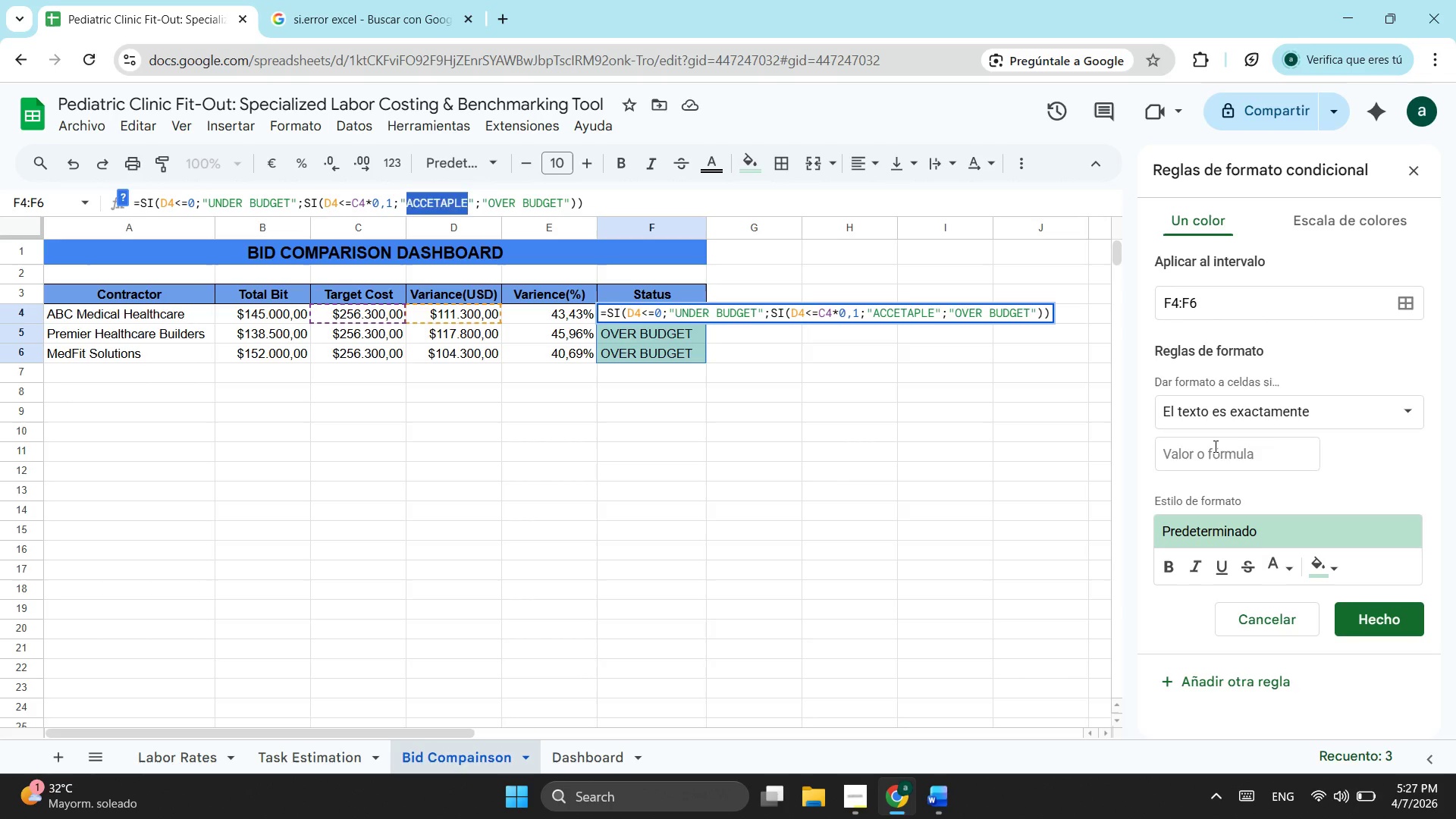 
left_click([1214, 446])
 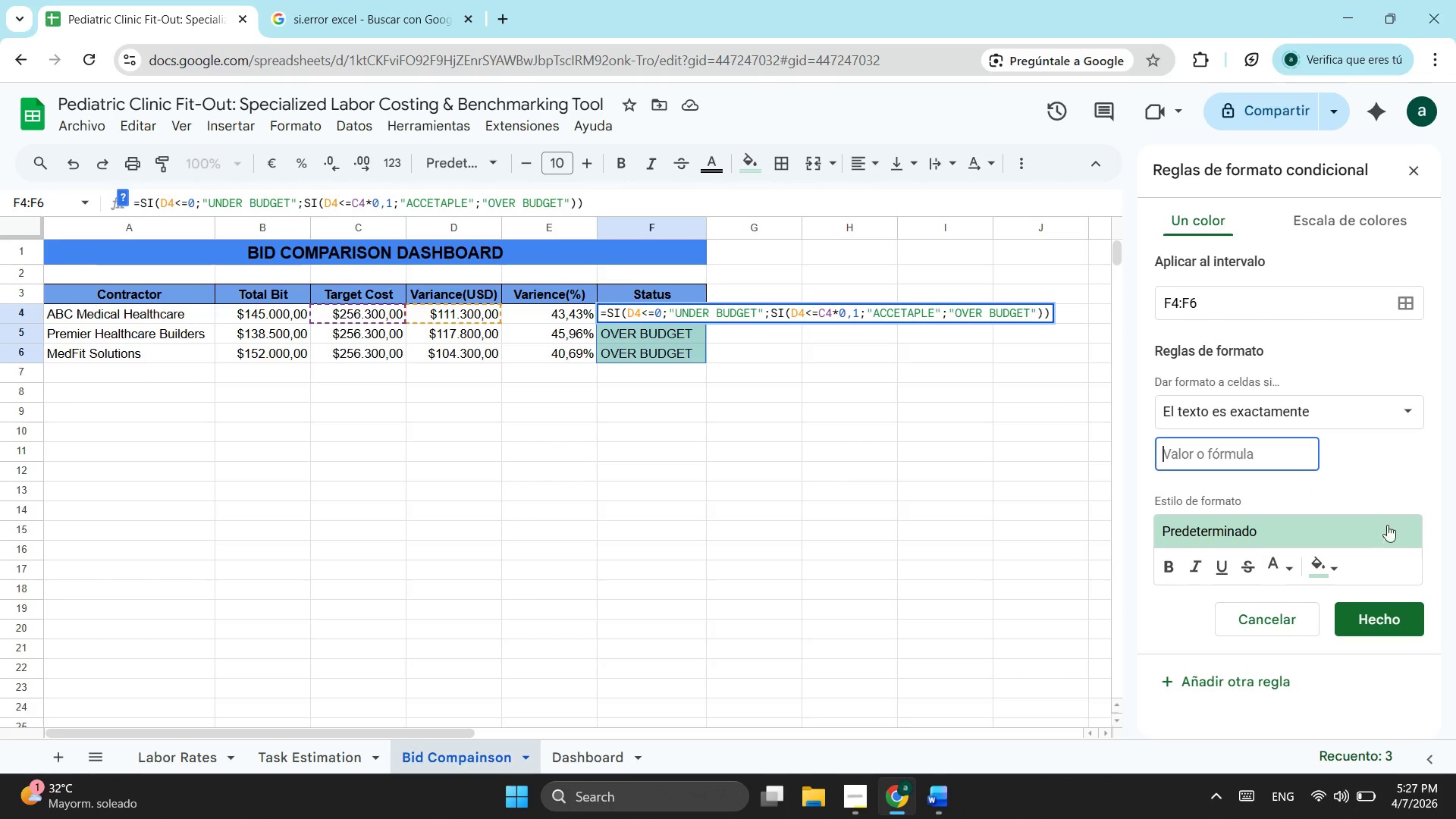 
key(Control+ControlLeft)
 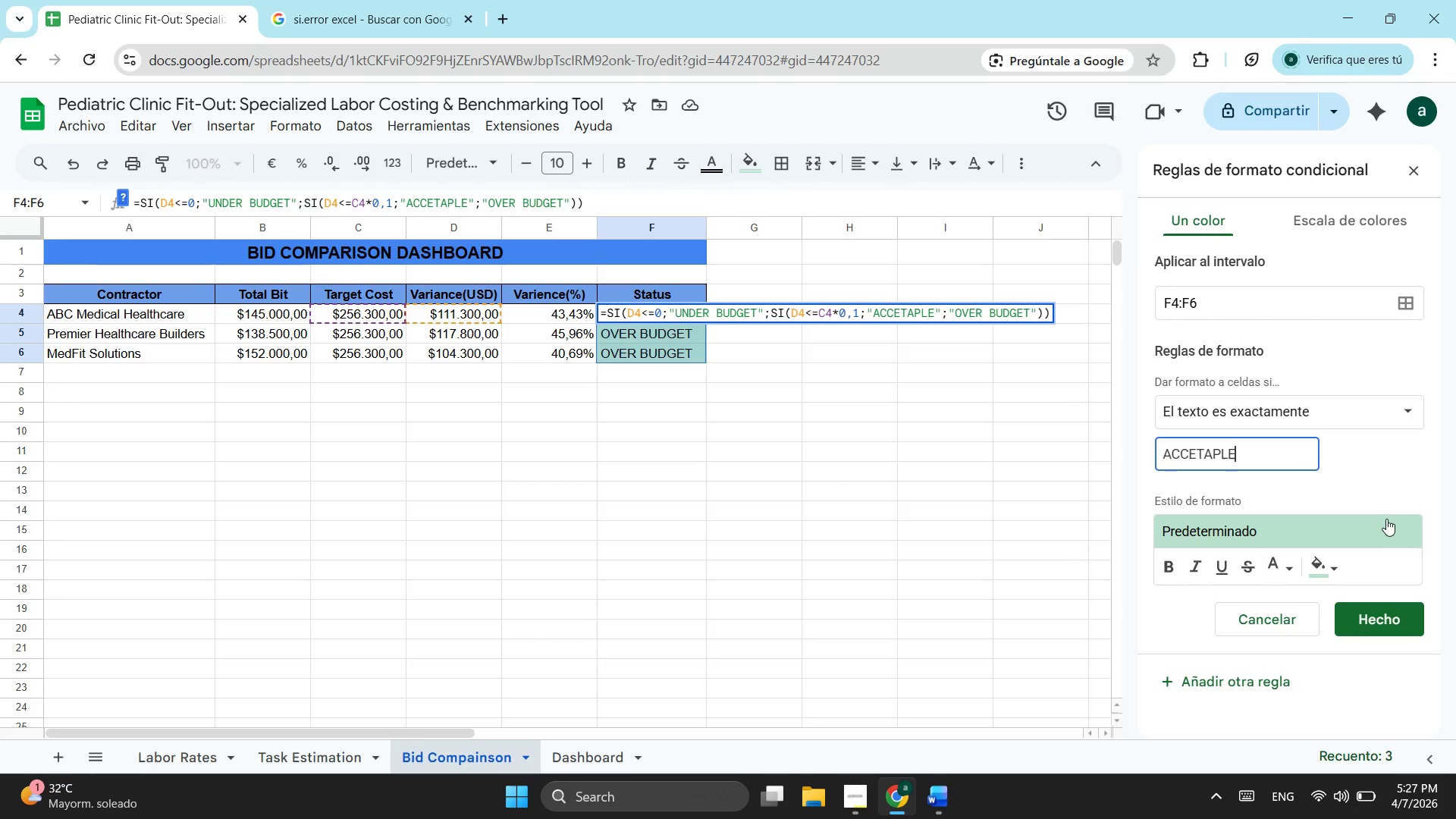 
key(Control+V)
 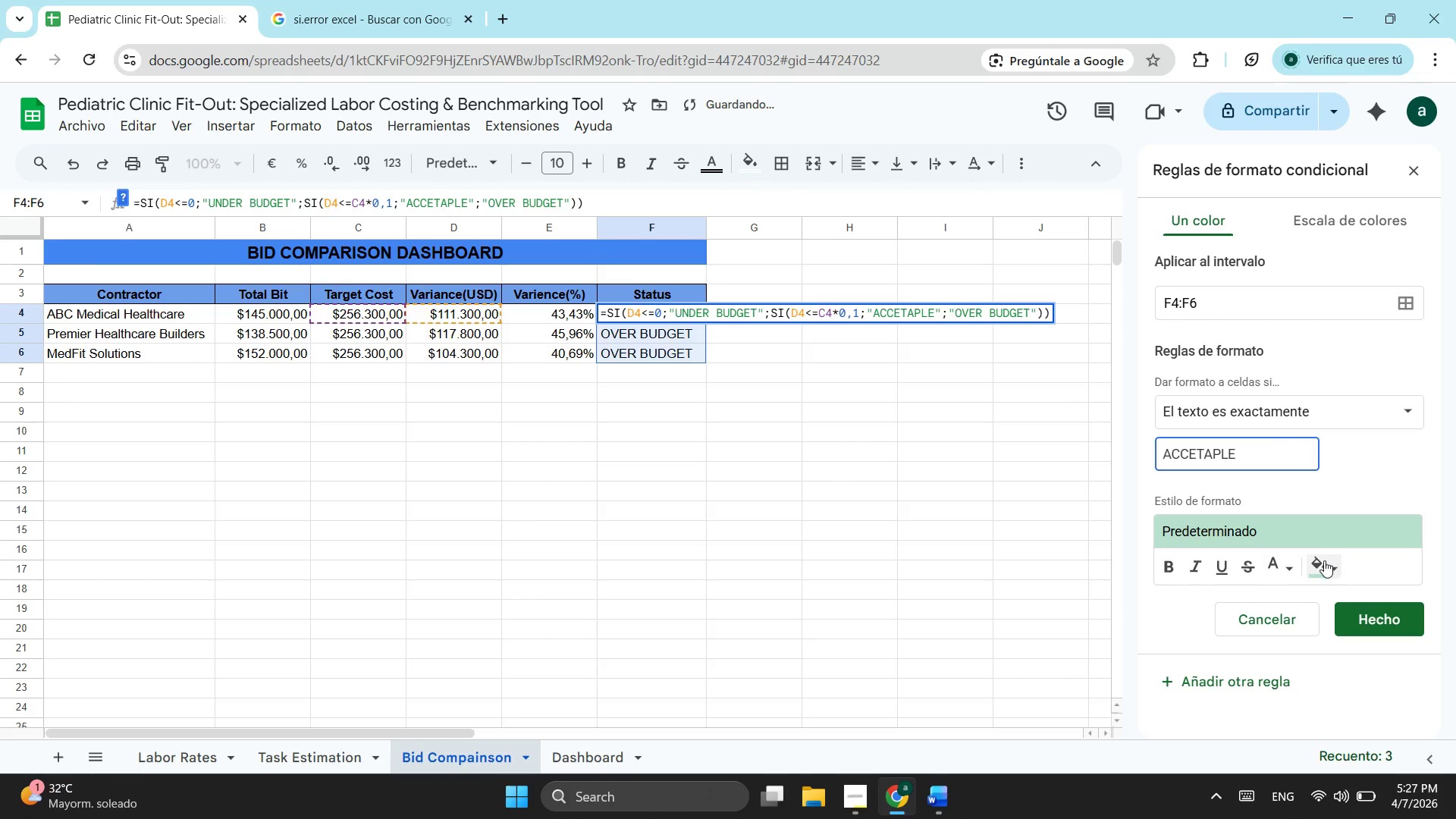 
left_click([1324, 560])
 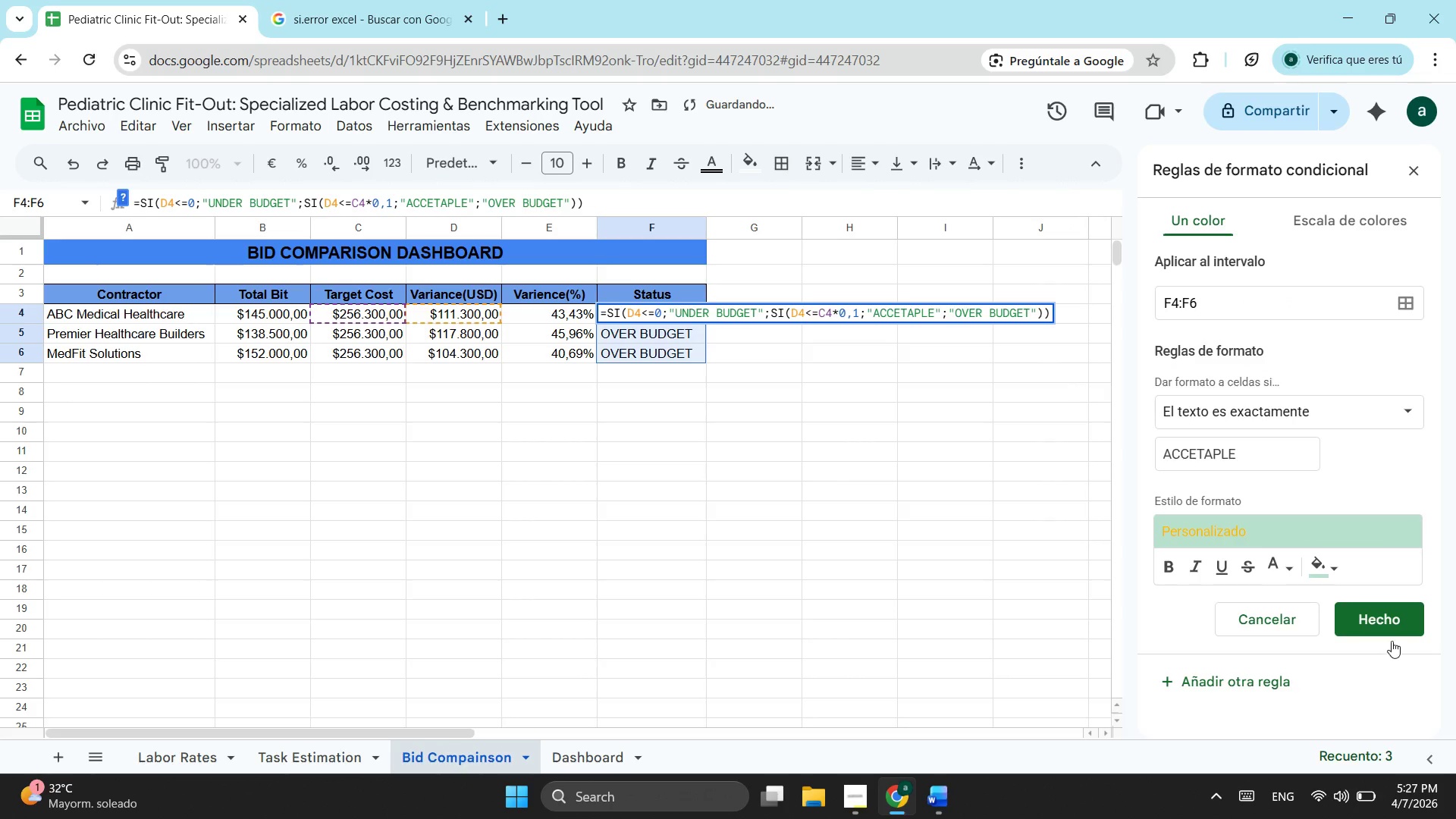 
left_click([1391, 624])
 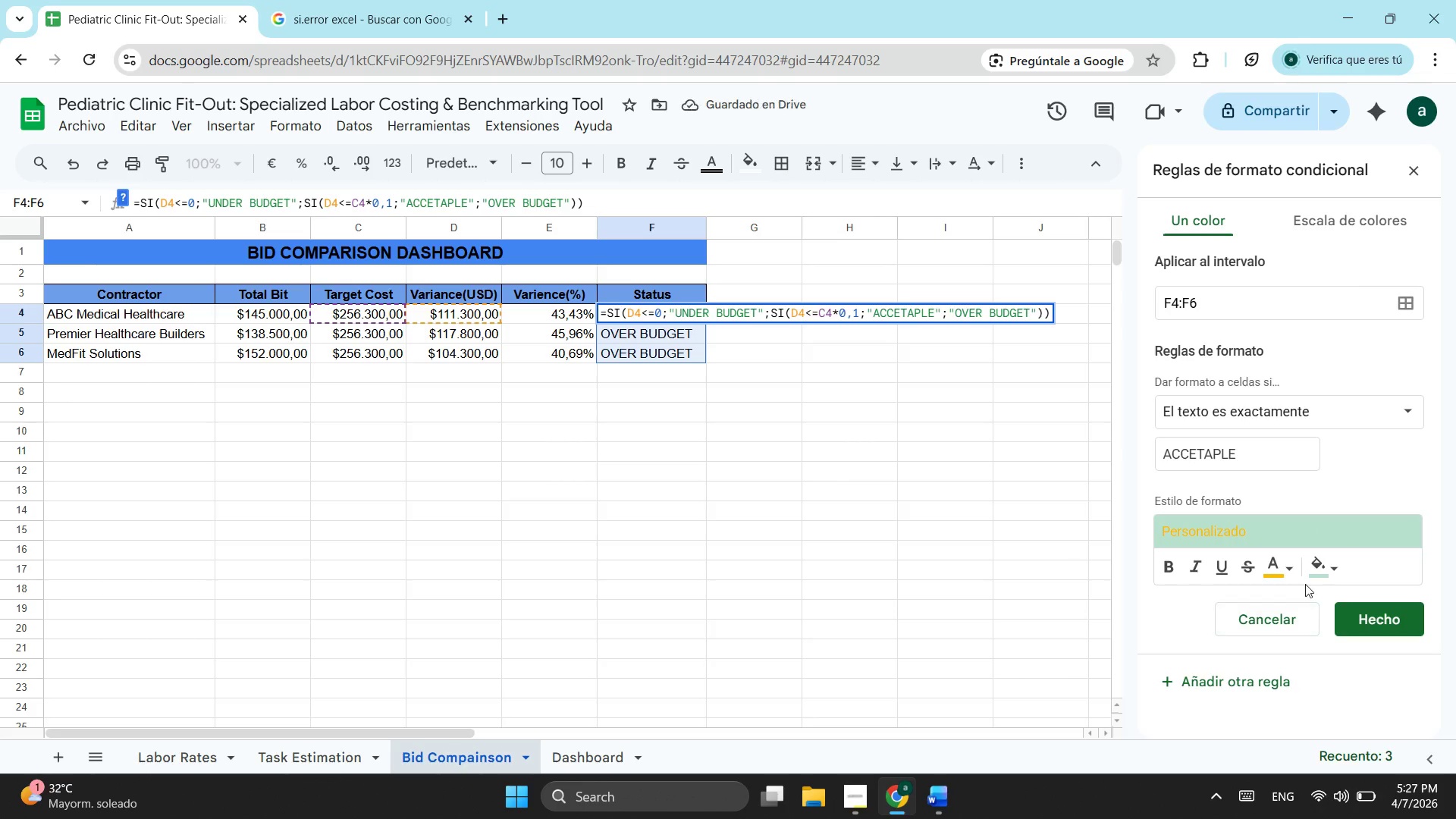 
left_click([1283, 570])
 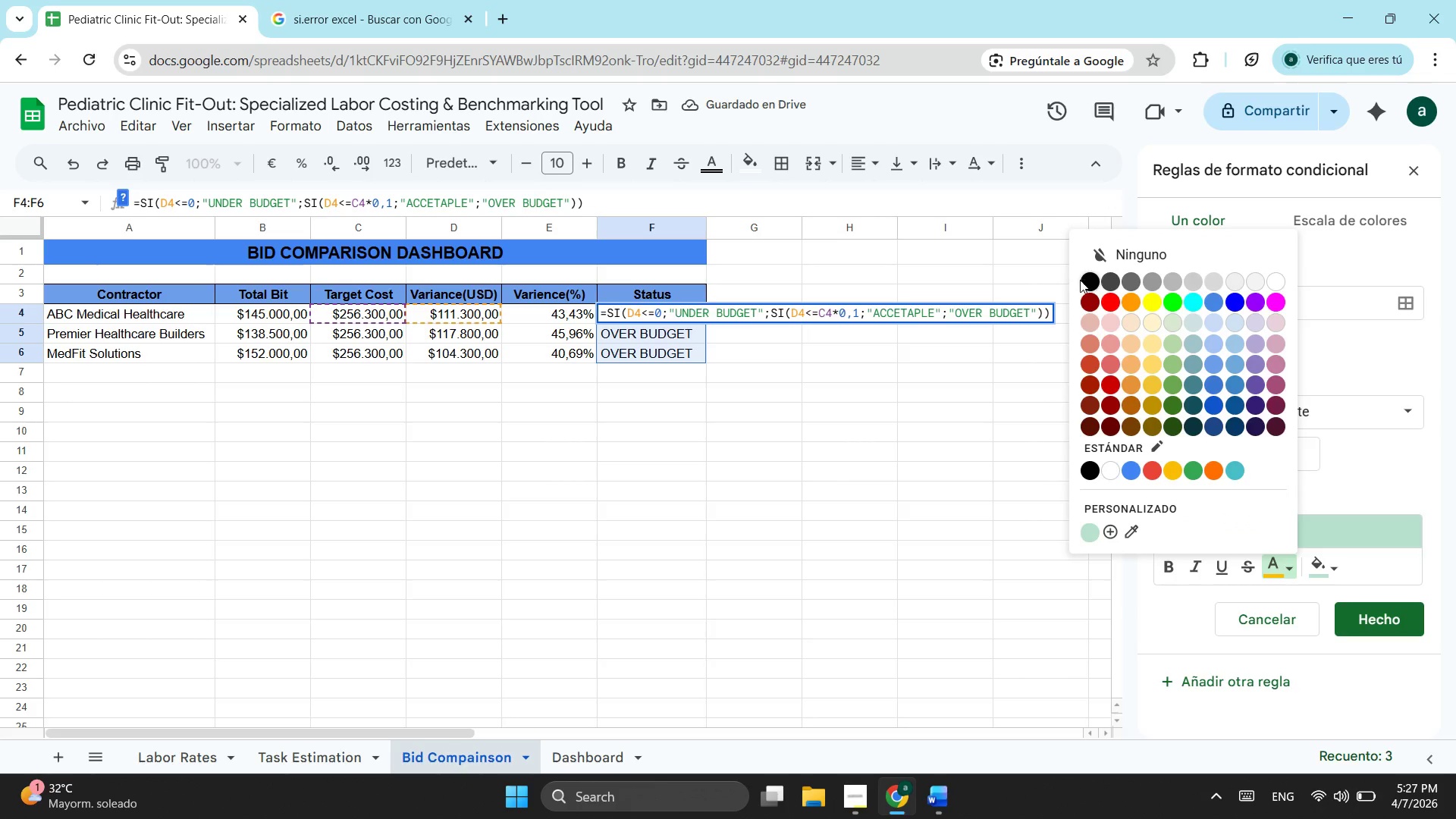 
left_click([1083, 280])
 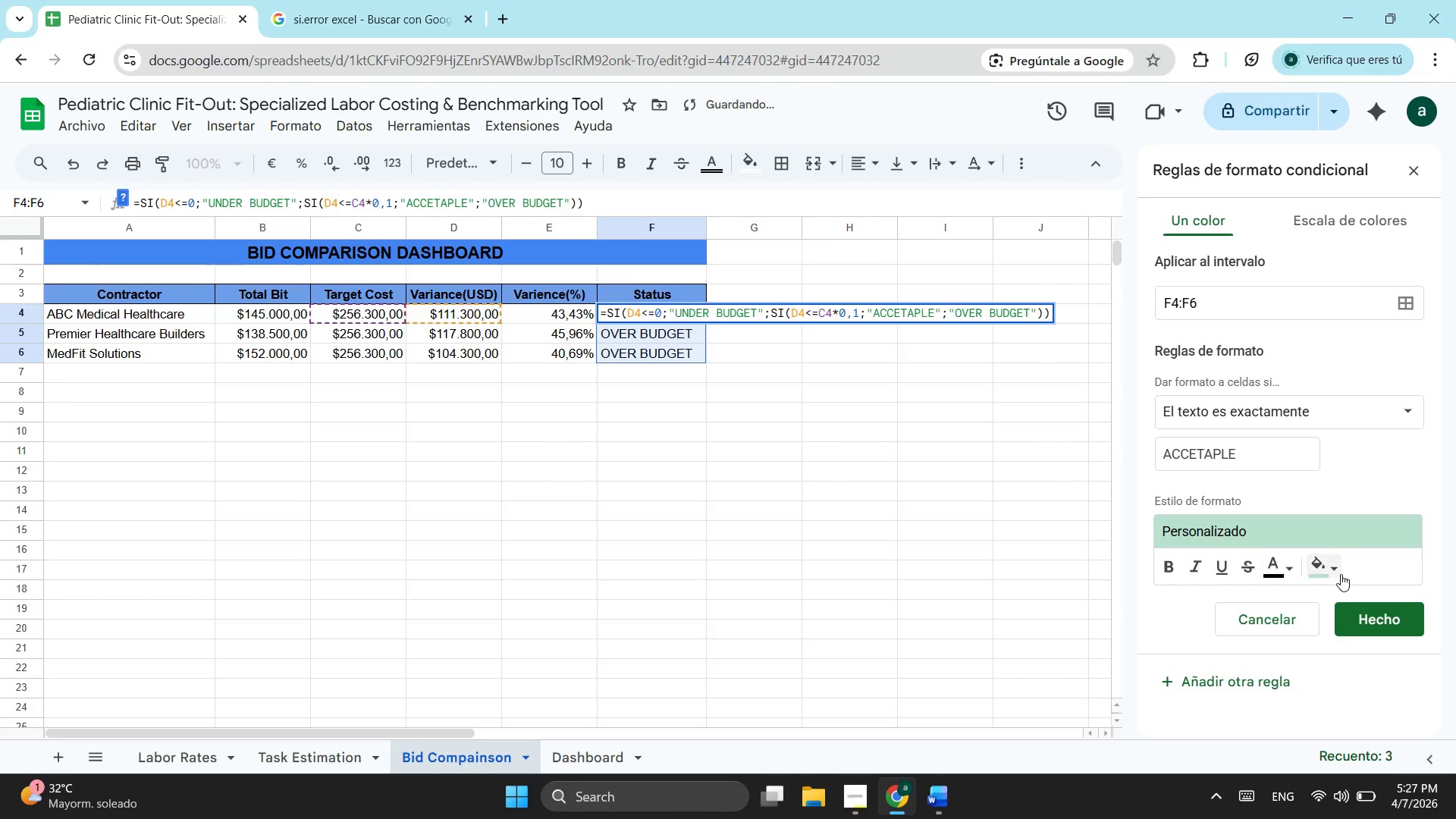 
left_click([1335, 568])
 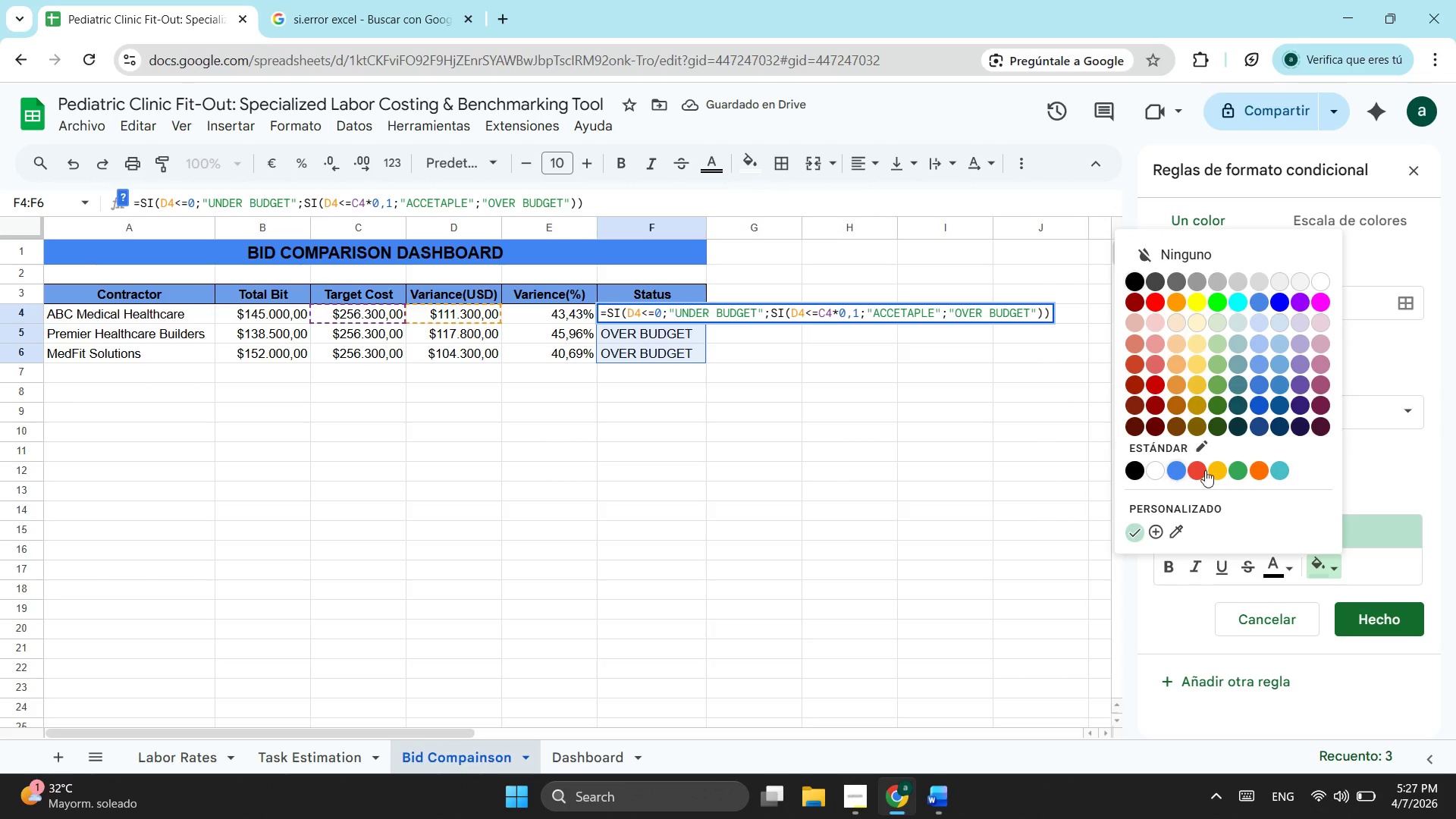 
left_click([1219, 463])
 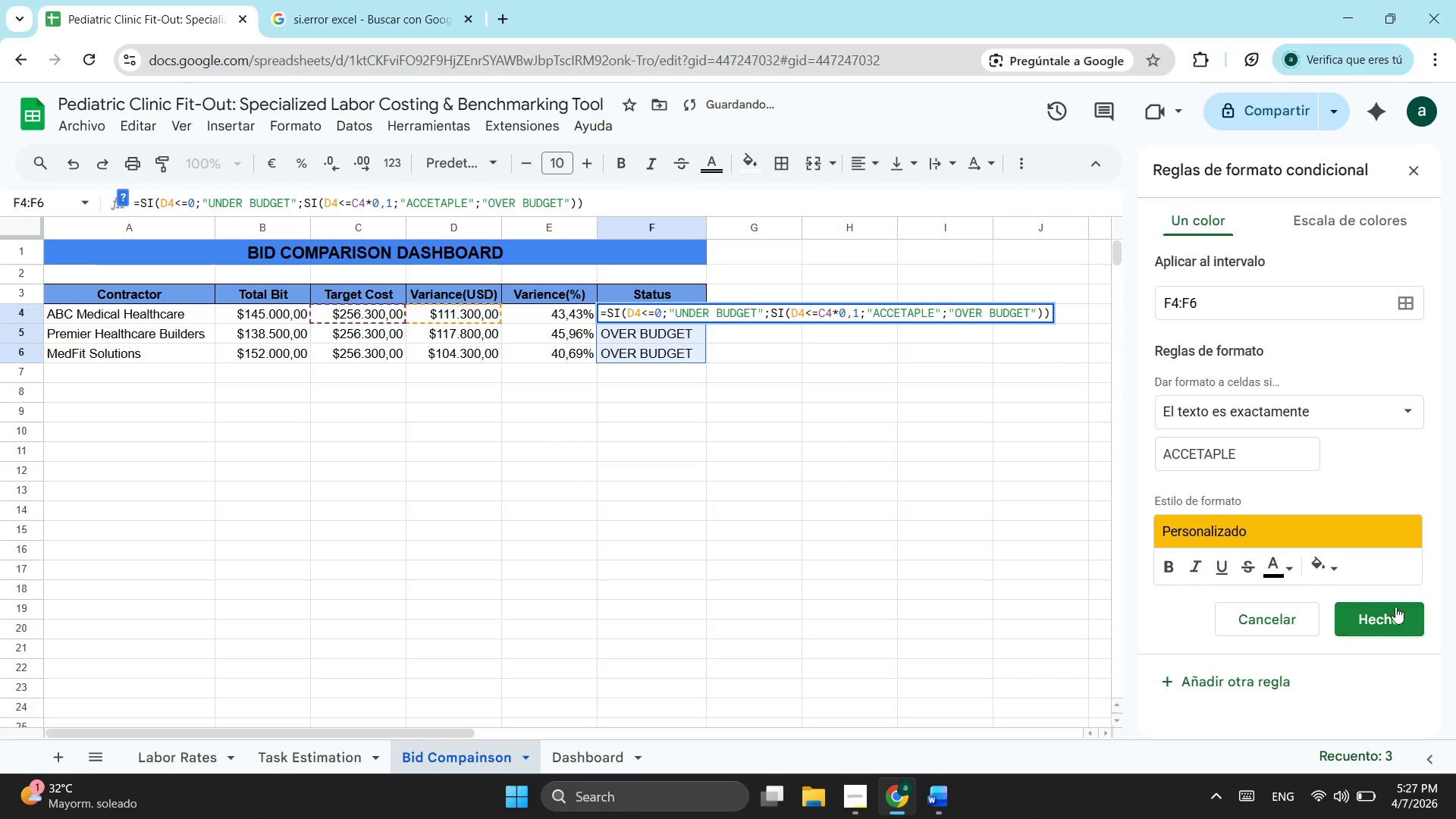 
left_click([1395, 607])
 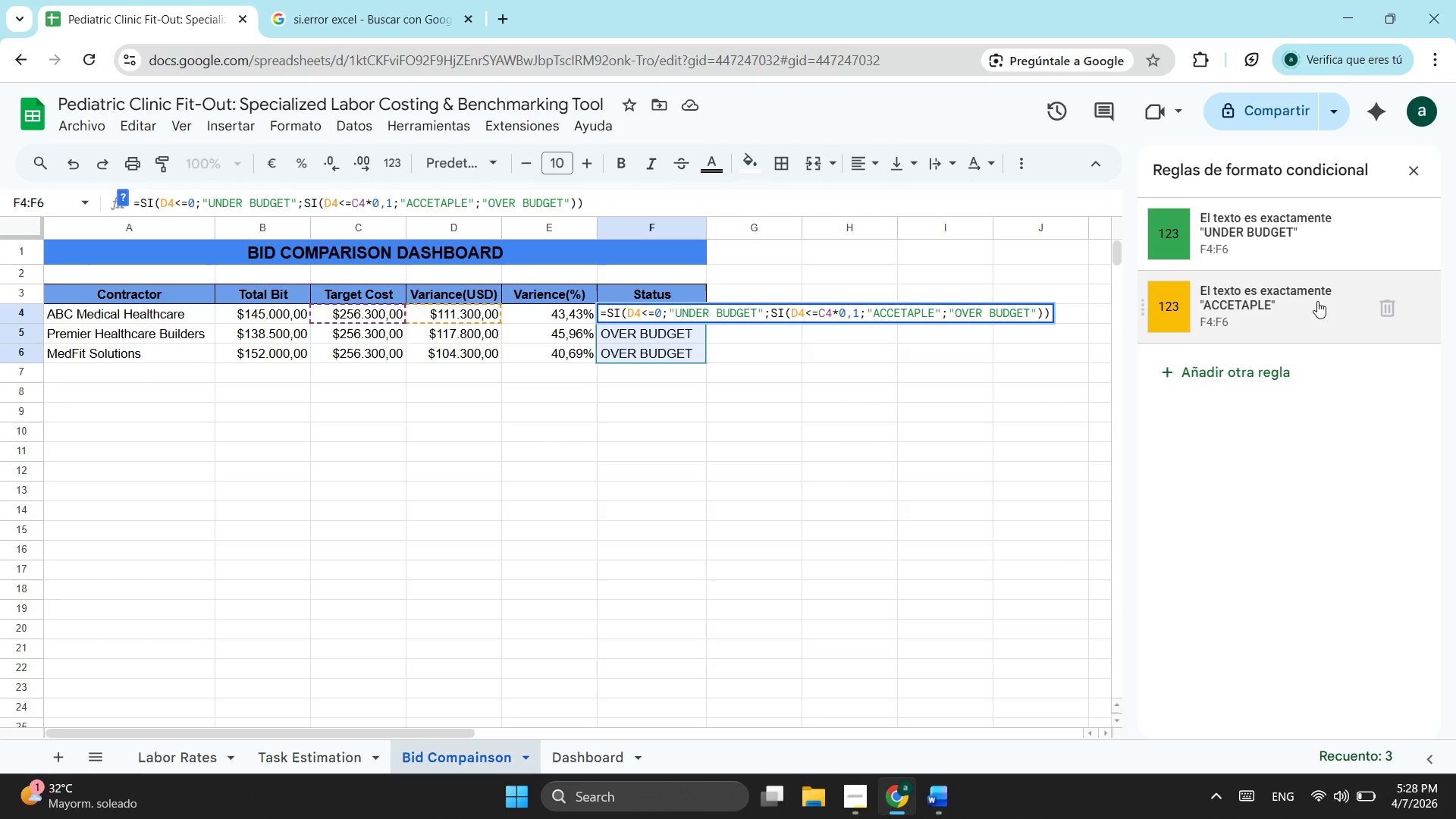 
wait(58.55)
 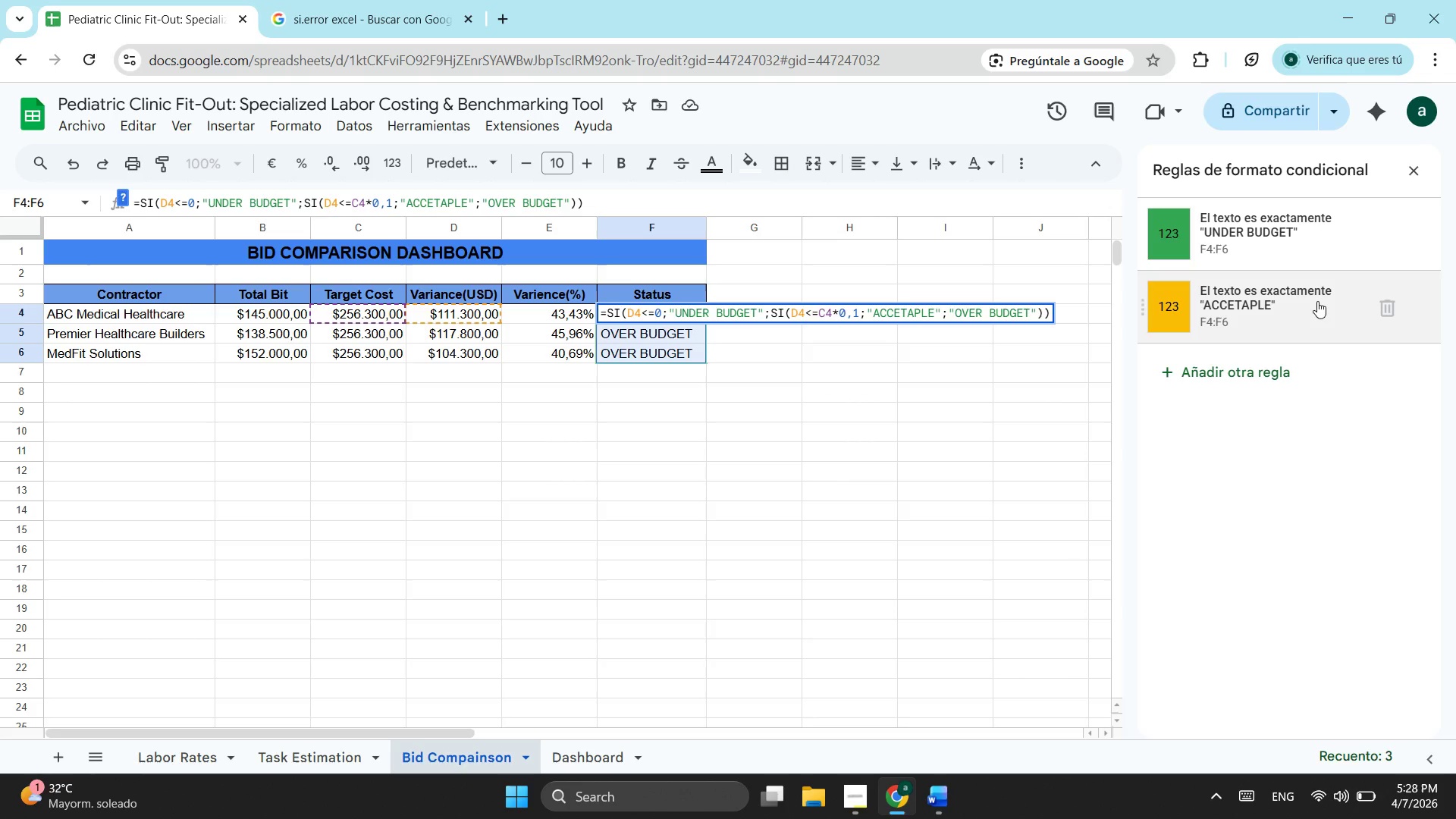 
left_click([1255, 370])
 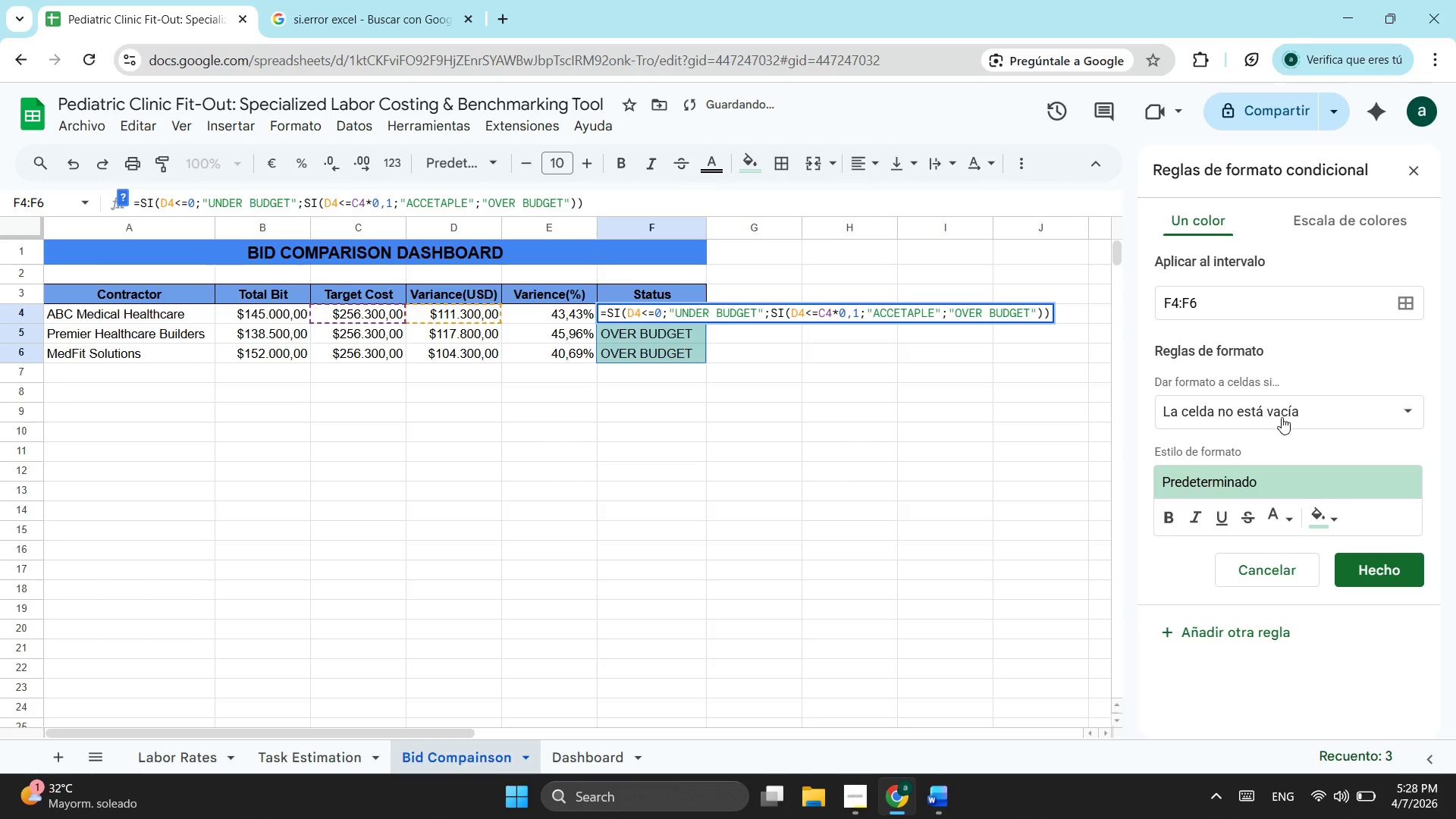 
left_click([1273, 415])
 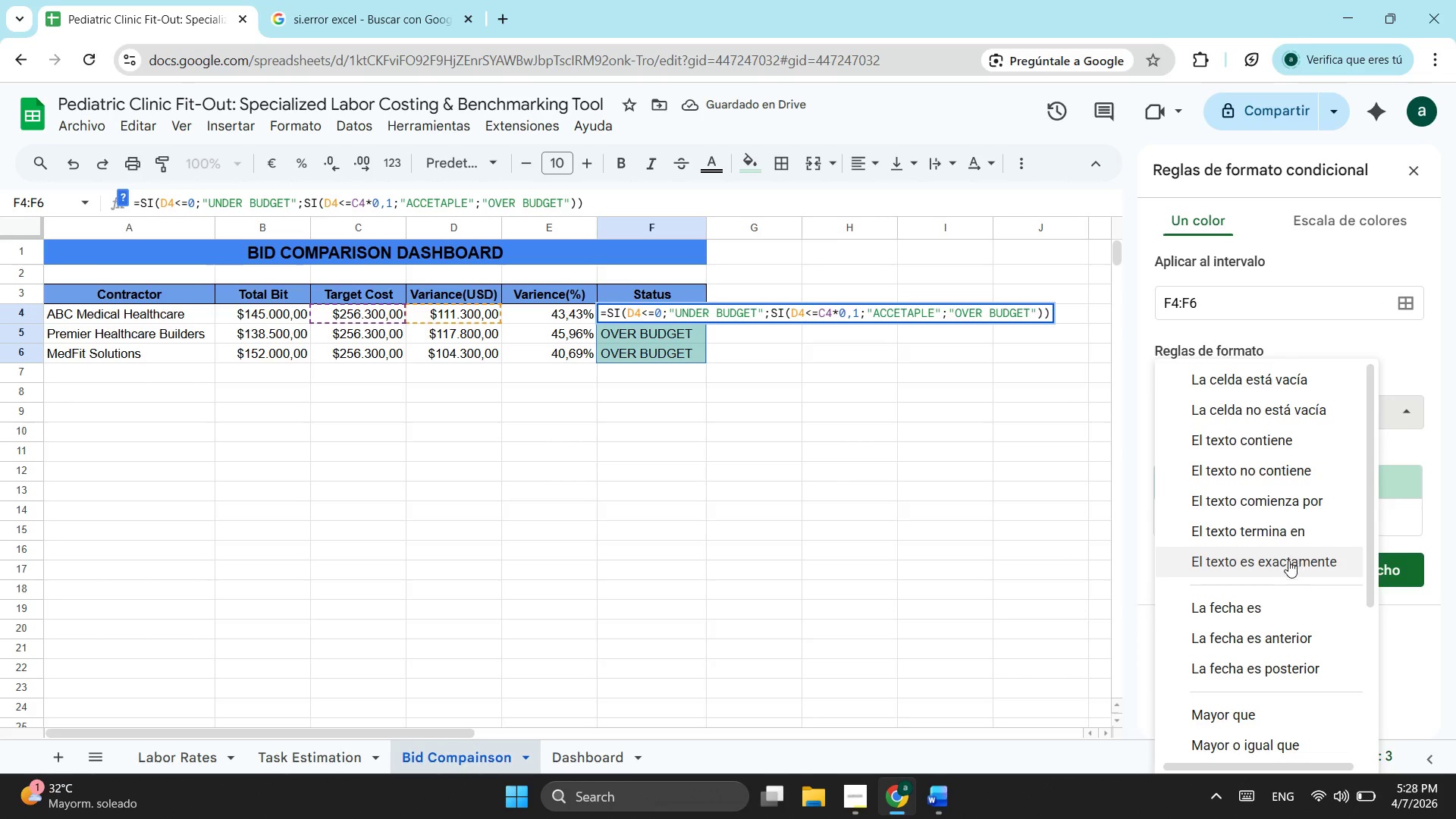 
left_click([1289, 562])
 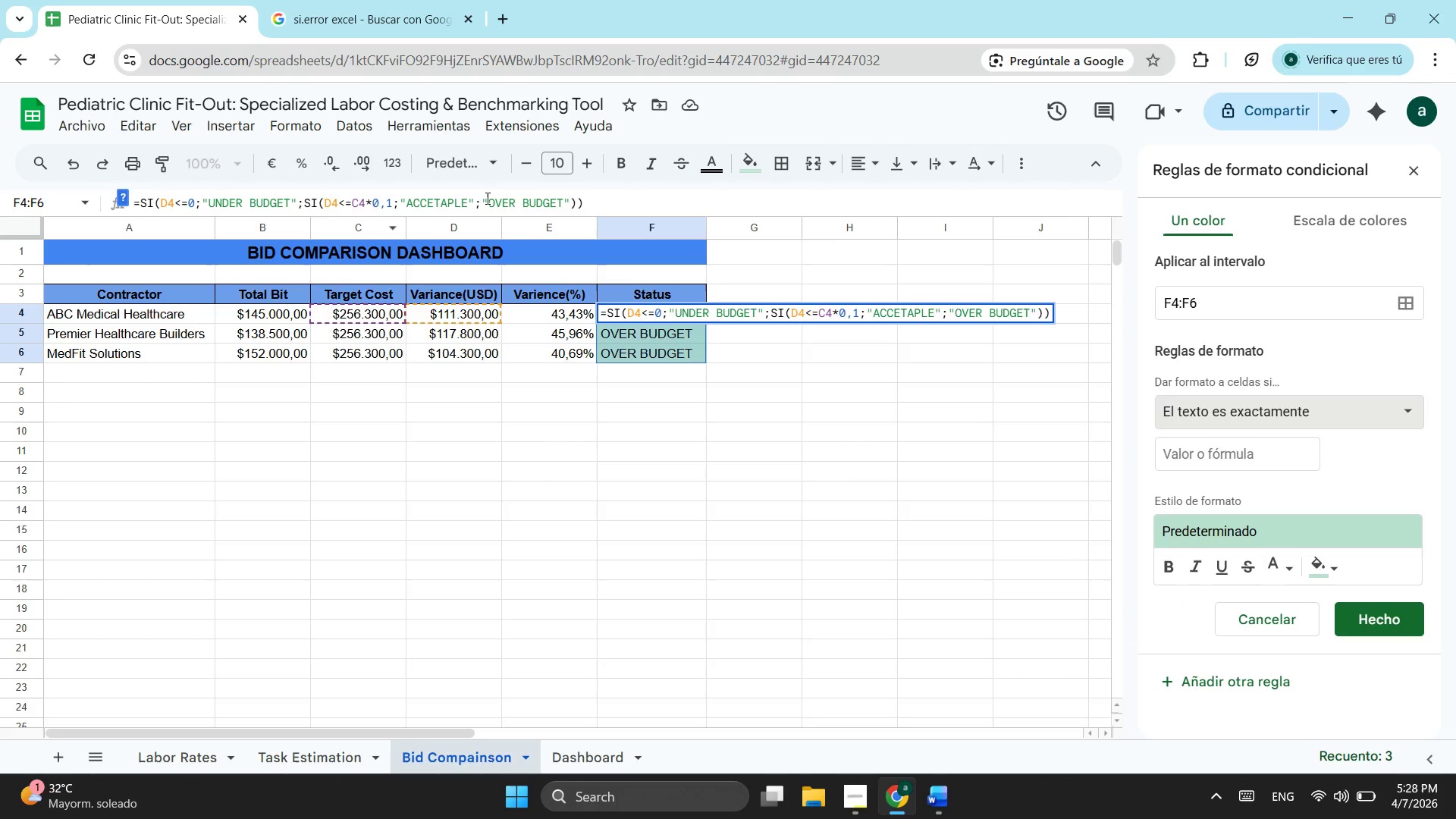 
left_click_drag(start_coordinate=[487, 199], to_coordinate=[561, 199])
 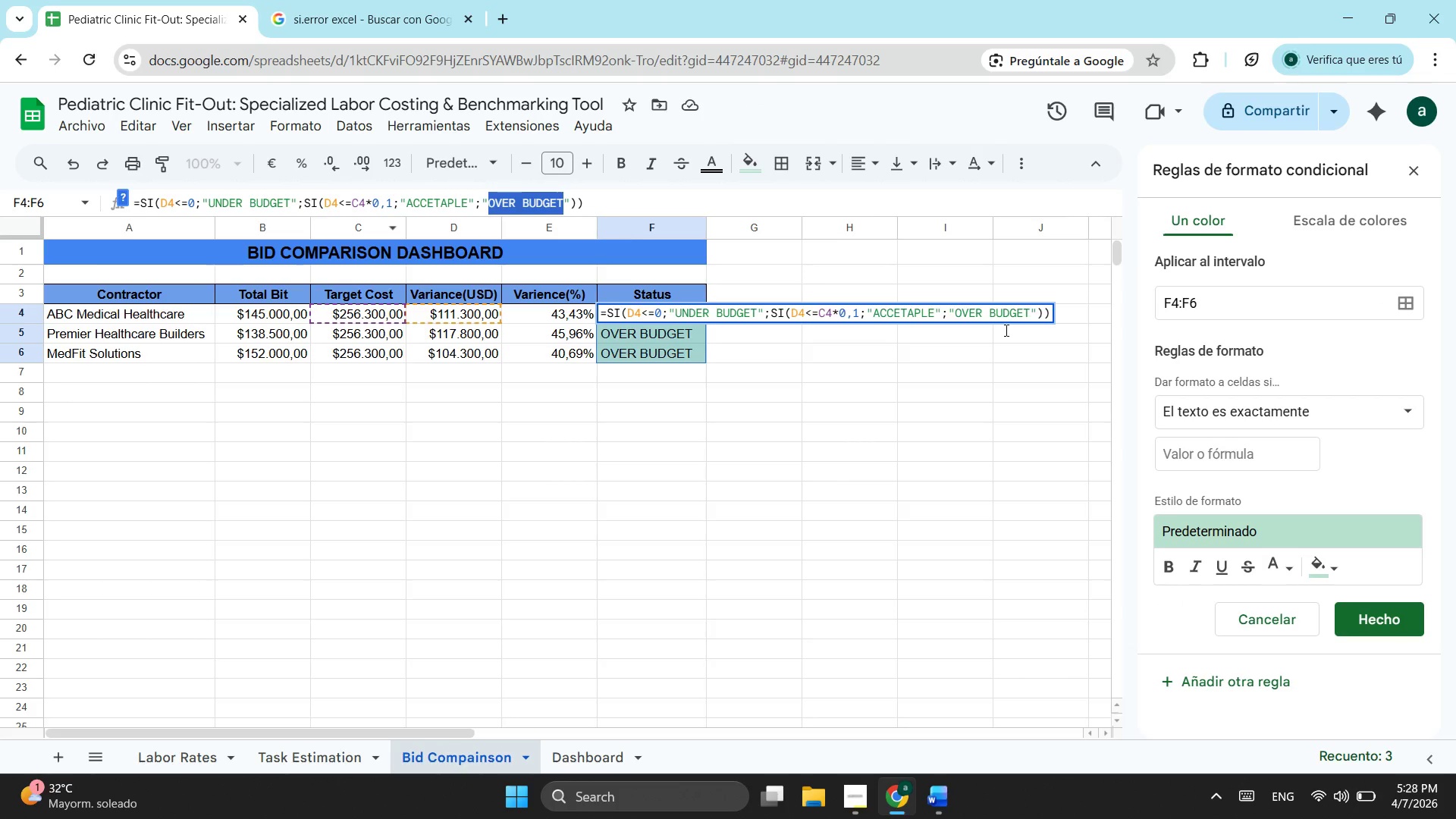 
key(Control+ControlLeft)
 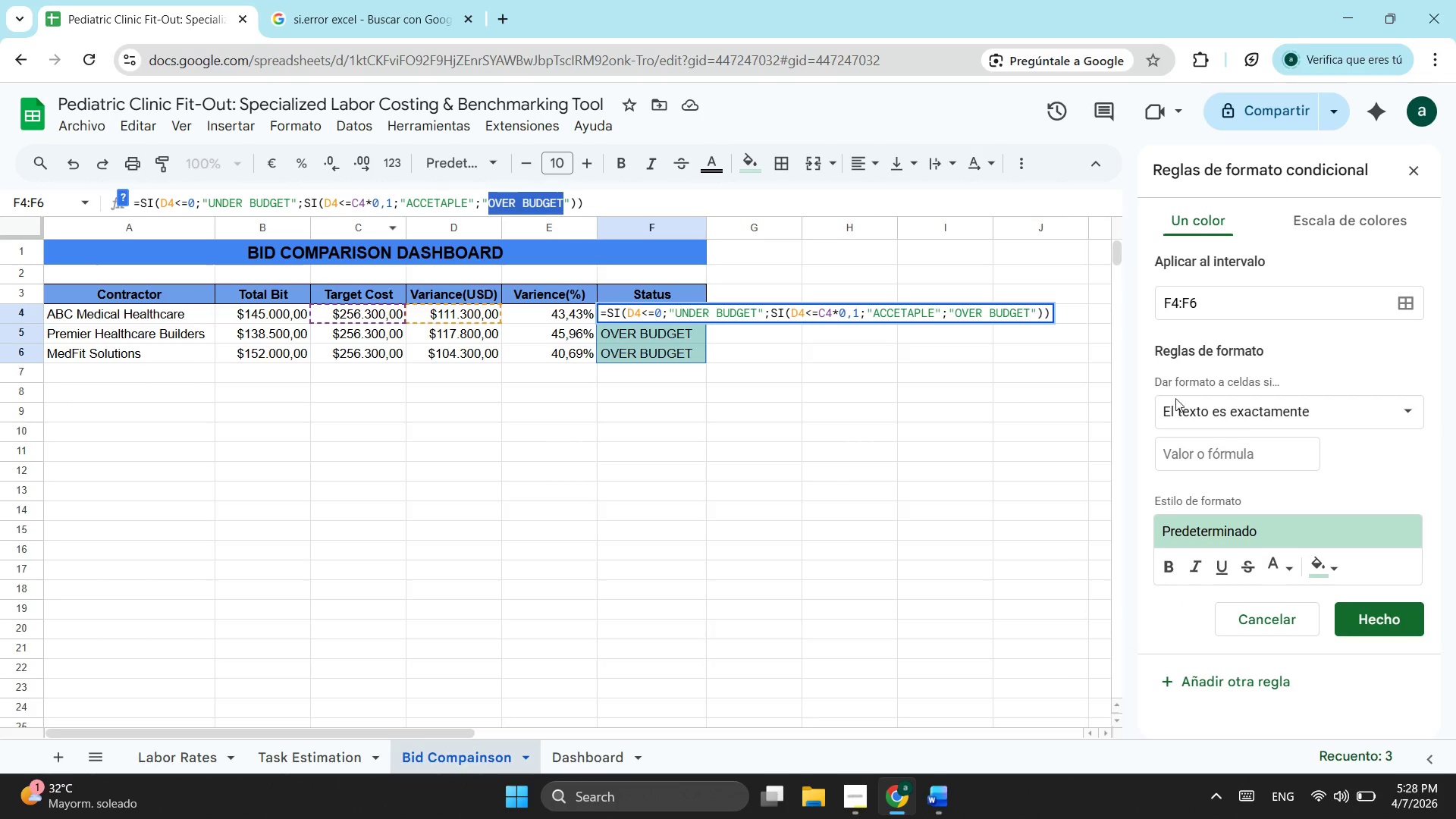 
key(Control+C)
 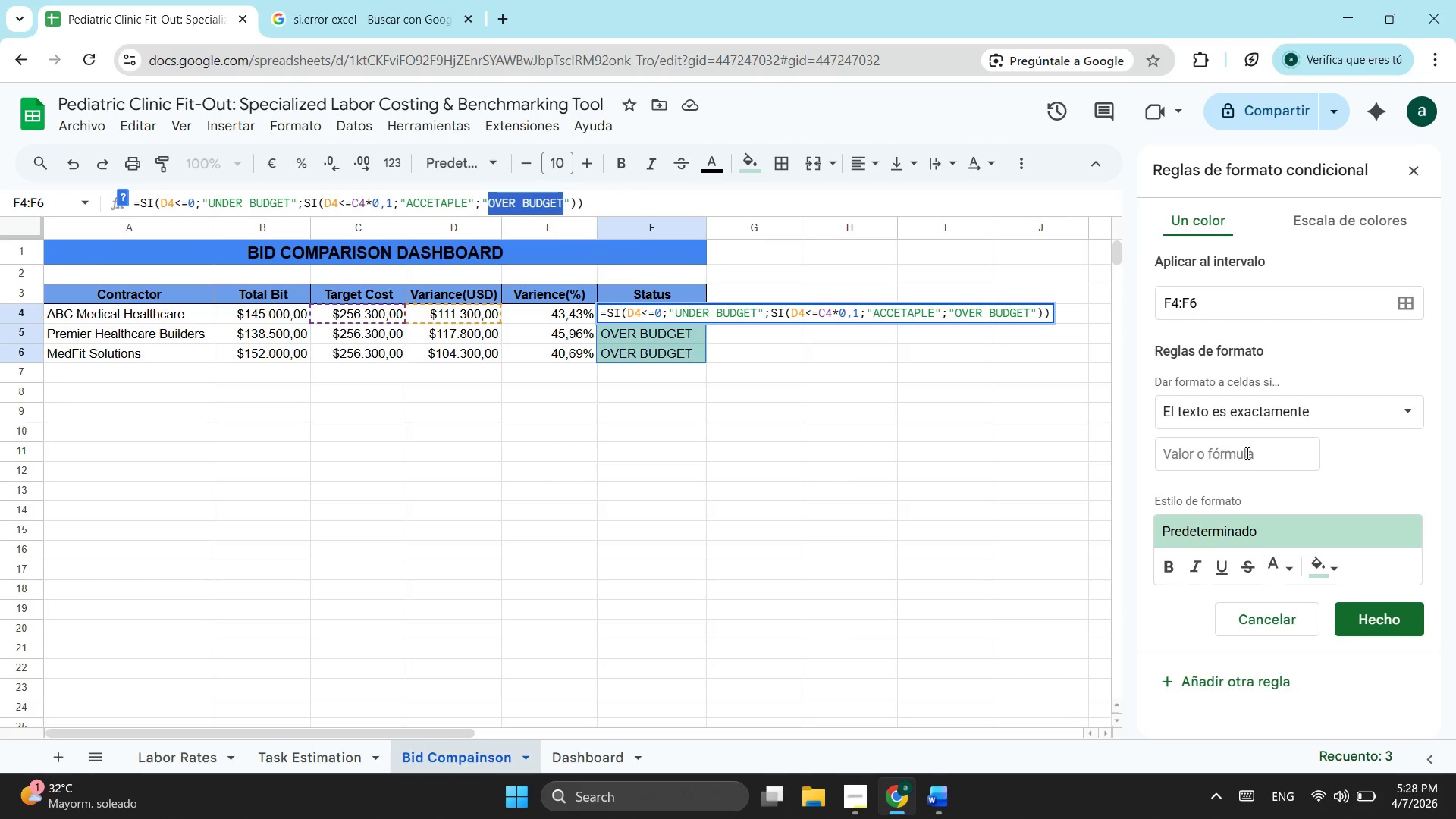 
left_click([1246, 464])
 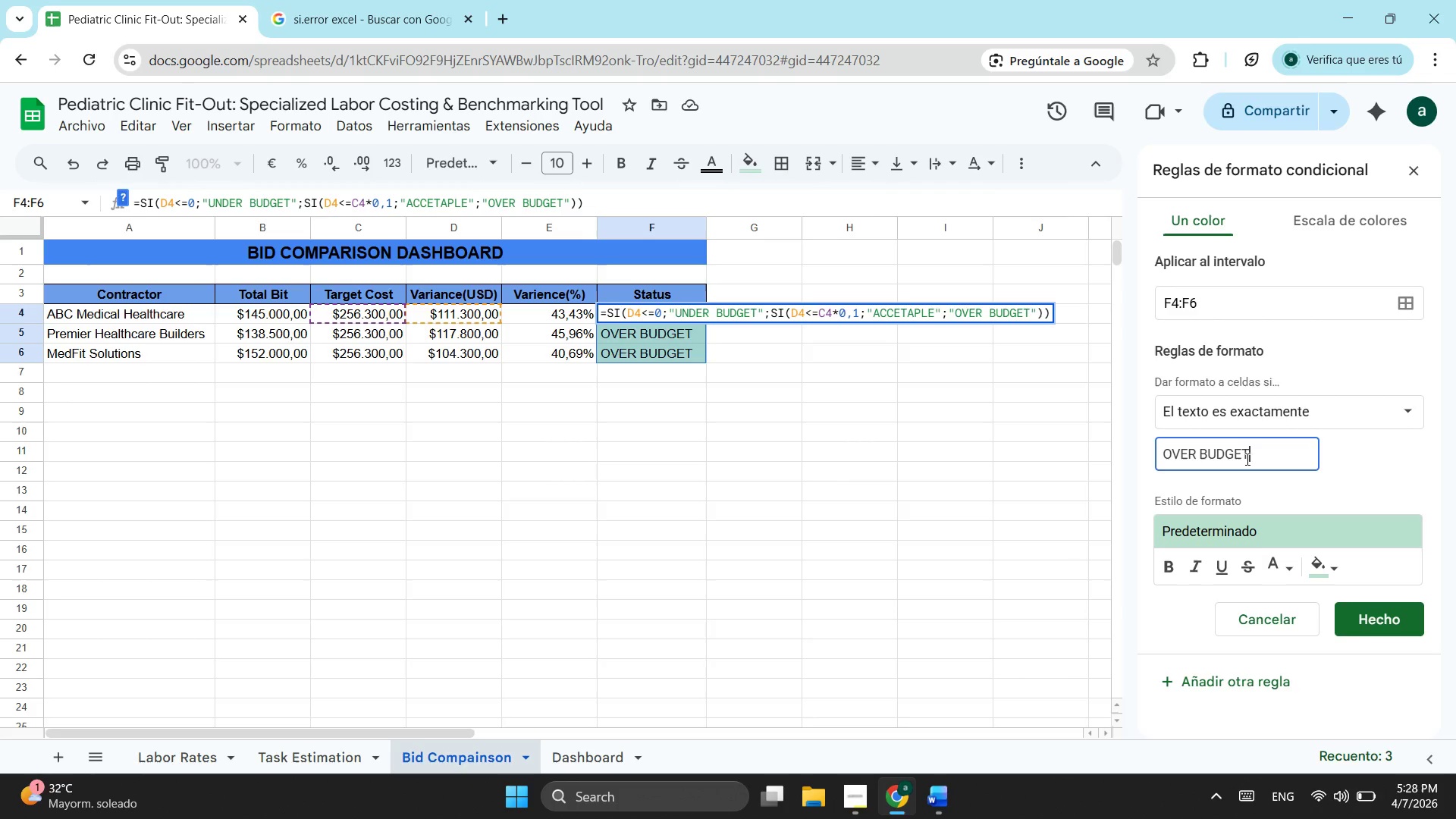 
key(Control+ControlLeft)
 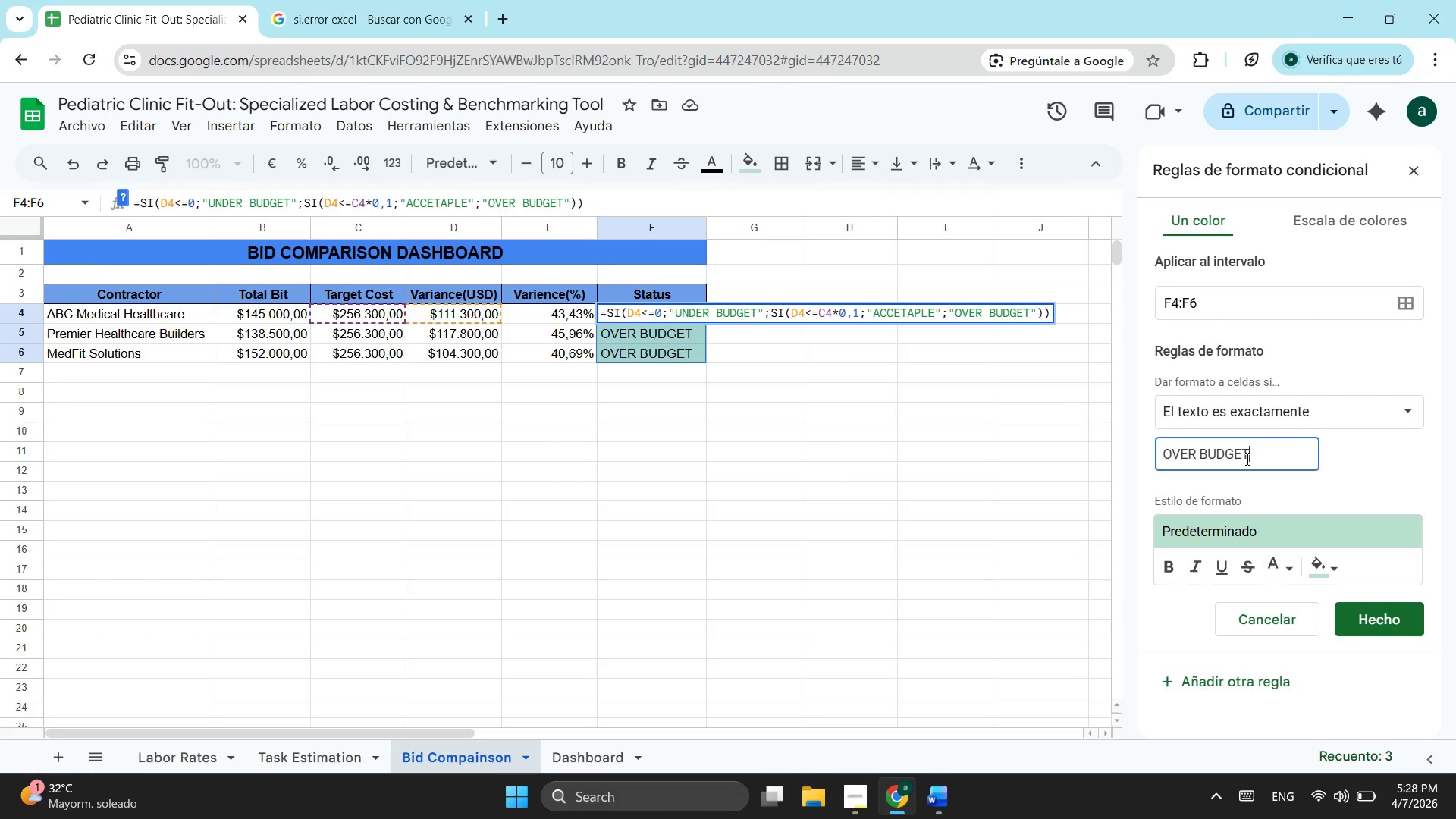 
key(Control+V)
 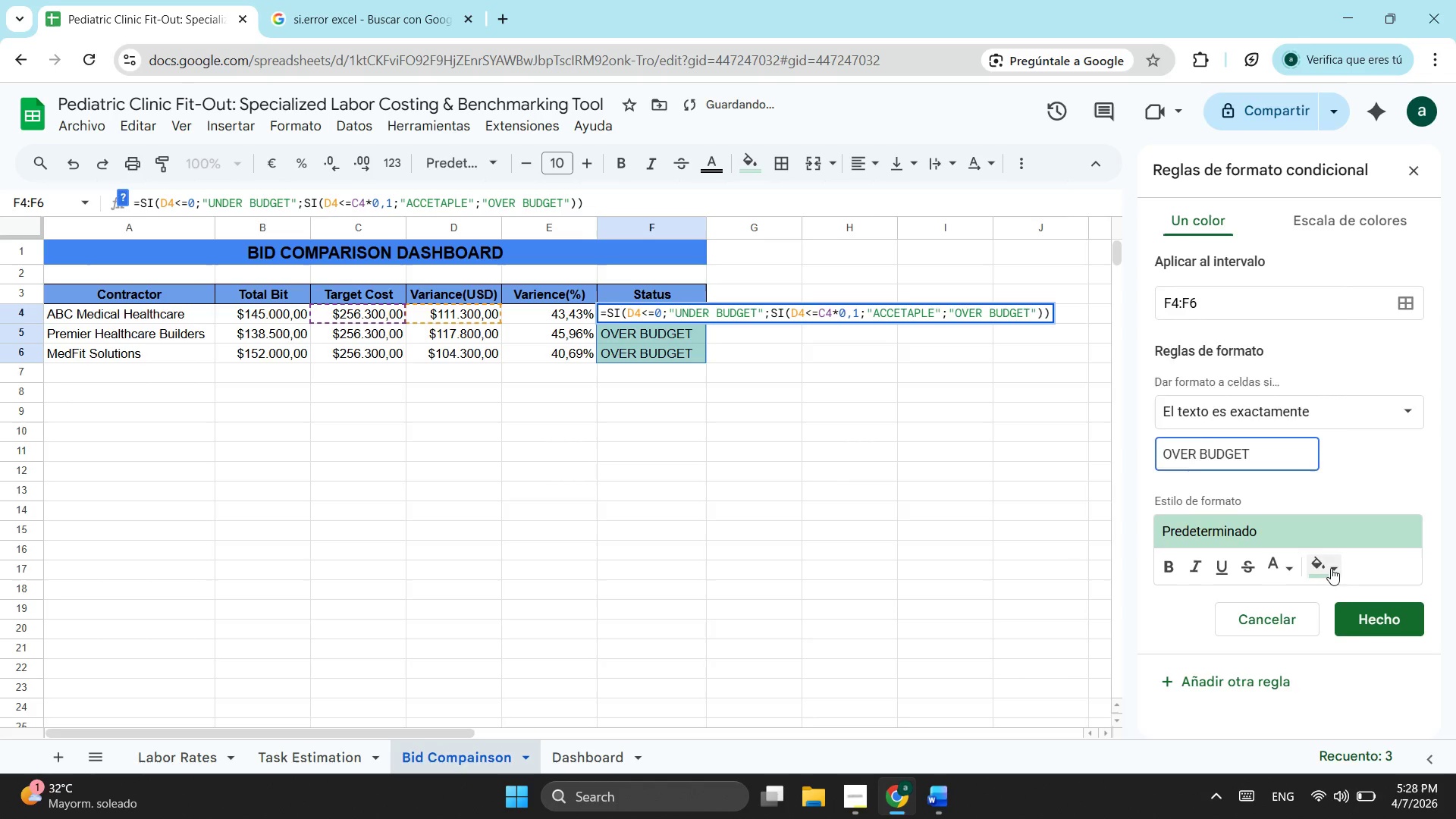 
left_click([1329, 568])
 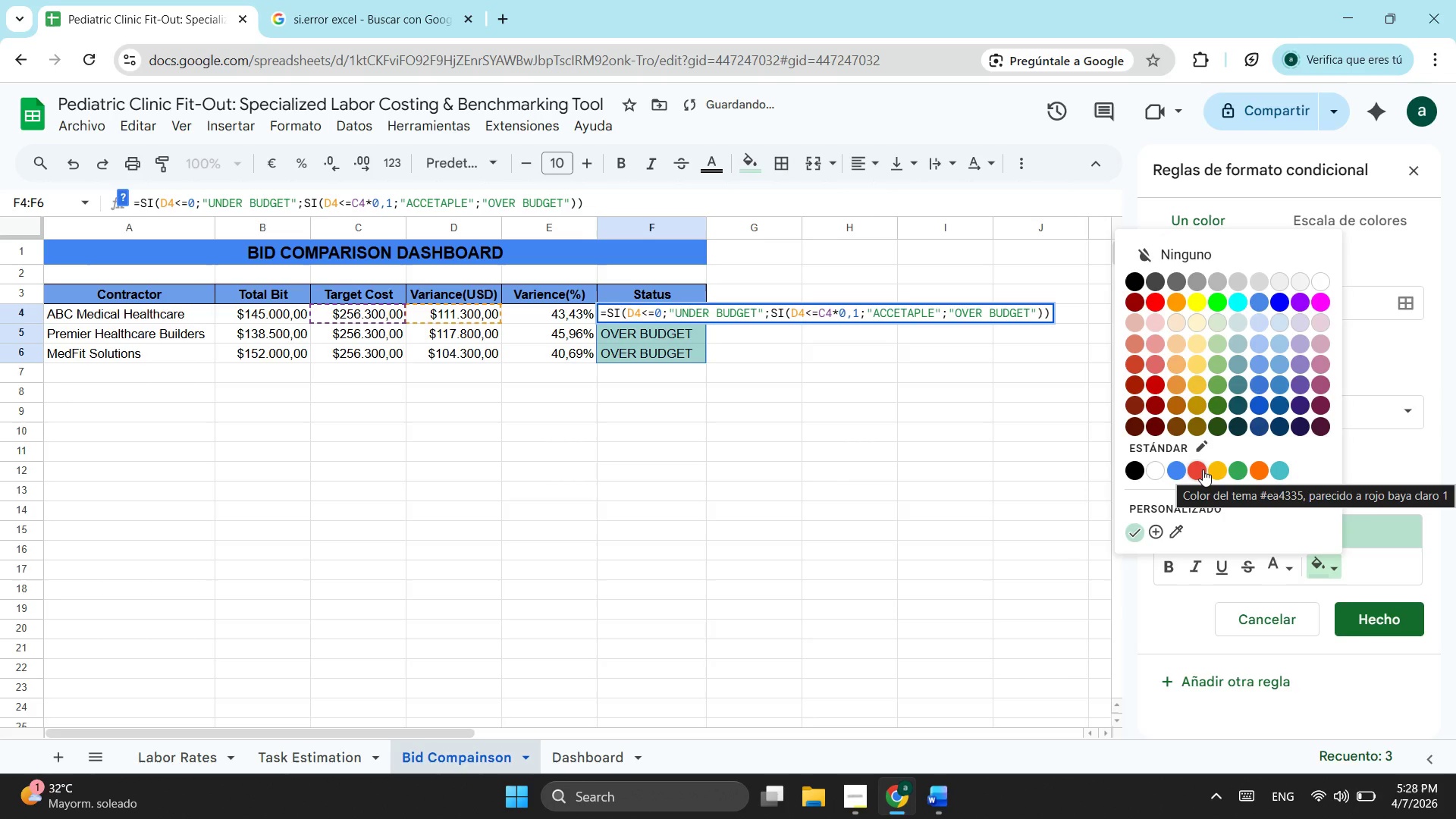 
left_click([1203, 469])
 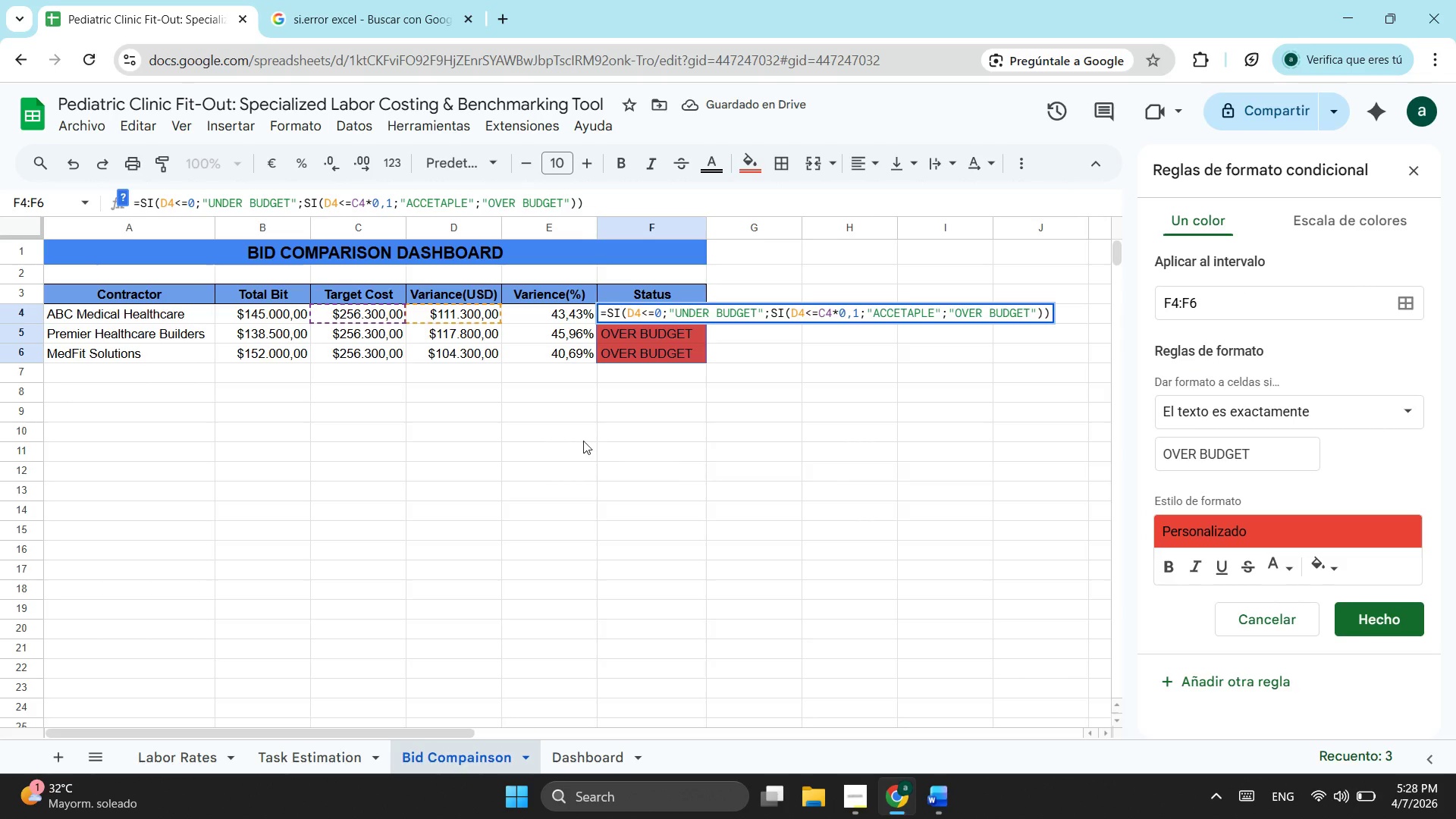 
left_click([1403, 632])
 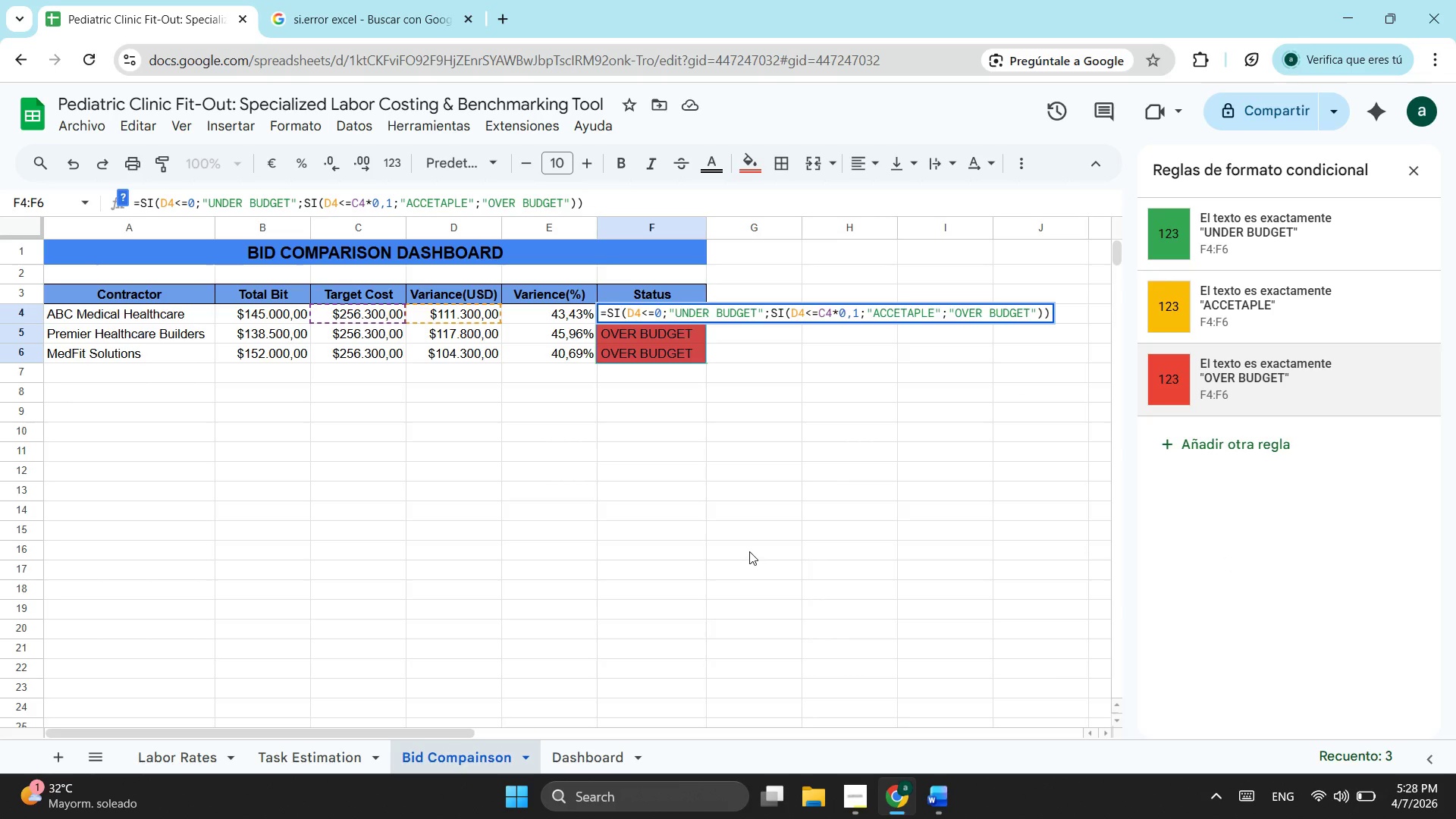 
wait(6.77)
 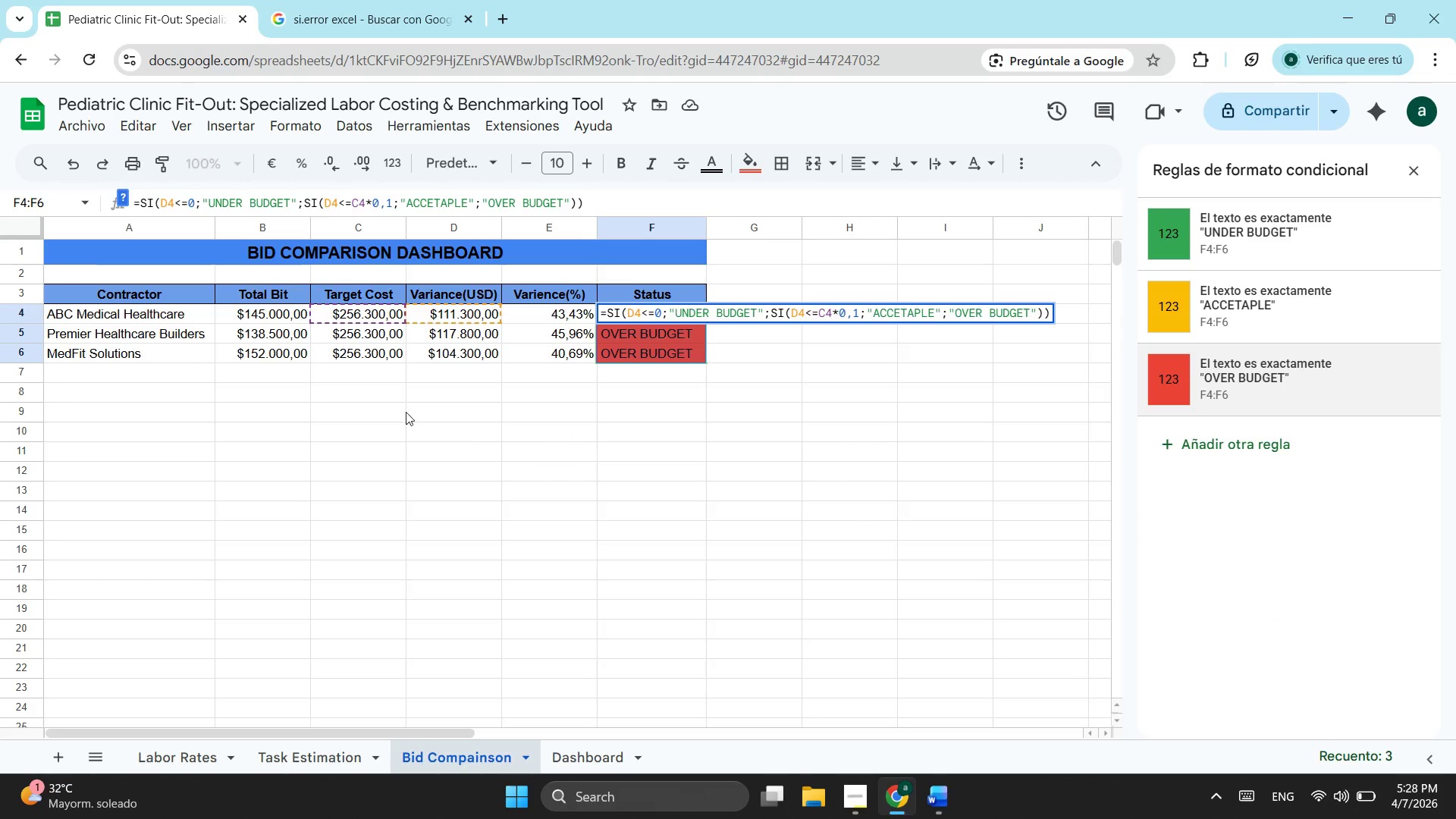 
left_click([912, 791])